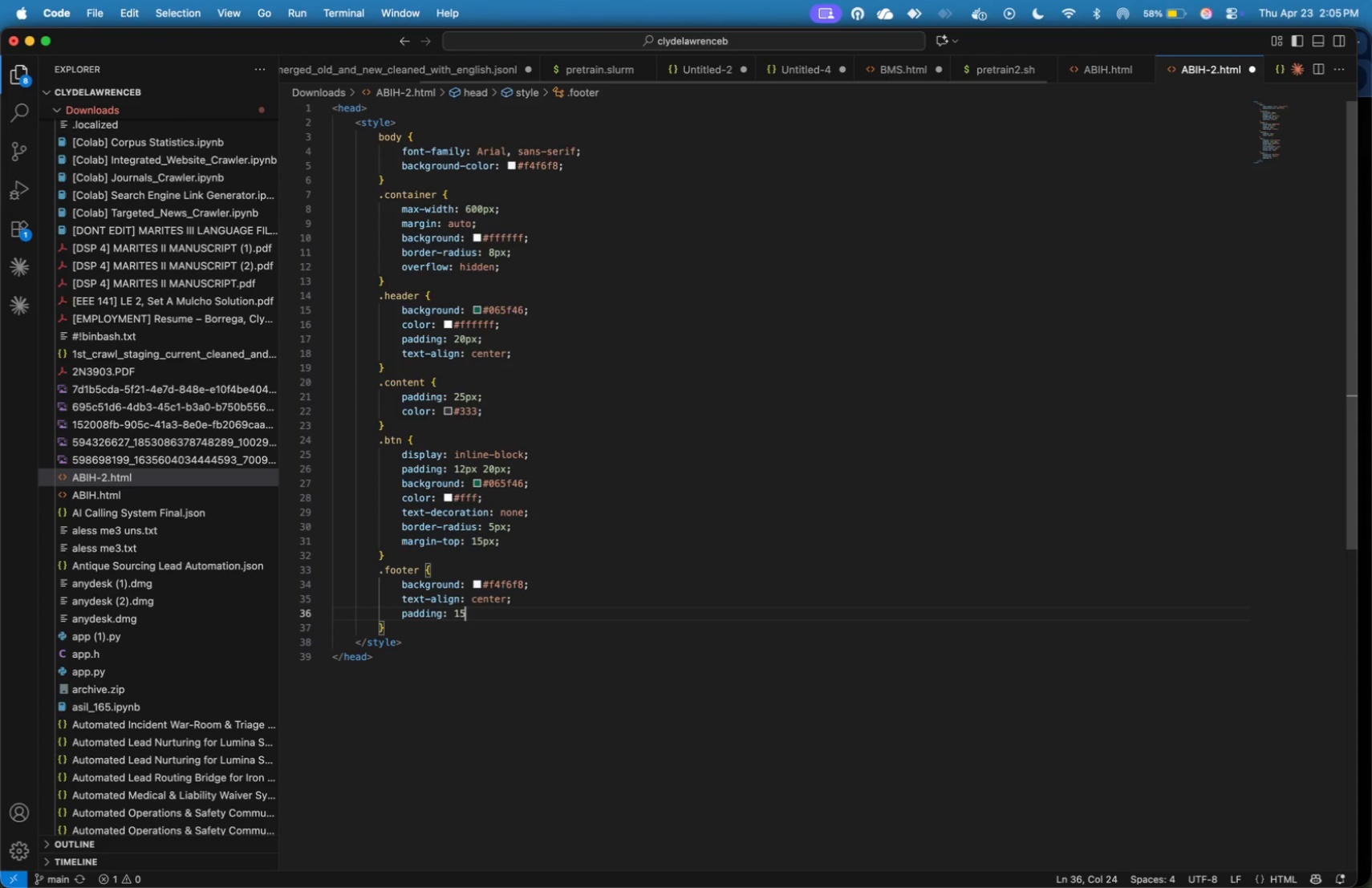 
key(Enter)
 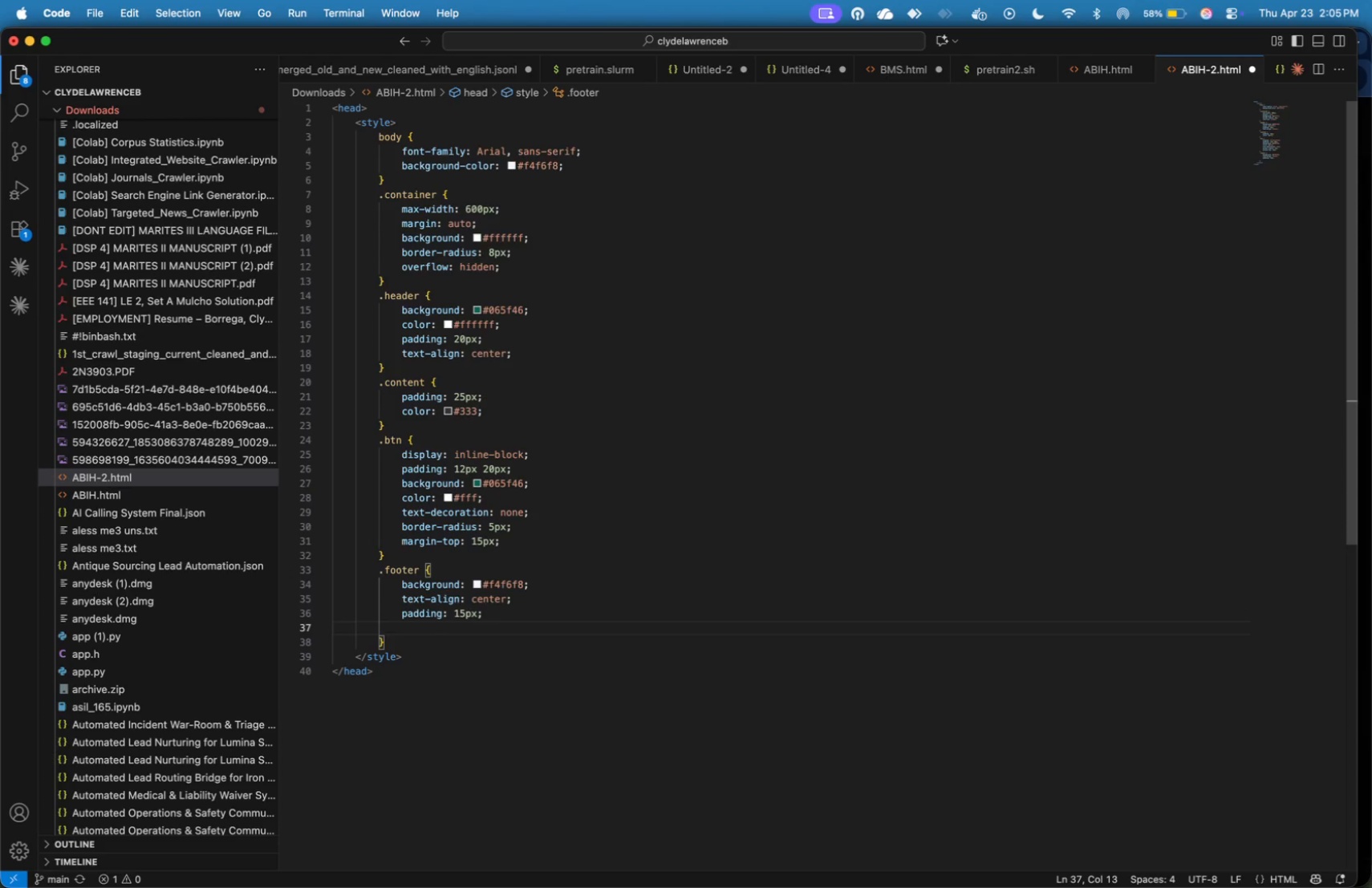 
type(font-size: 12px;)
 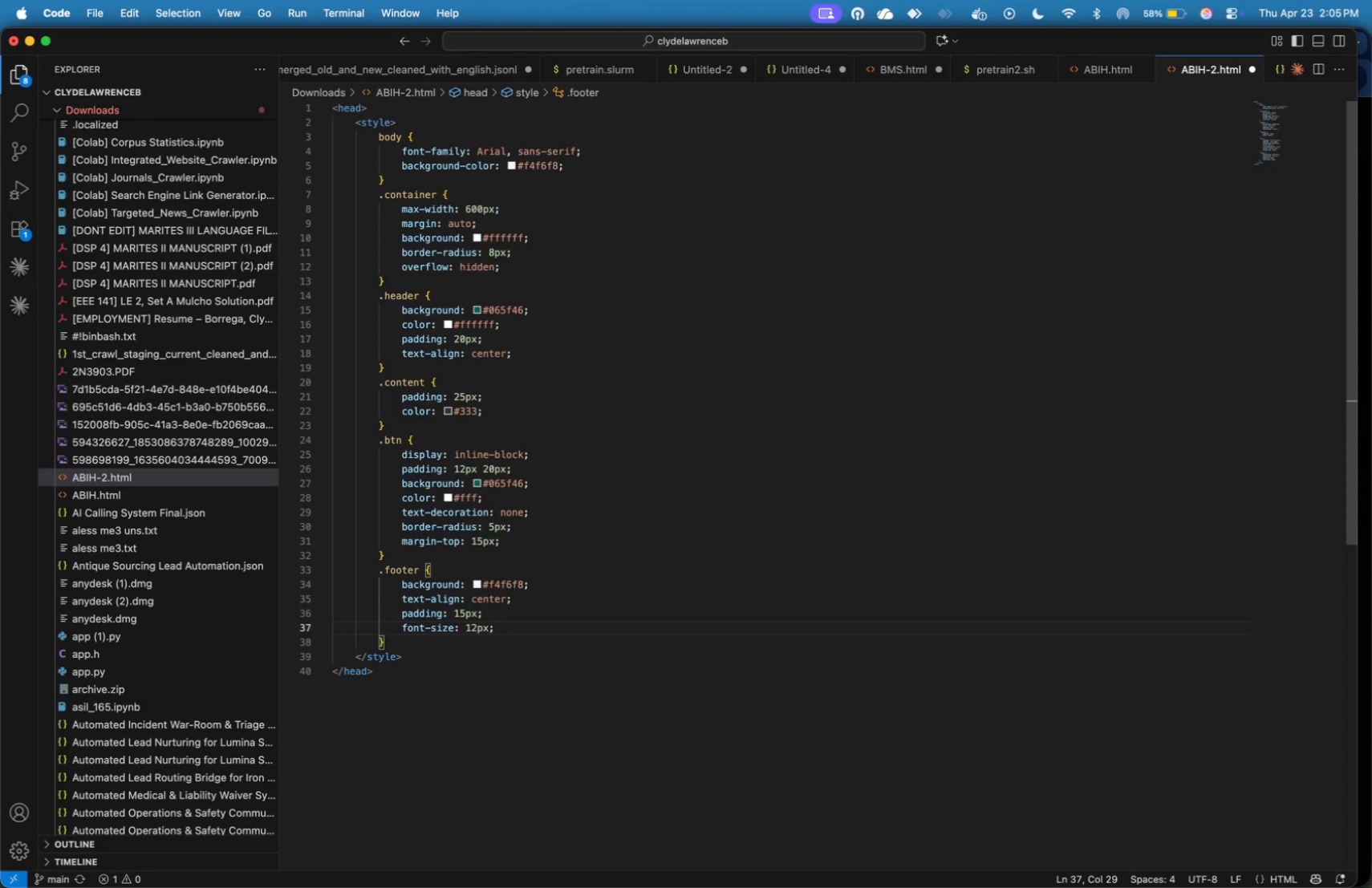 
key(Enter)
 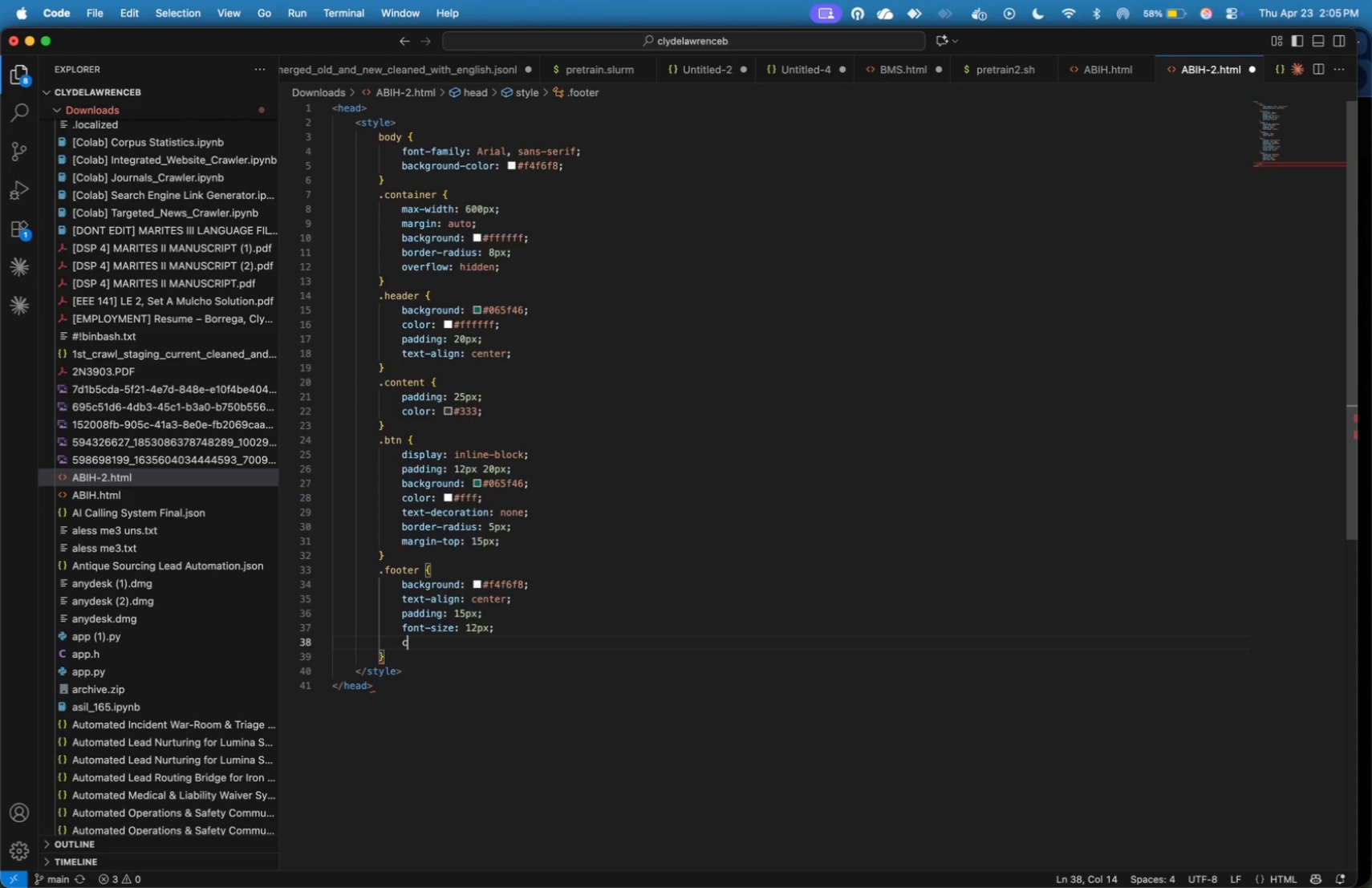 
type(color: )
 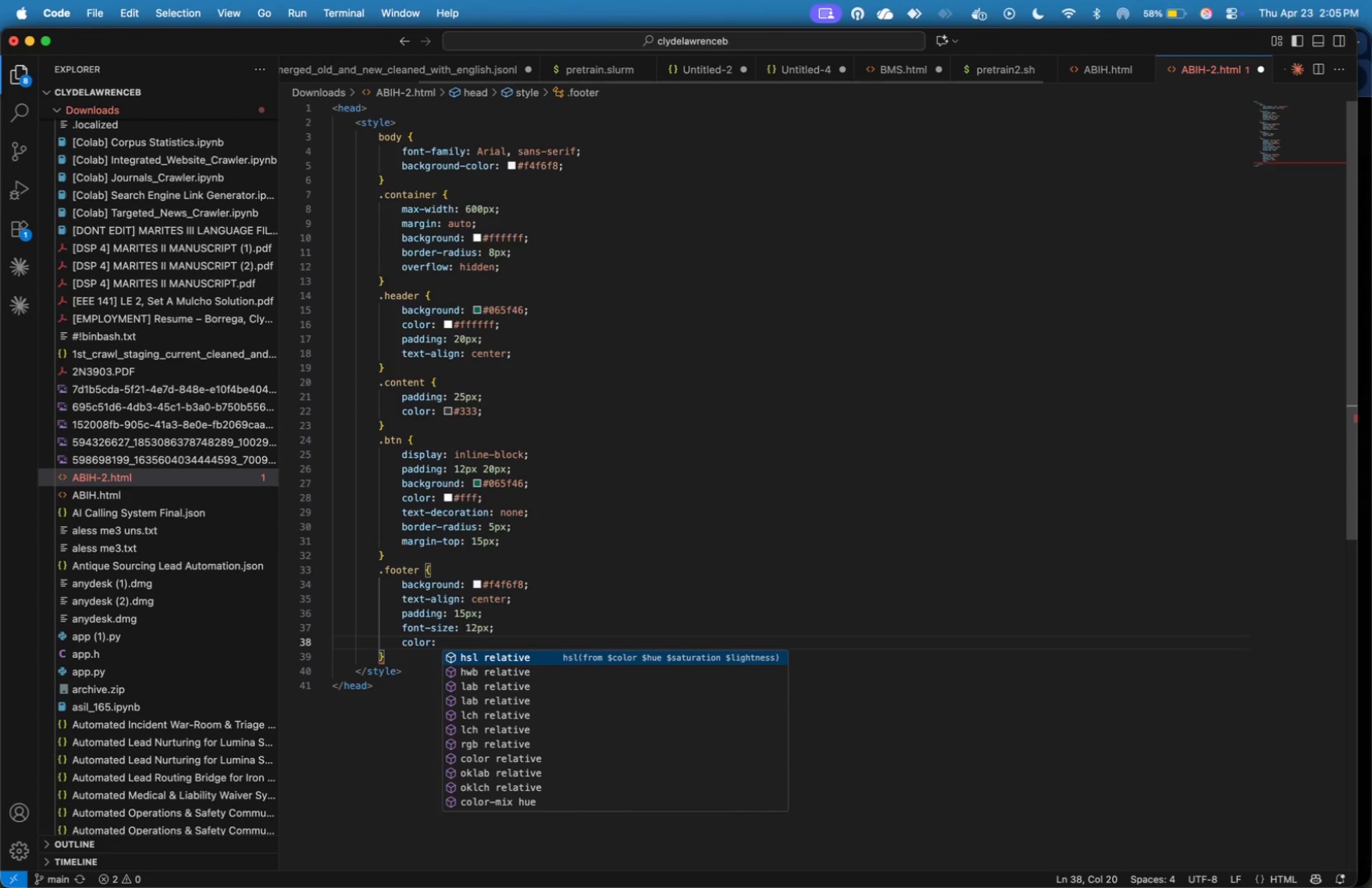 
type(#777;)
 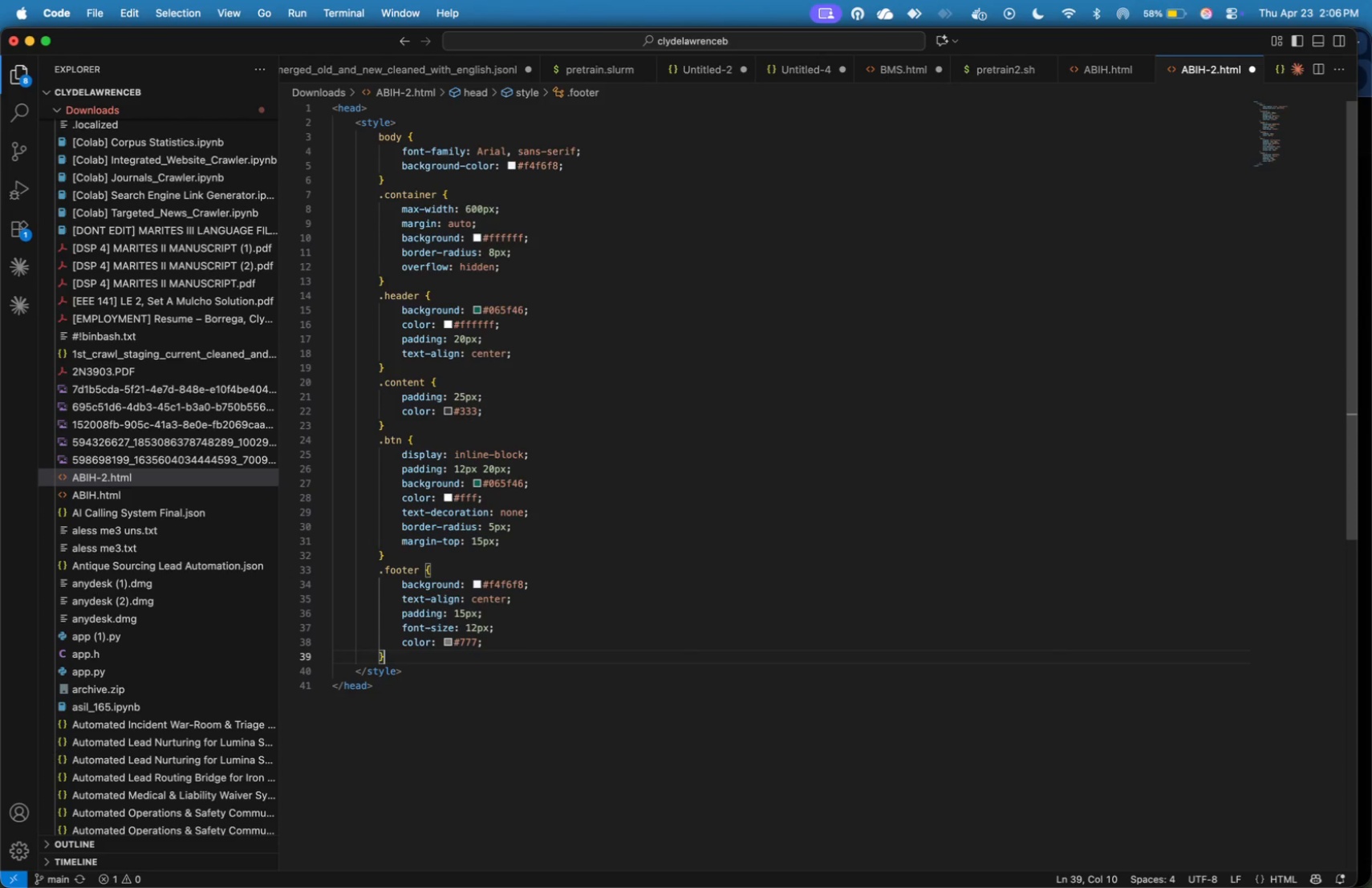 
key(ArrowDown)
 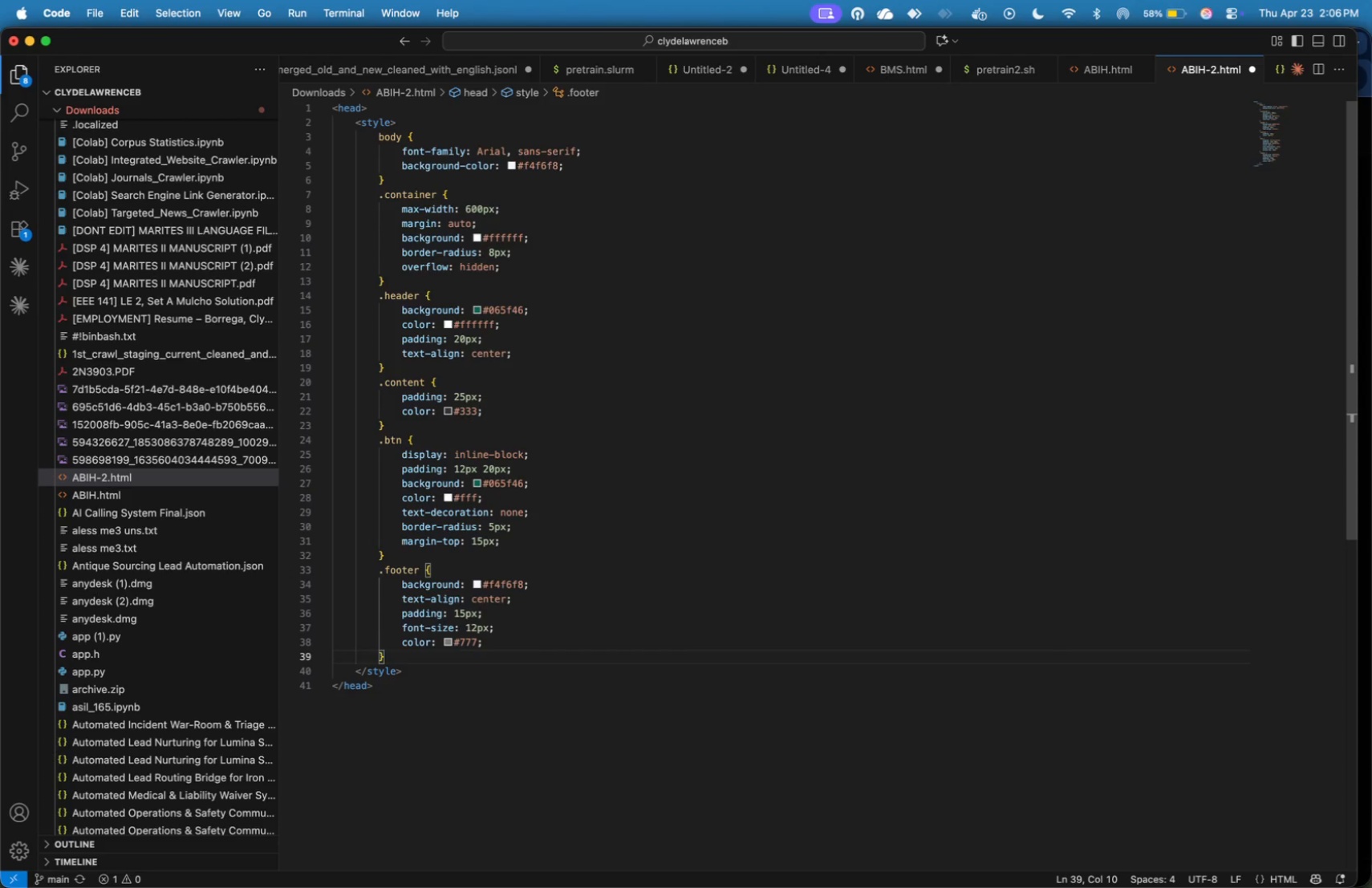 
key(ArrowDown)
 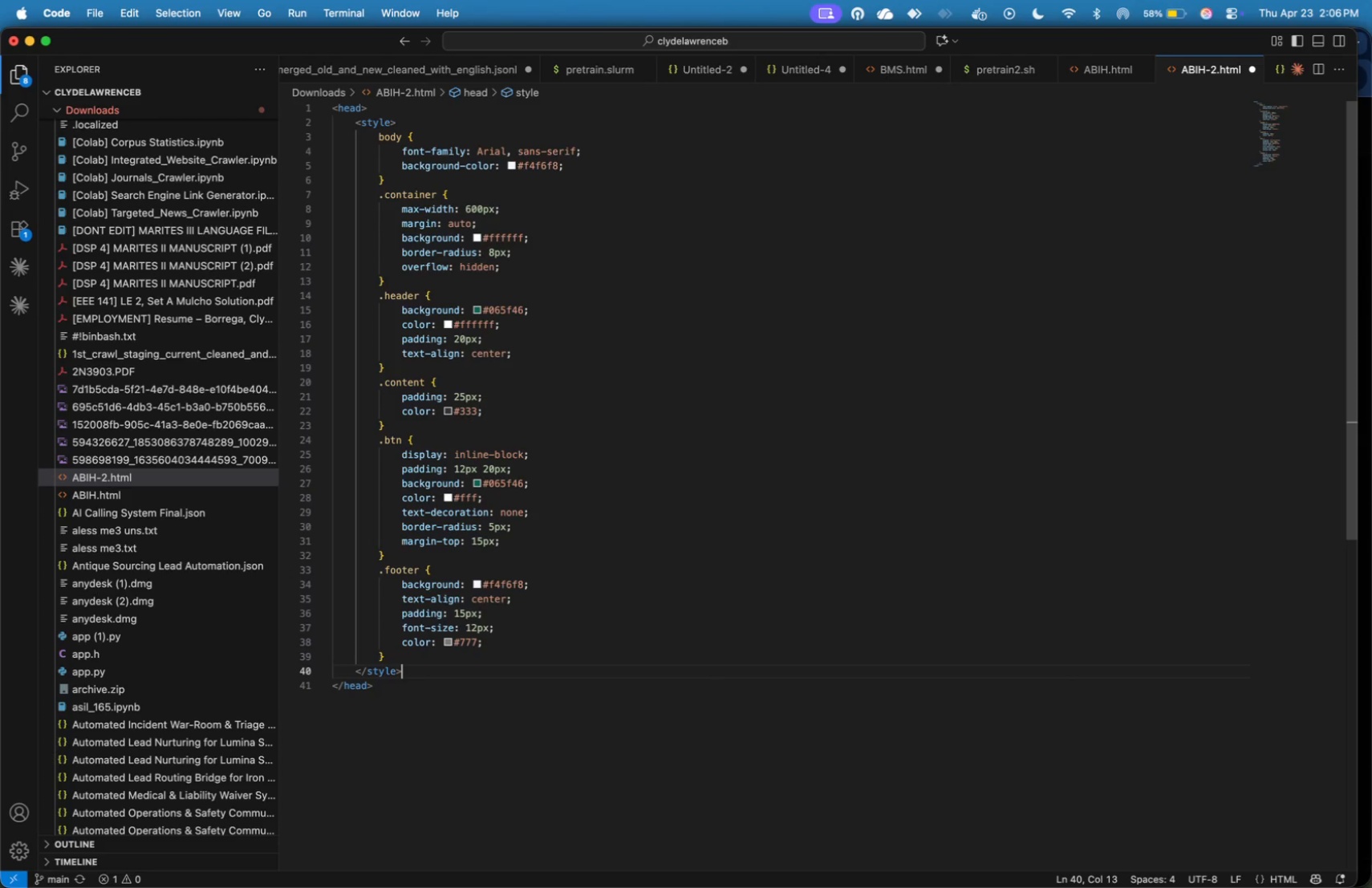 
key(ArrowDown)
 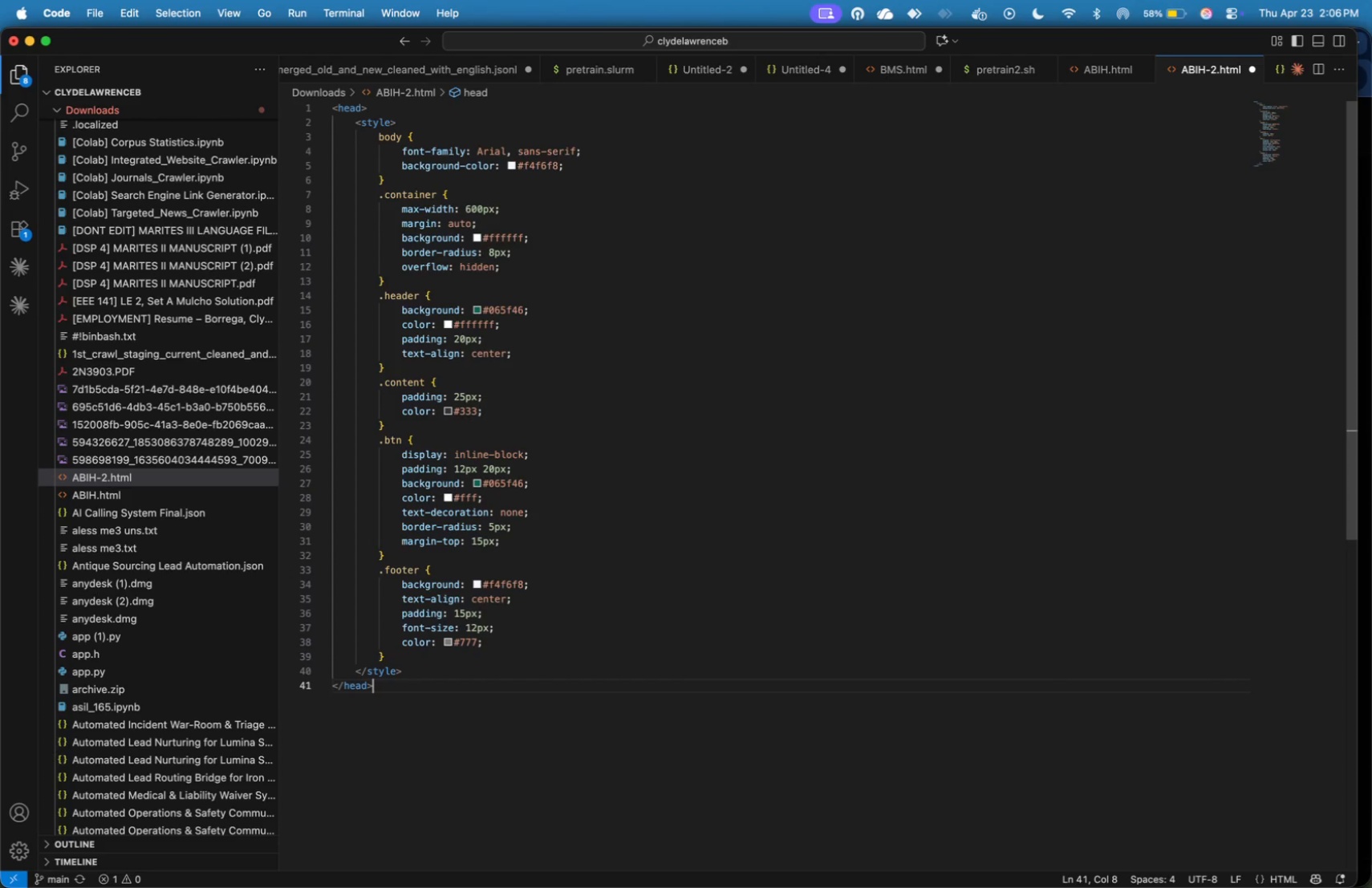 
key(Enter)
 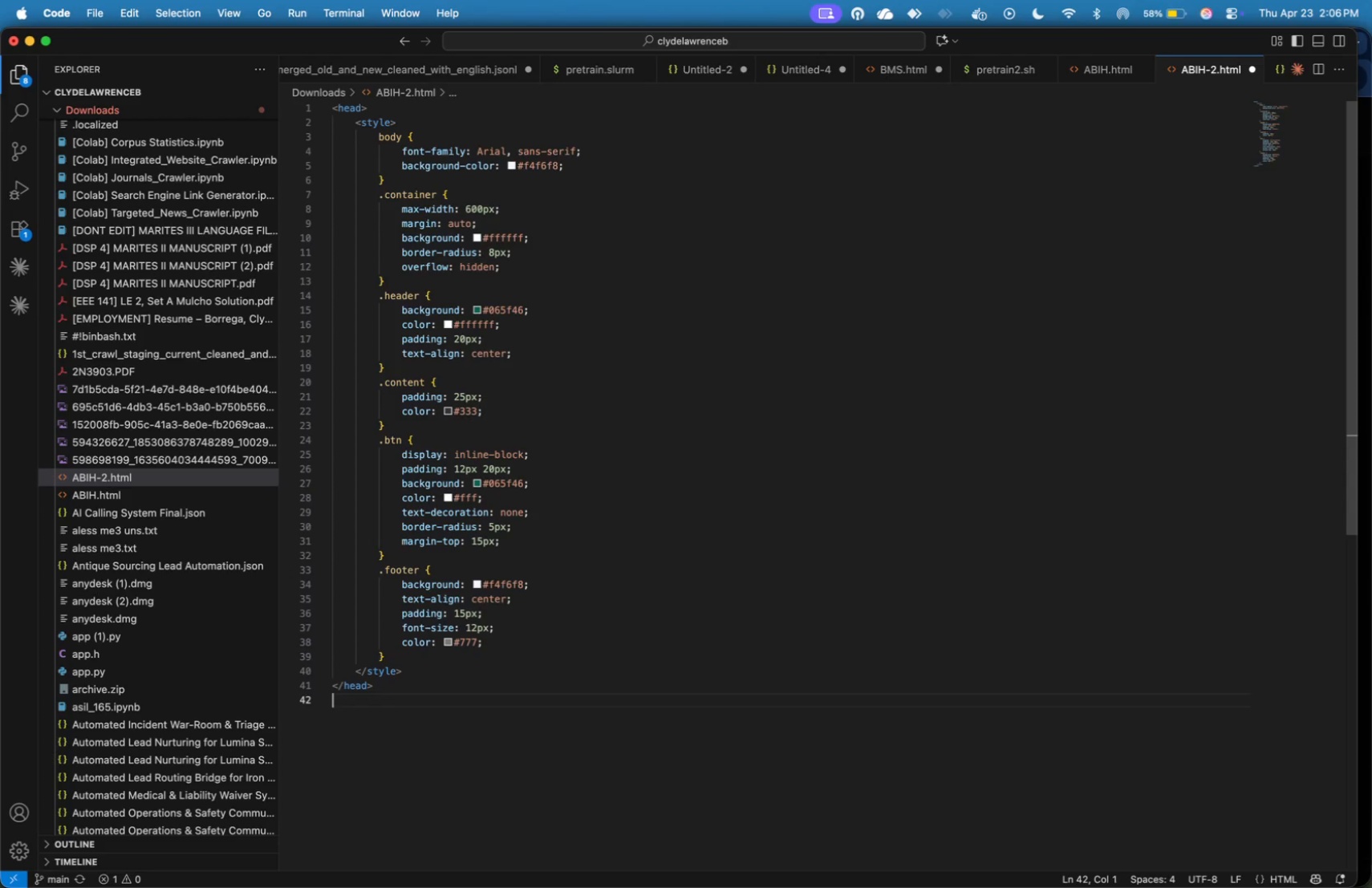 
key(Shift+Comma)
 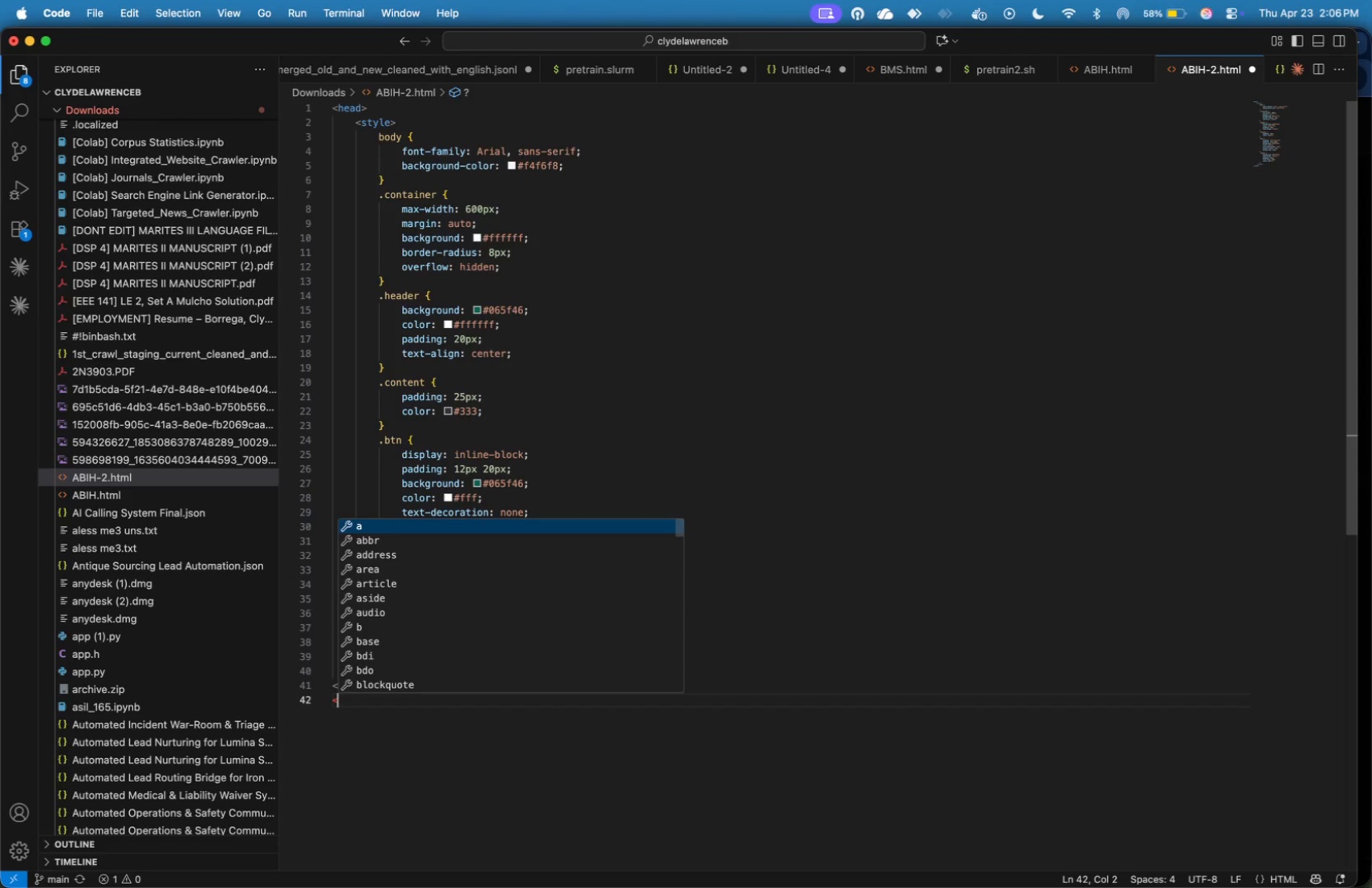 
type(body>)
 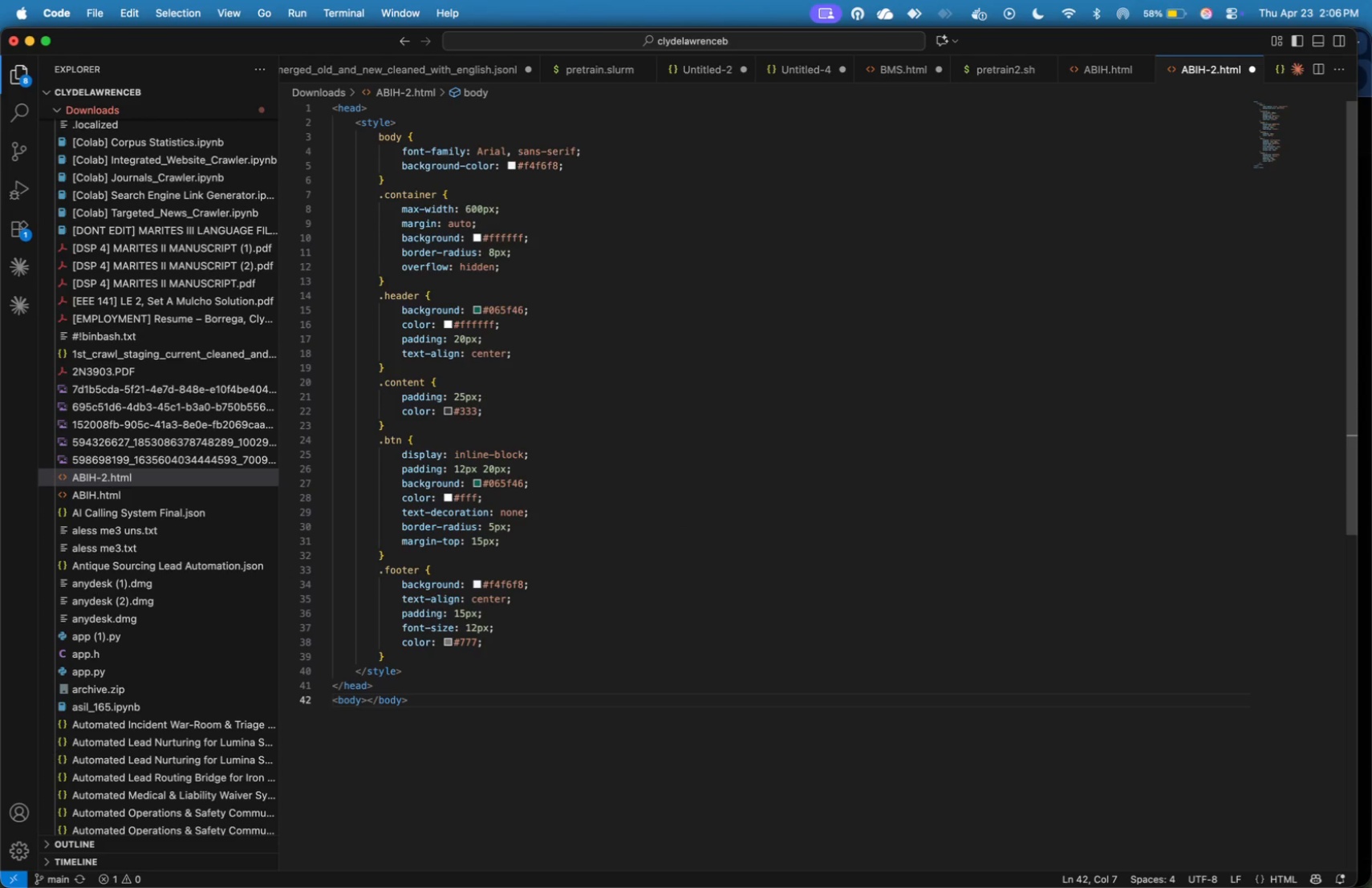 
key(Enter)
 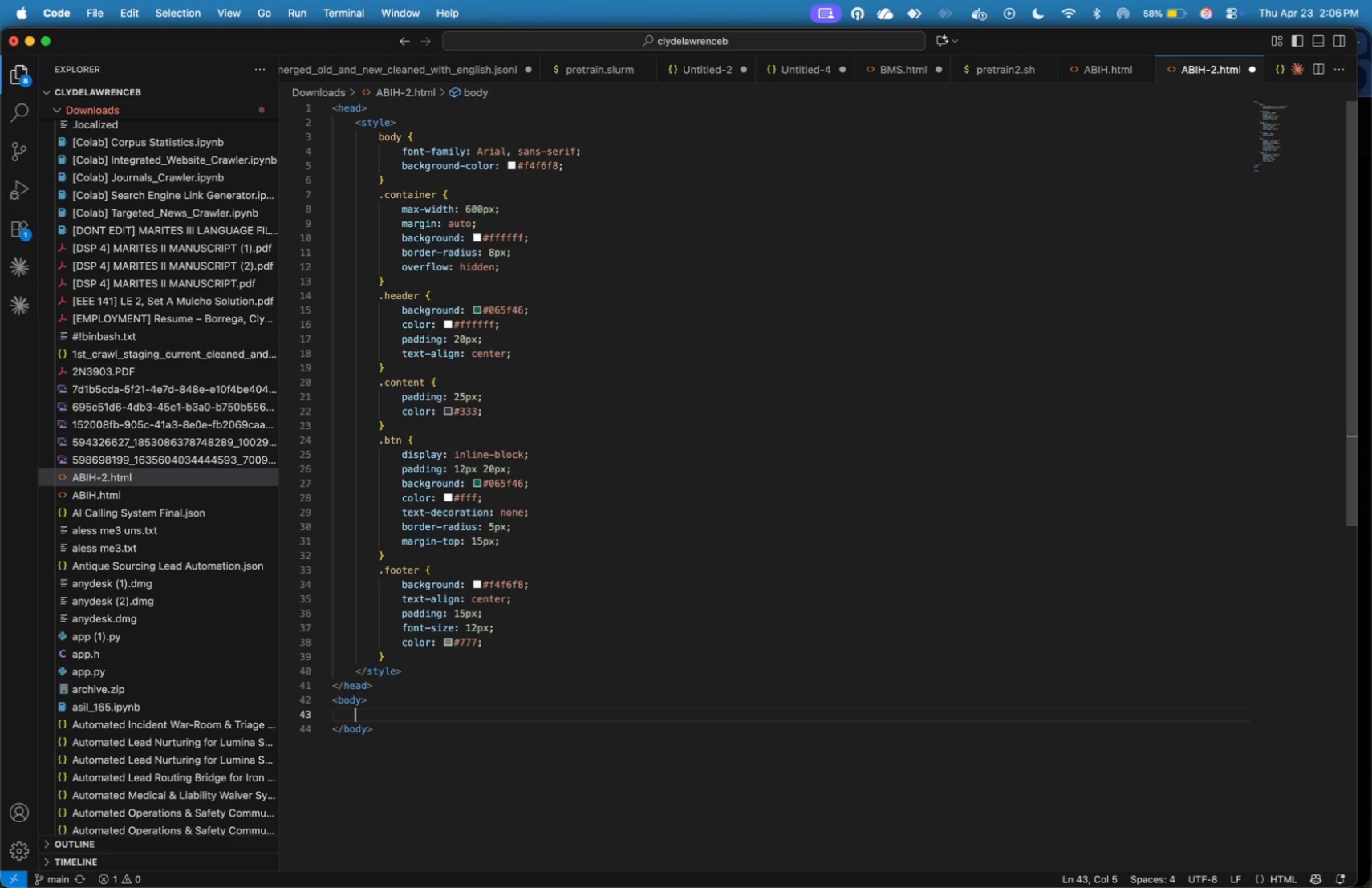 
type(<div>)
 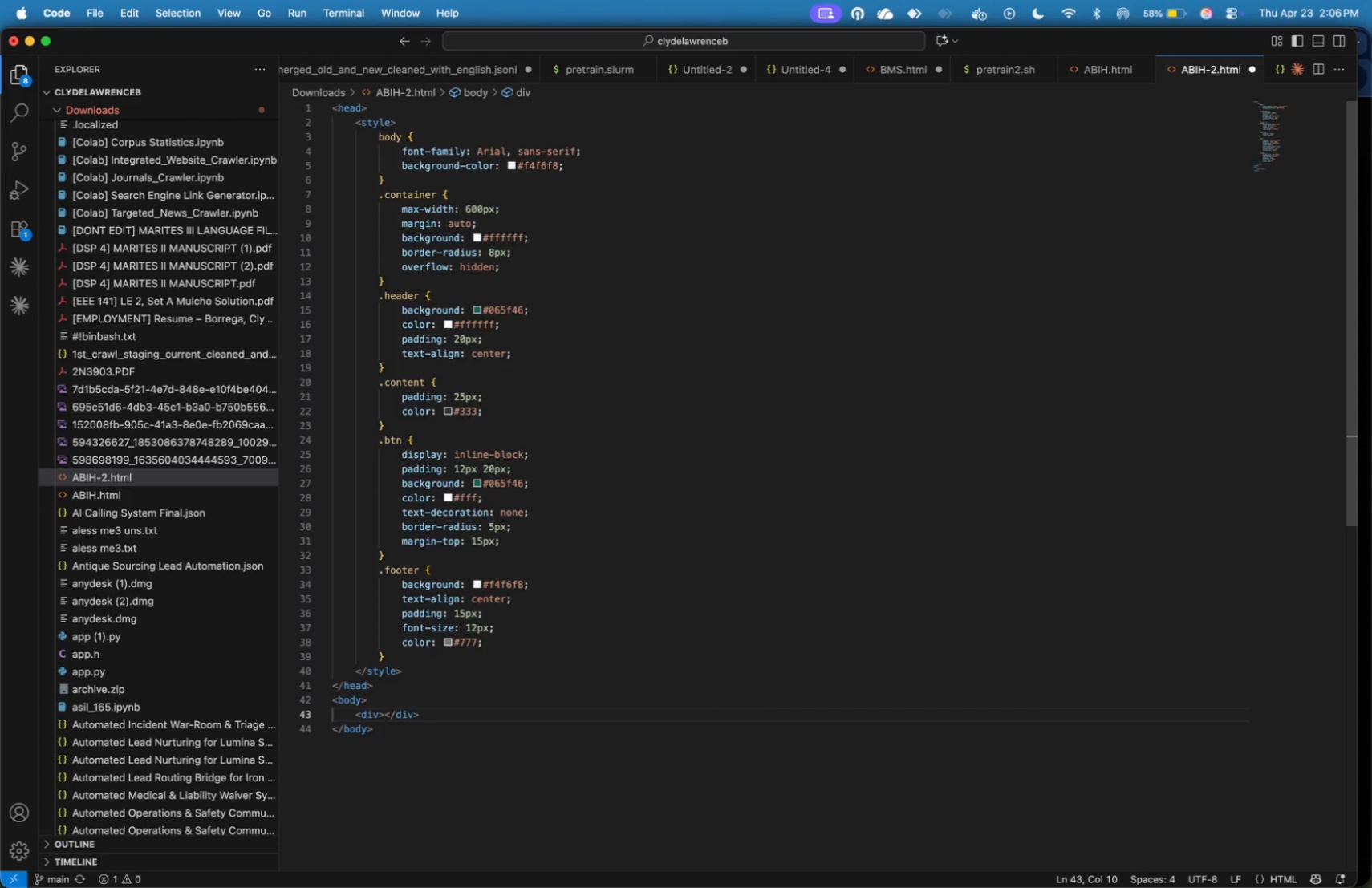 
key(Enter)
 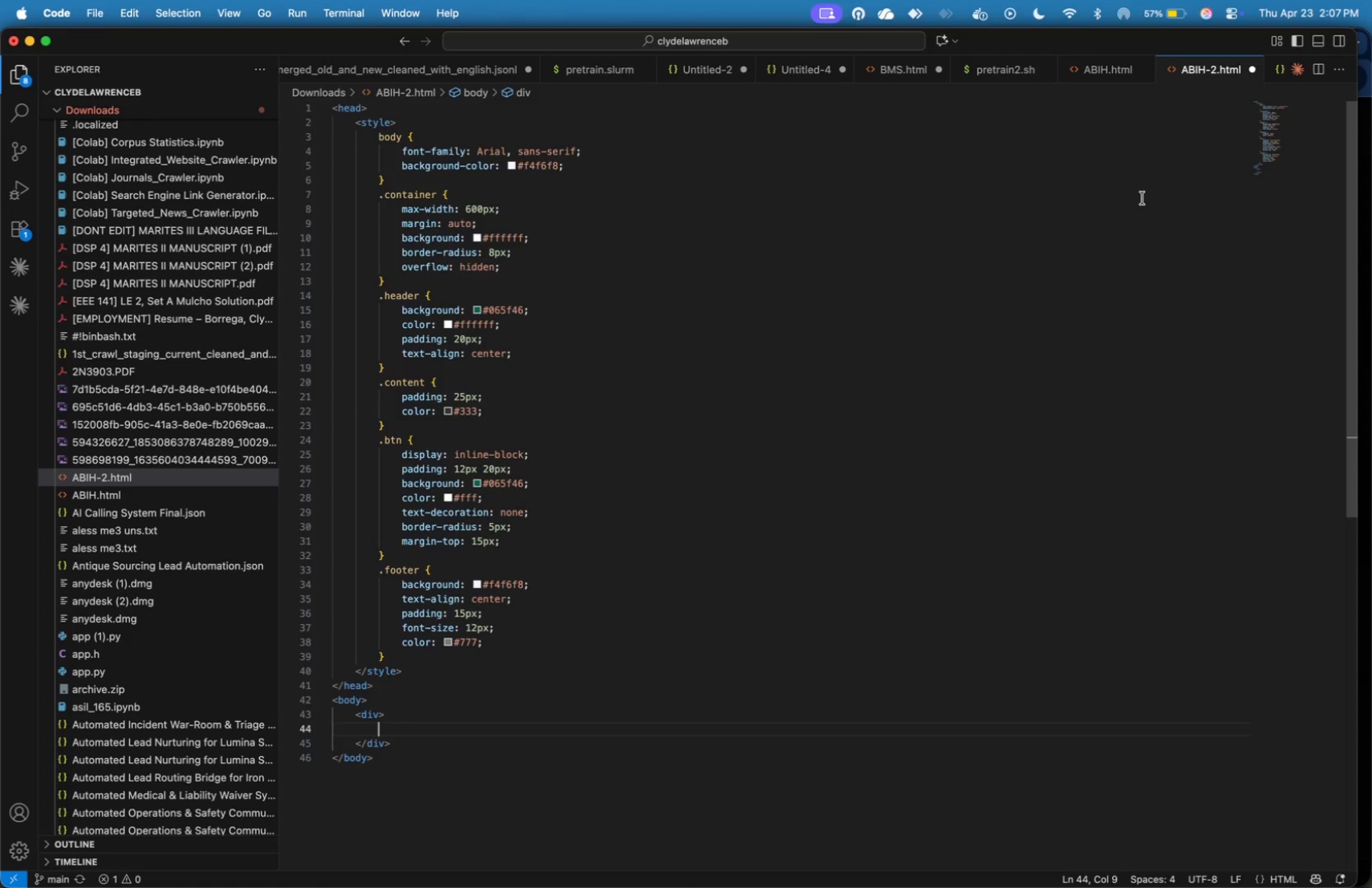 
wait(72.82)
 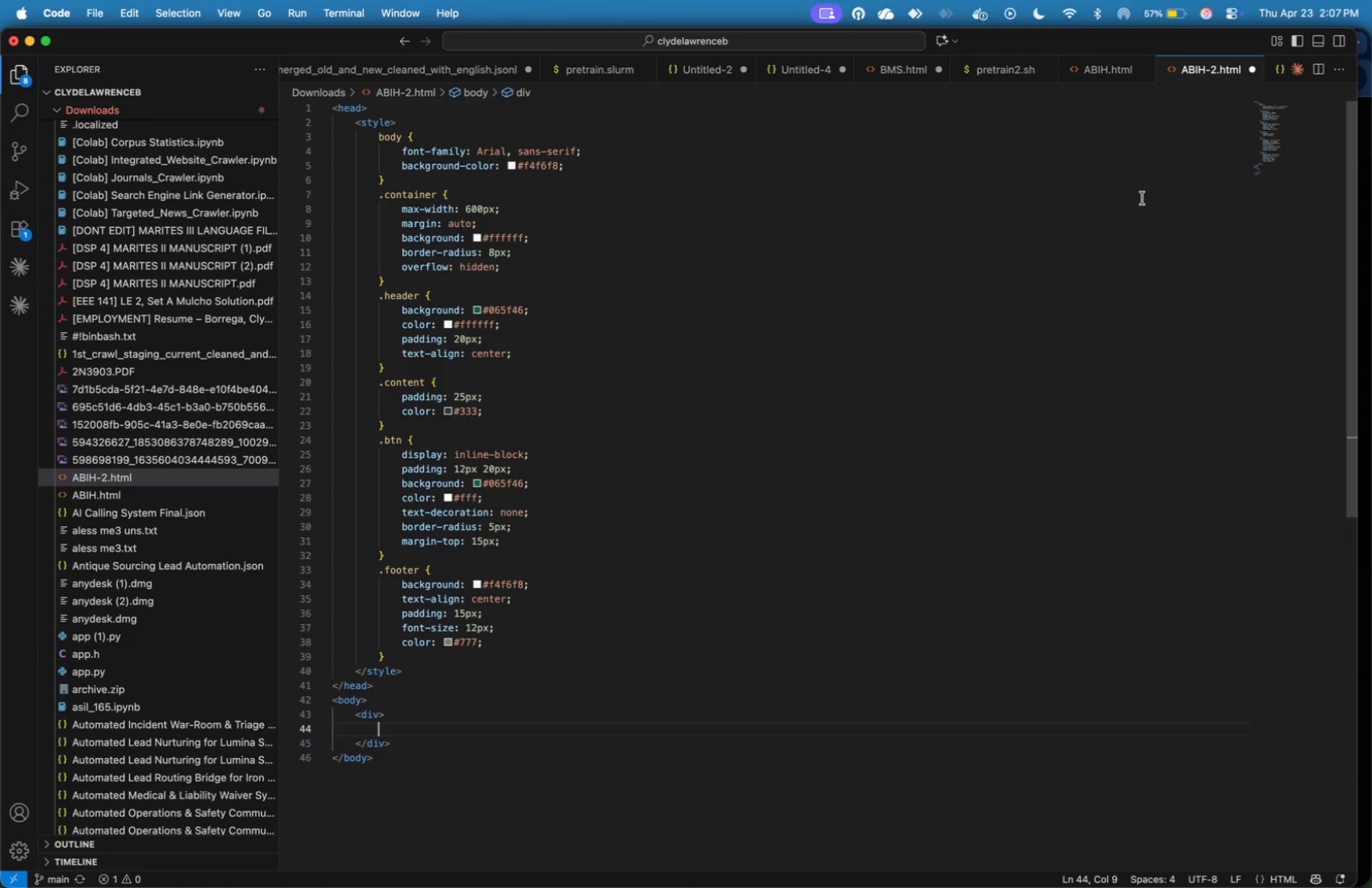 
key(ArrowRight)
 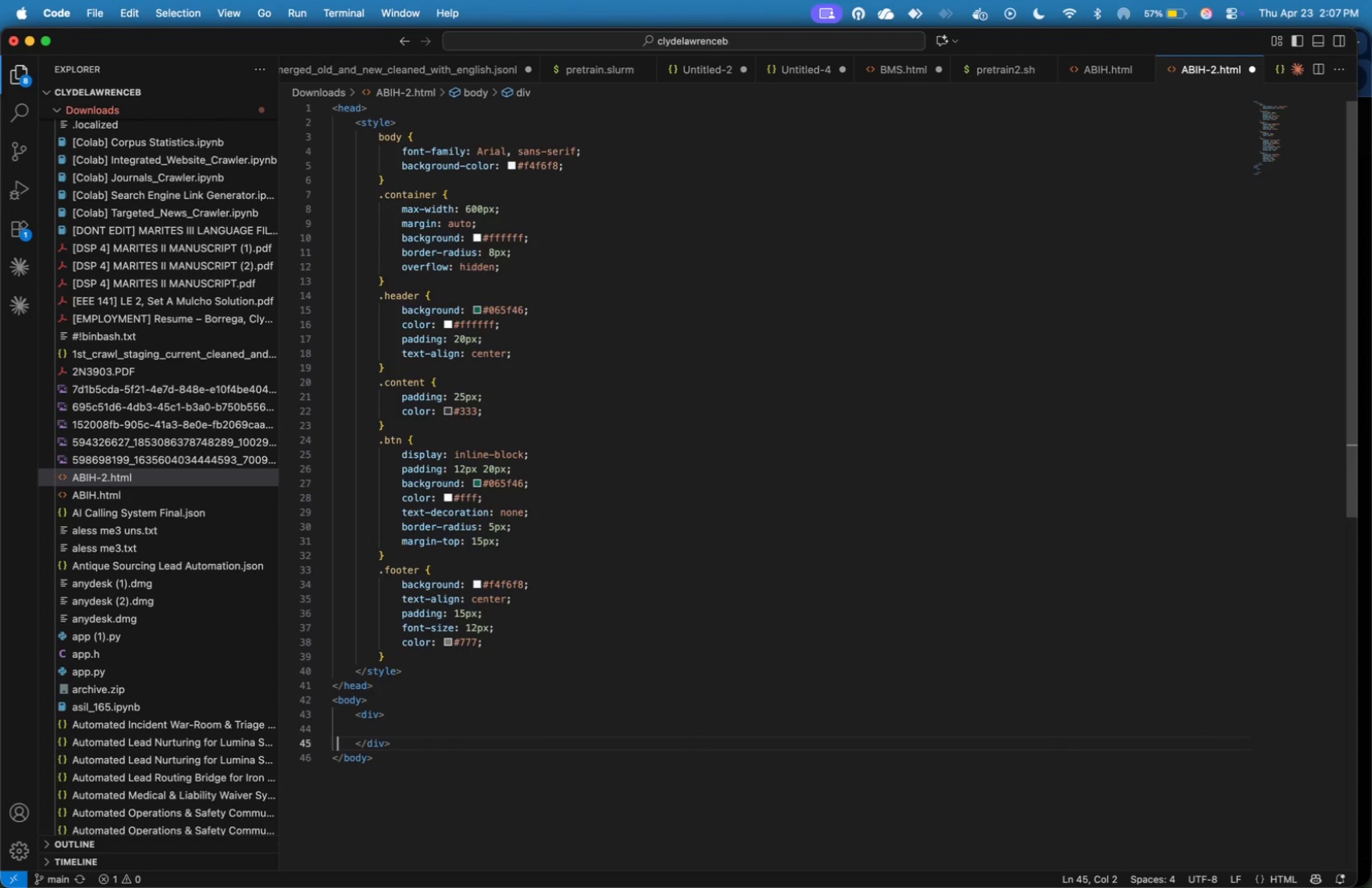 
key(ArrowRight)
 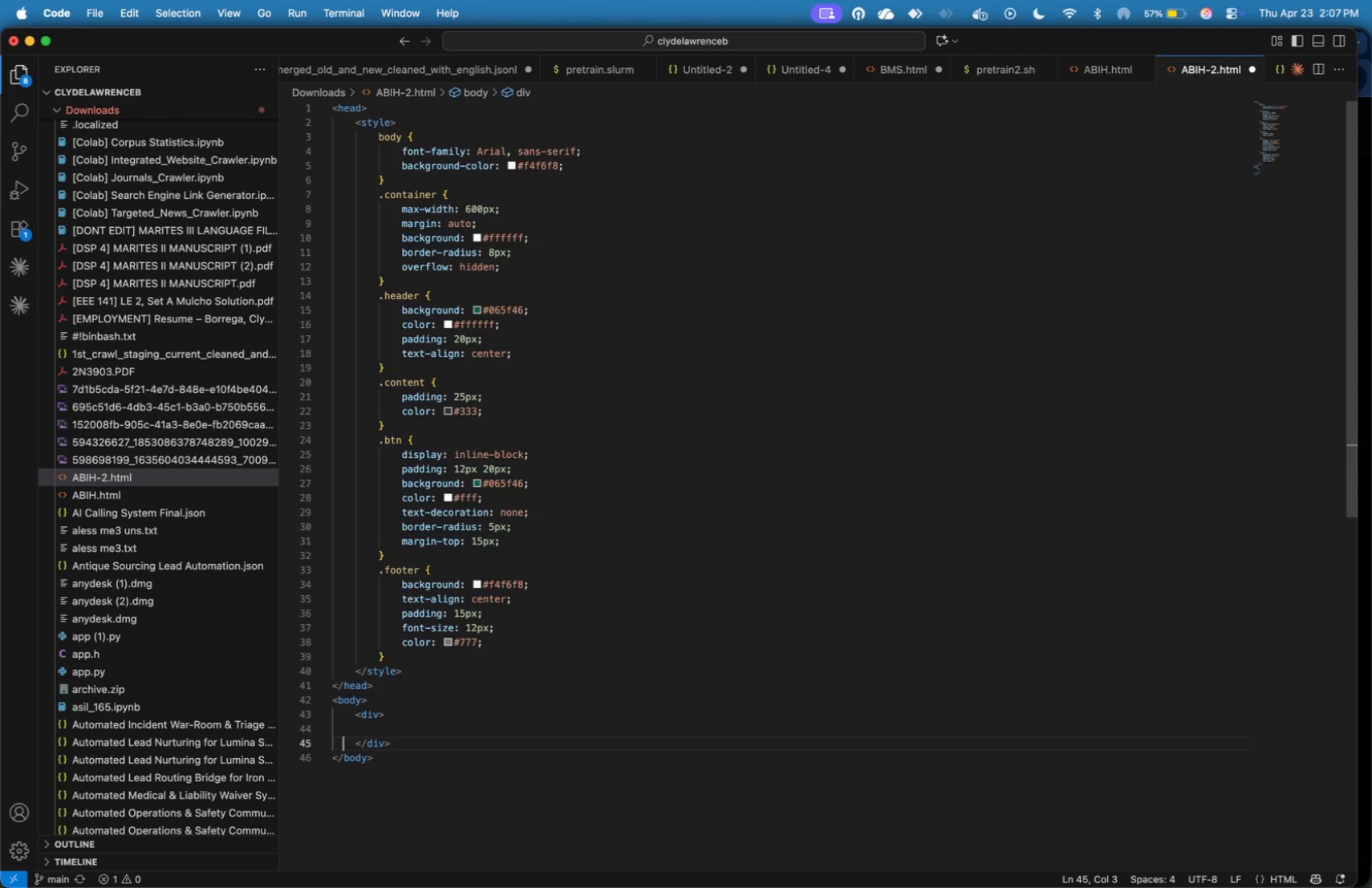 
key(ArrowRight)
 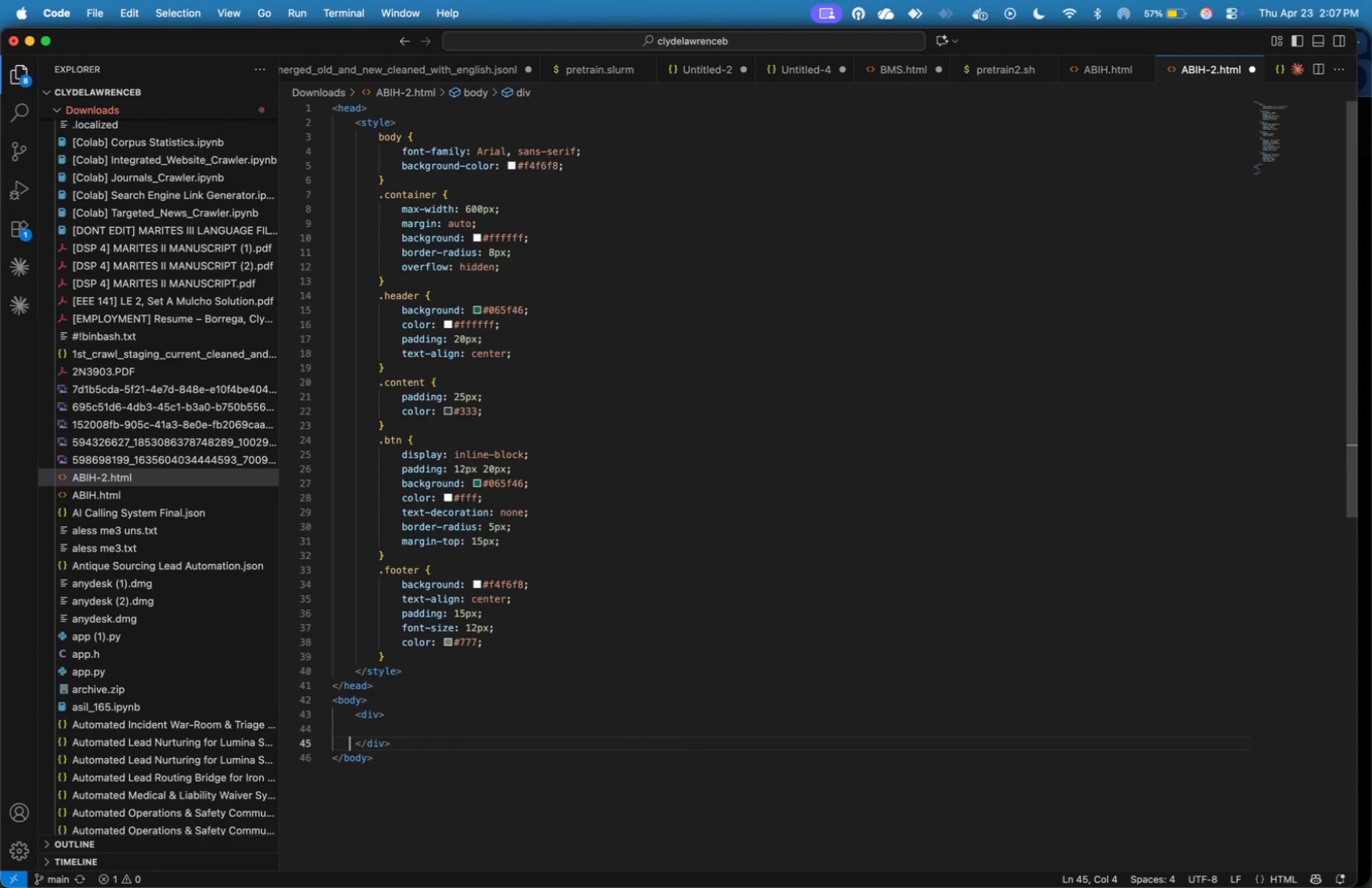 
key(ArrowRight)
 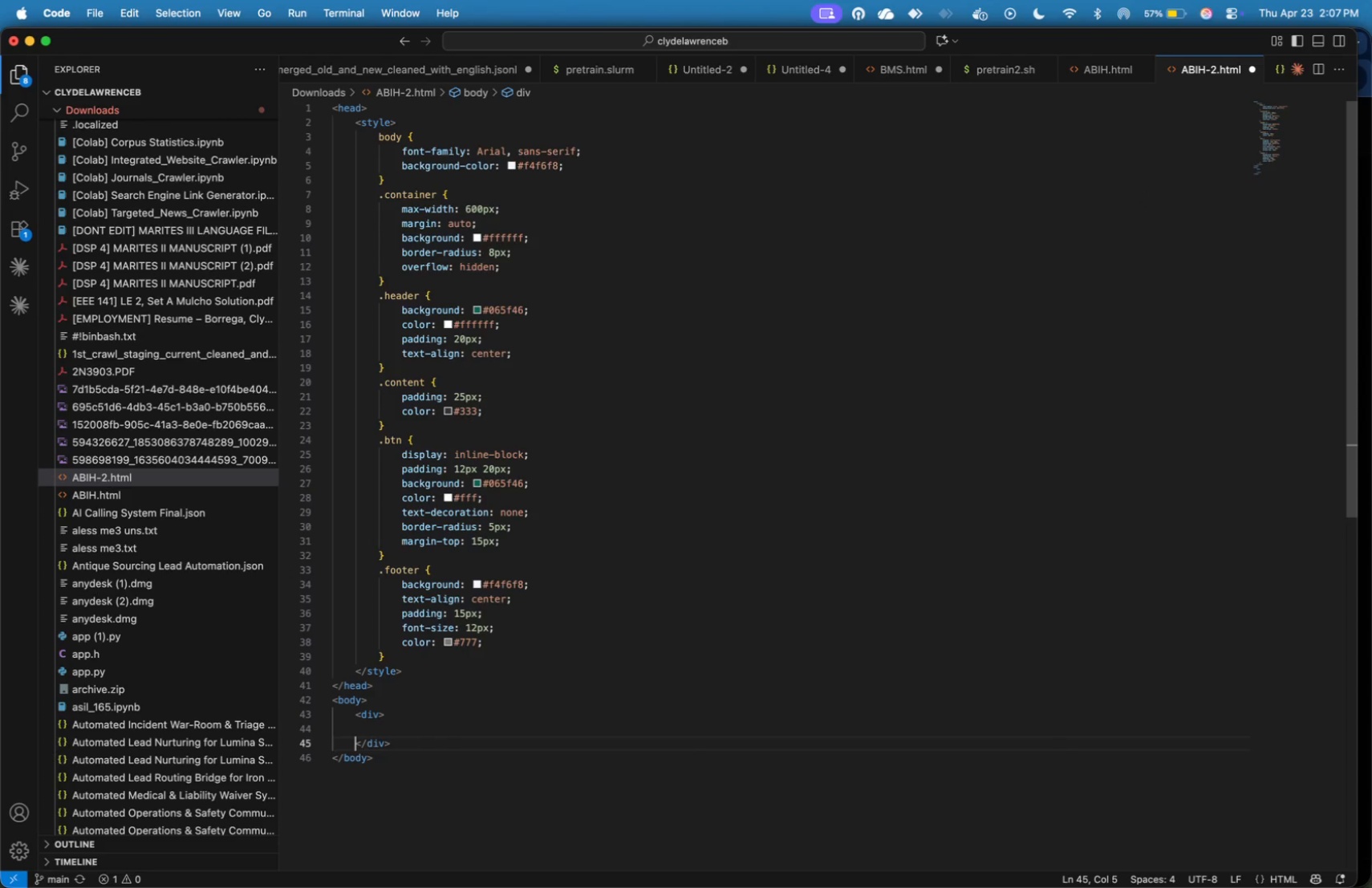 
key(ArrowRight)
 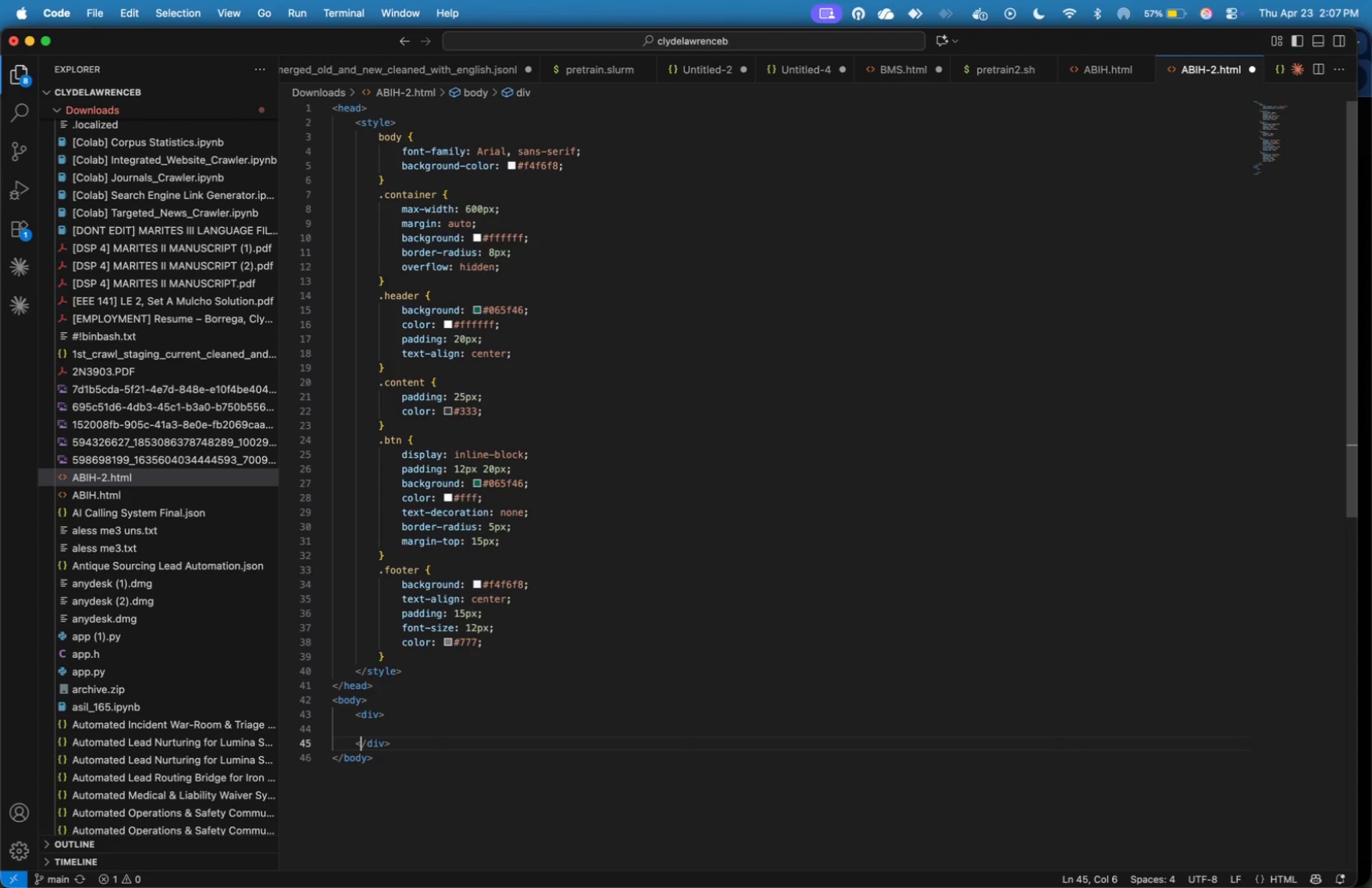 
key(ArrowRight)
 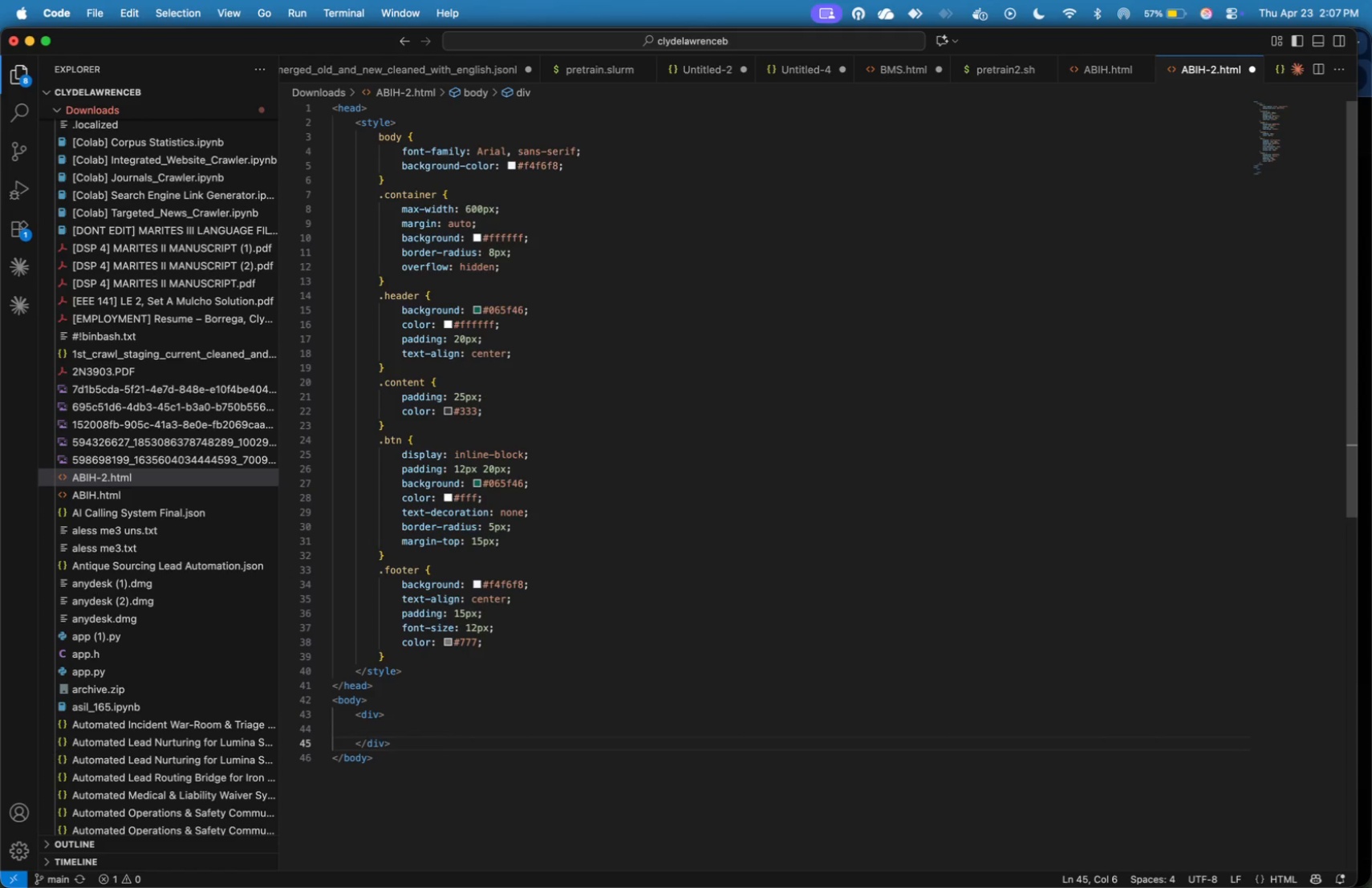 
wait(9.73)
 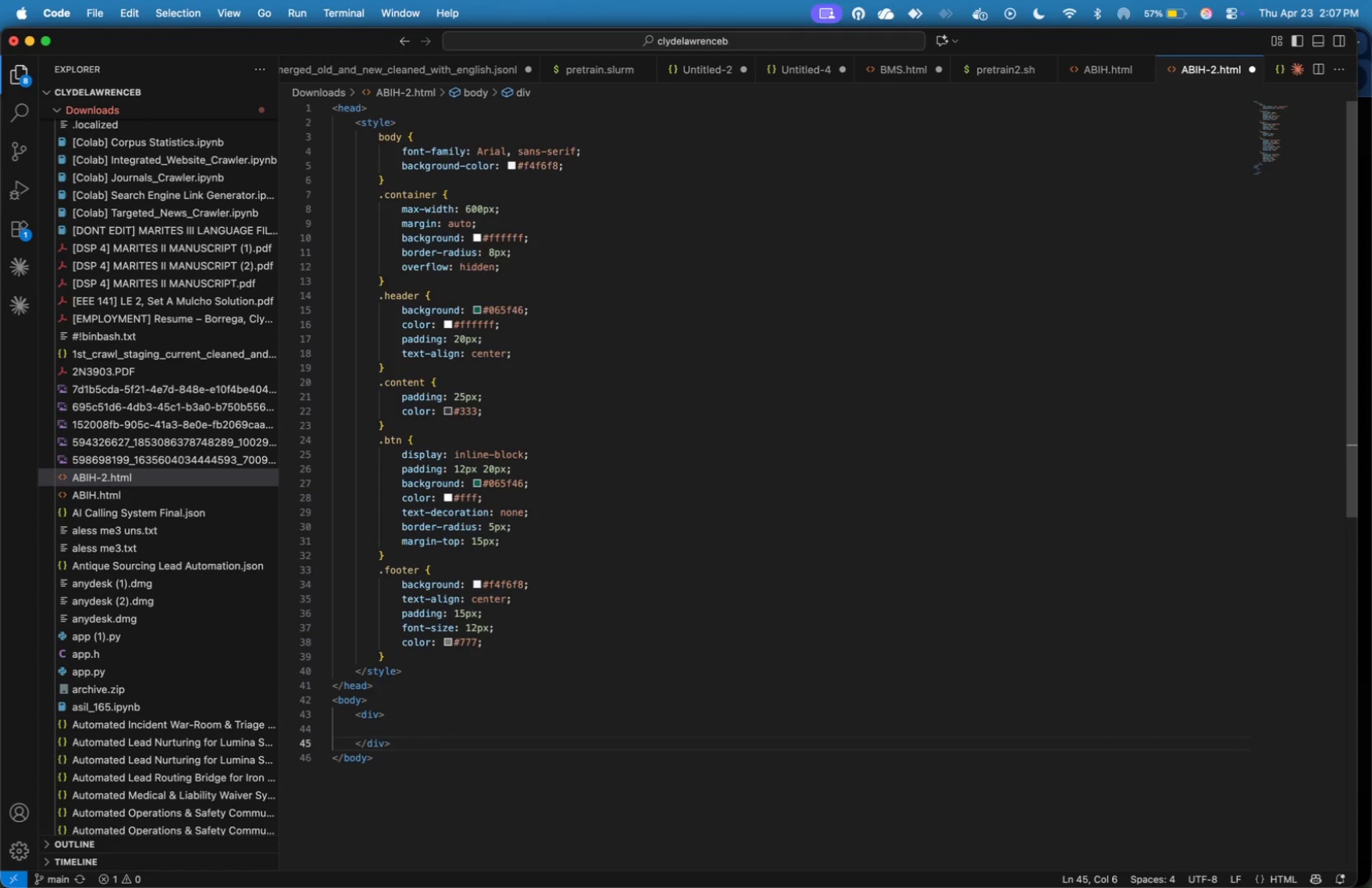 
key(ArrowUp)
 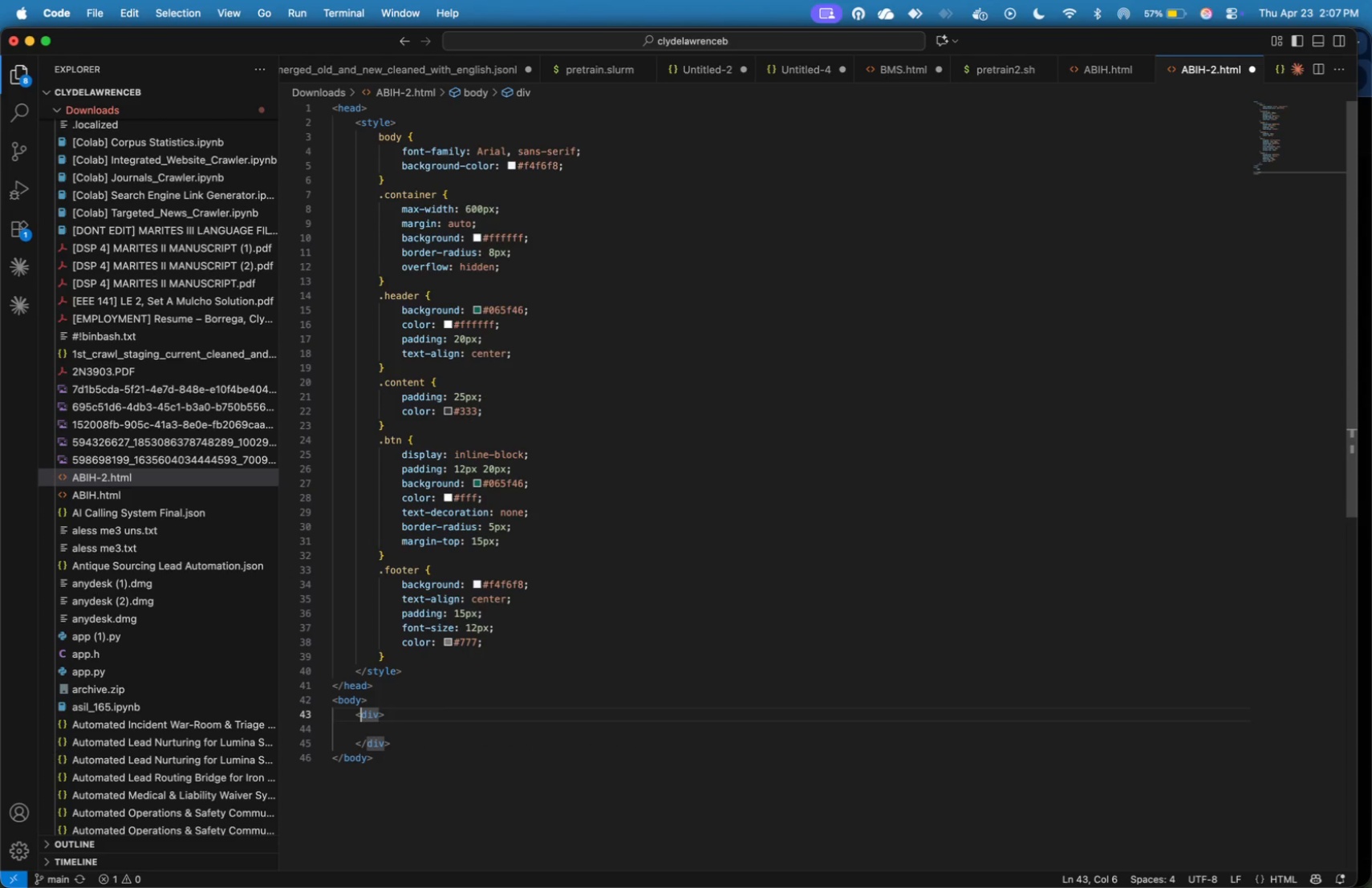 
key(ArrowUp)
 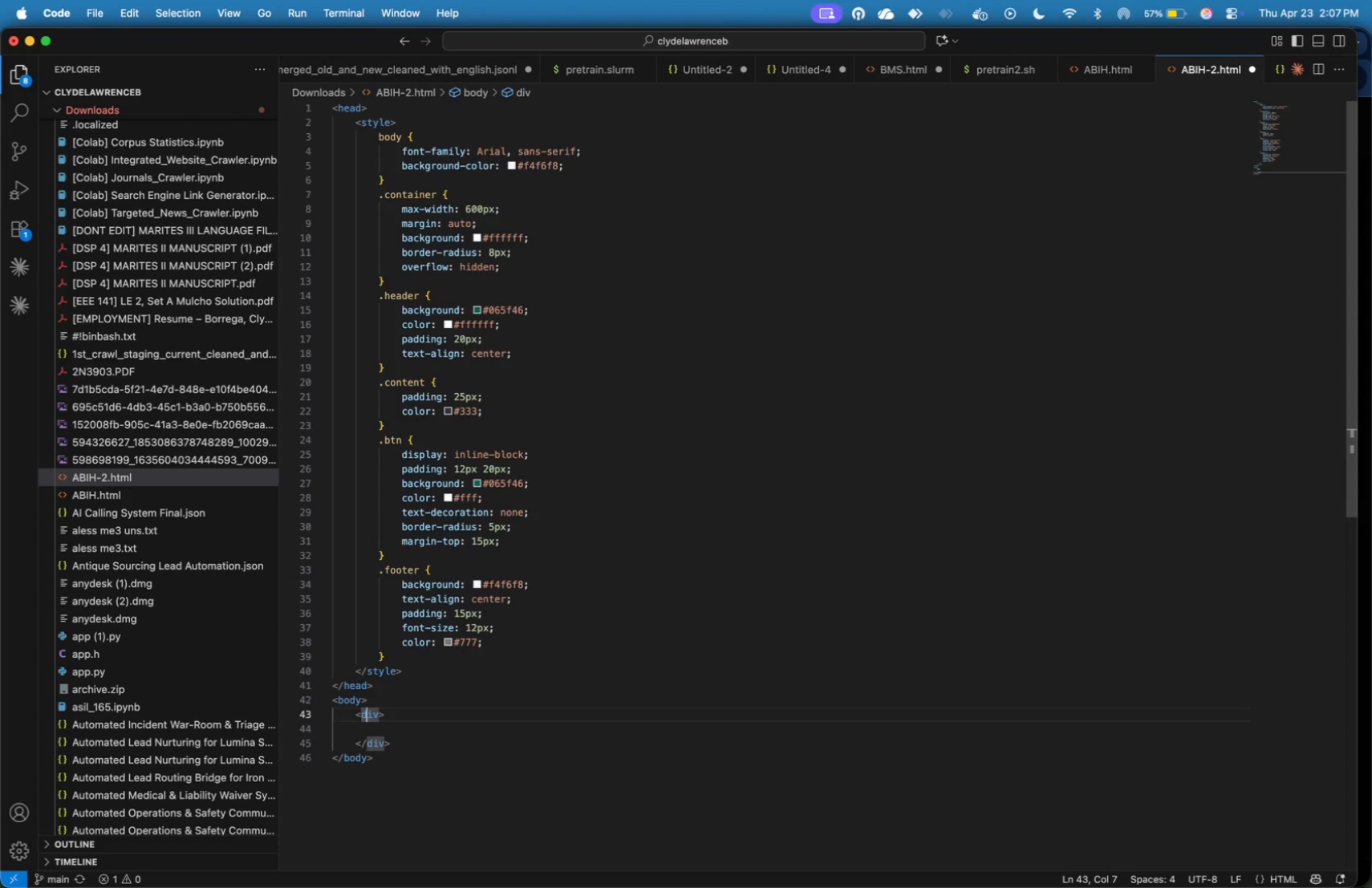 
key(ArrowRight)
 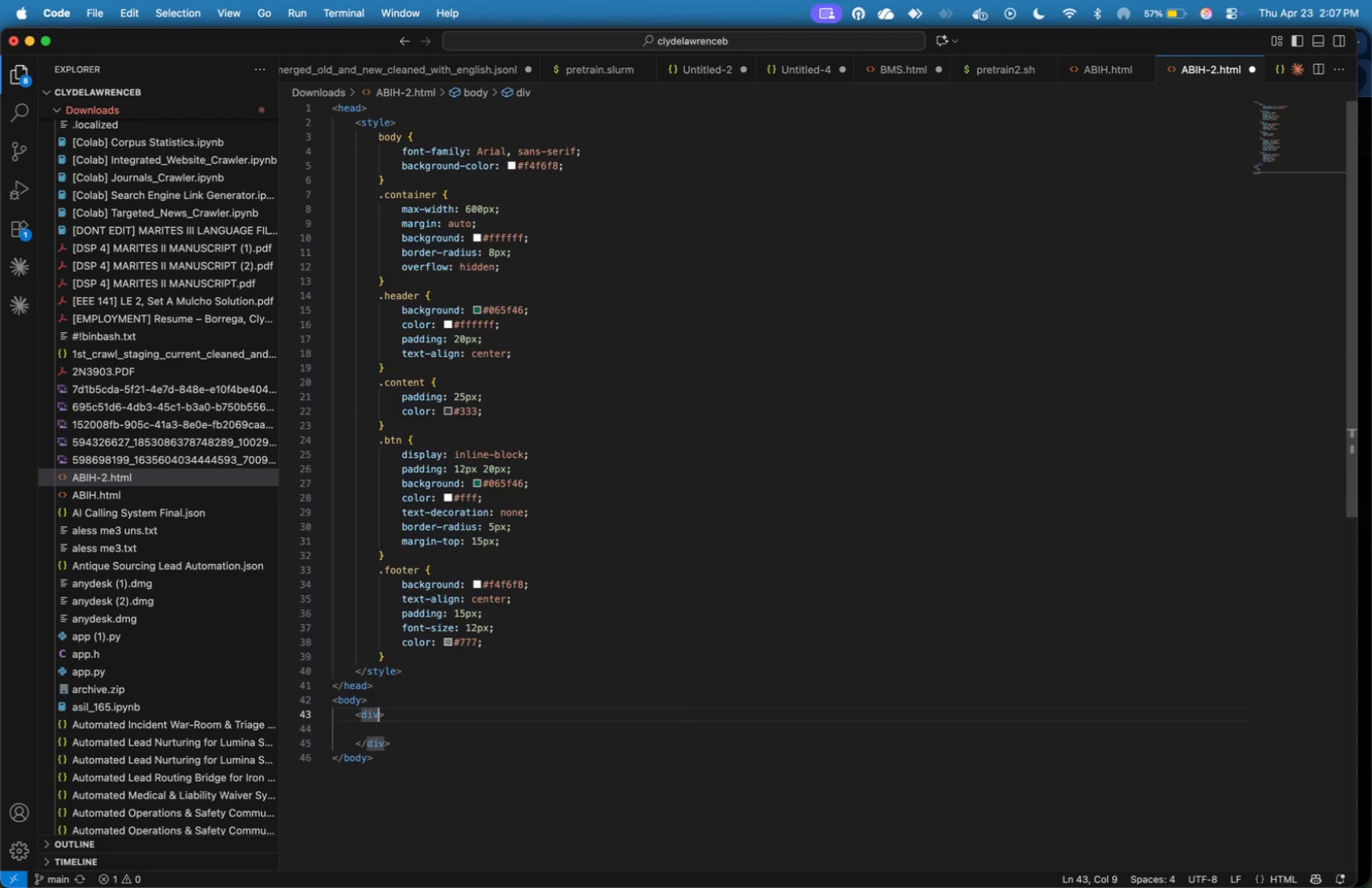 
key(ArrowRight)
 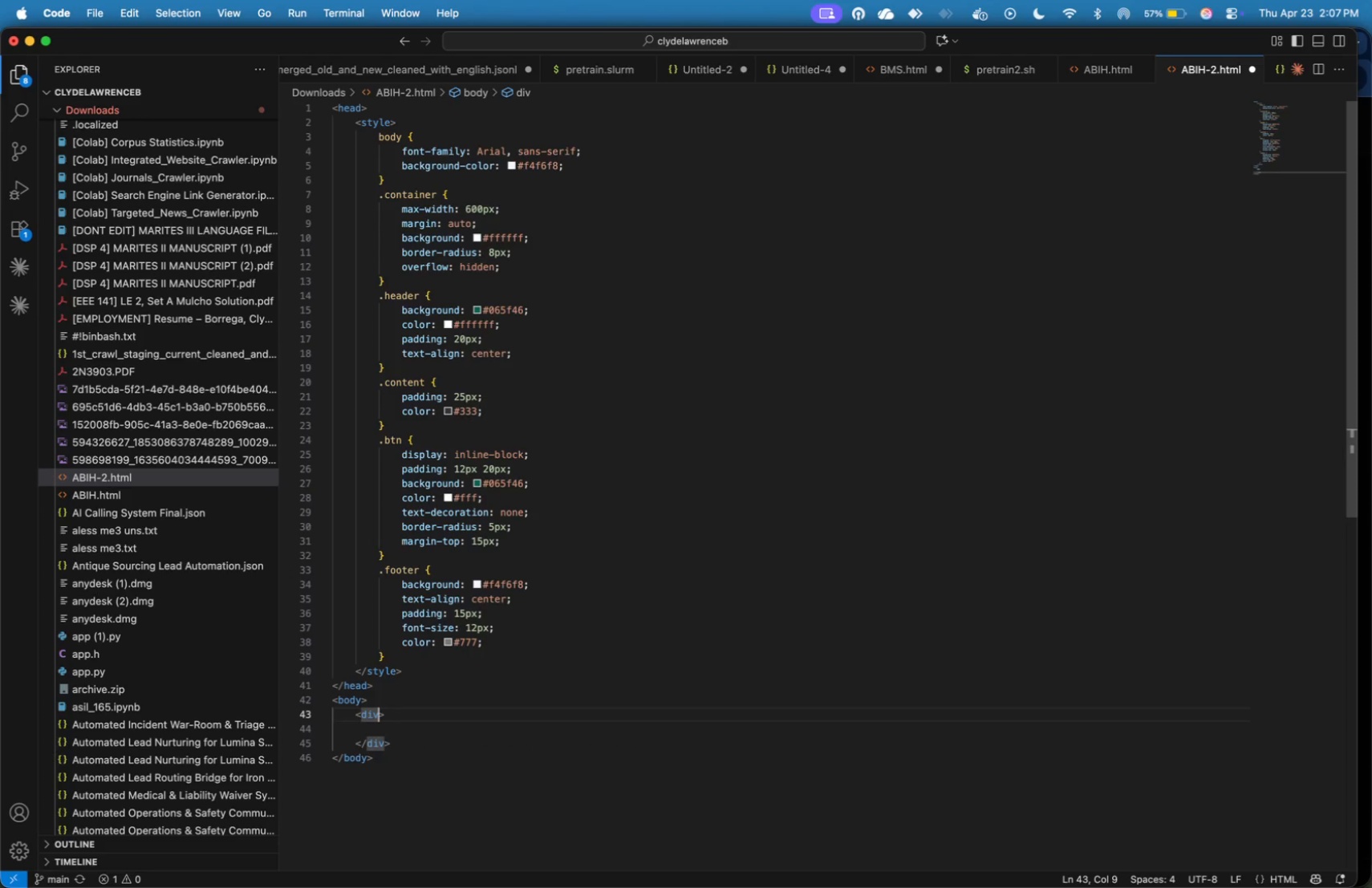 
key(ArrowRight)
 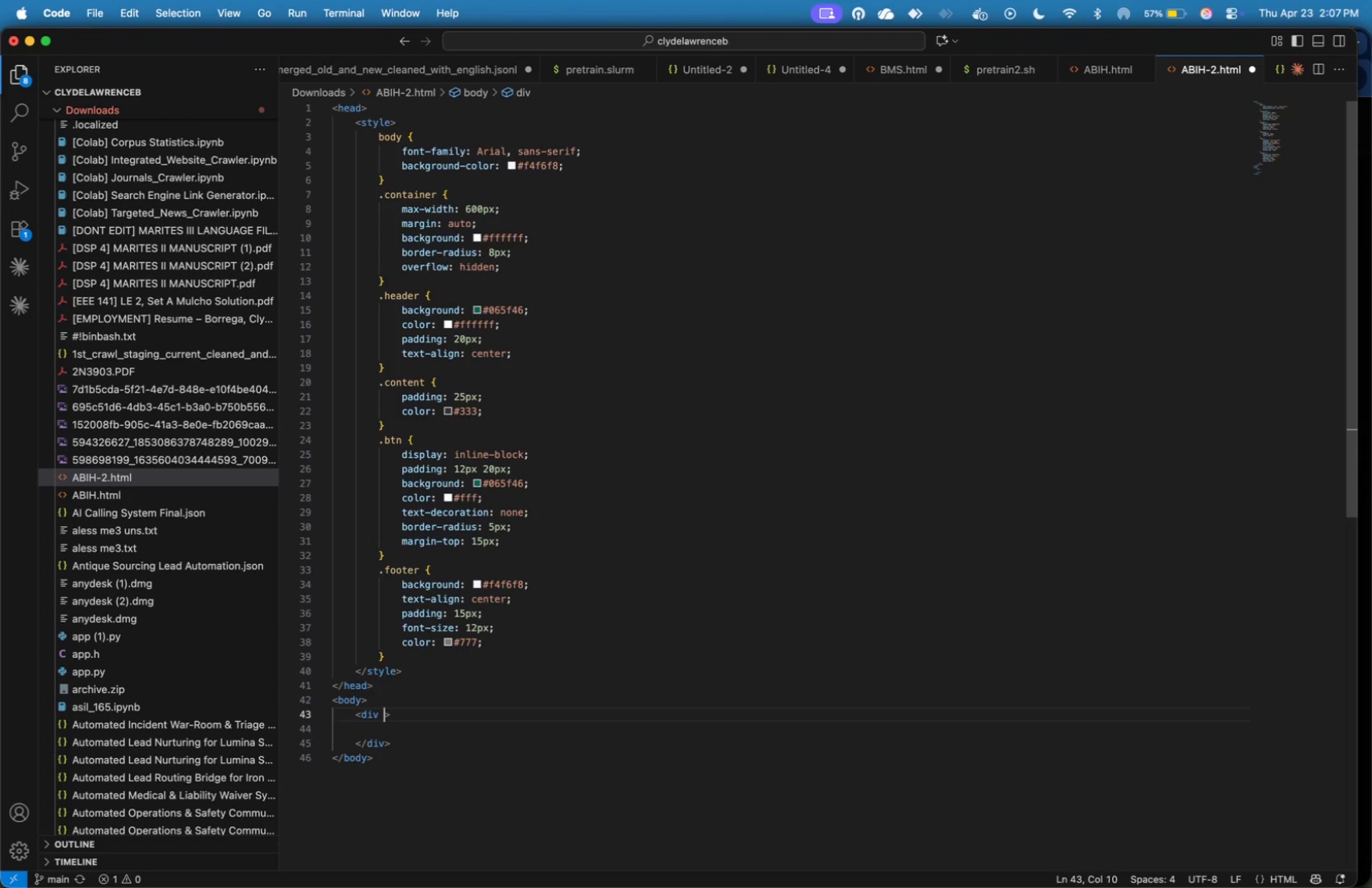 
type( class=container)
 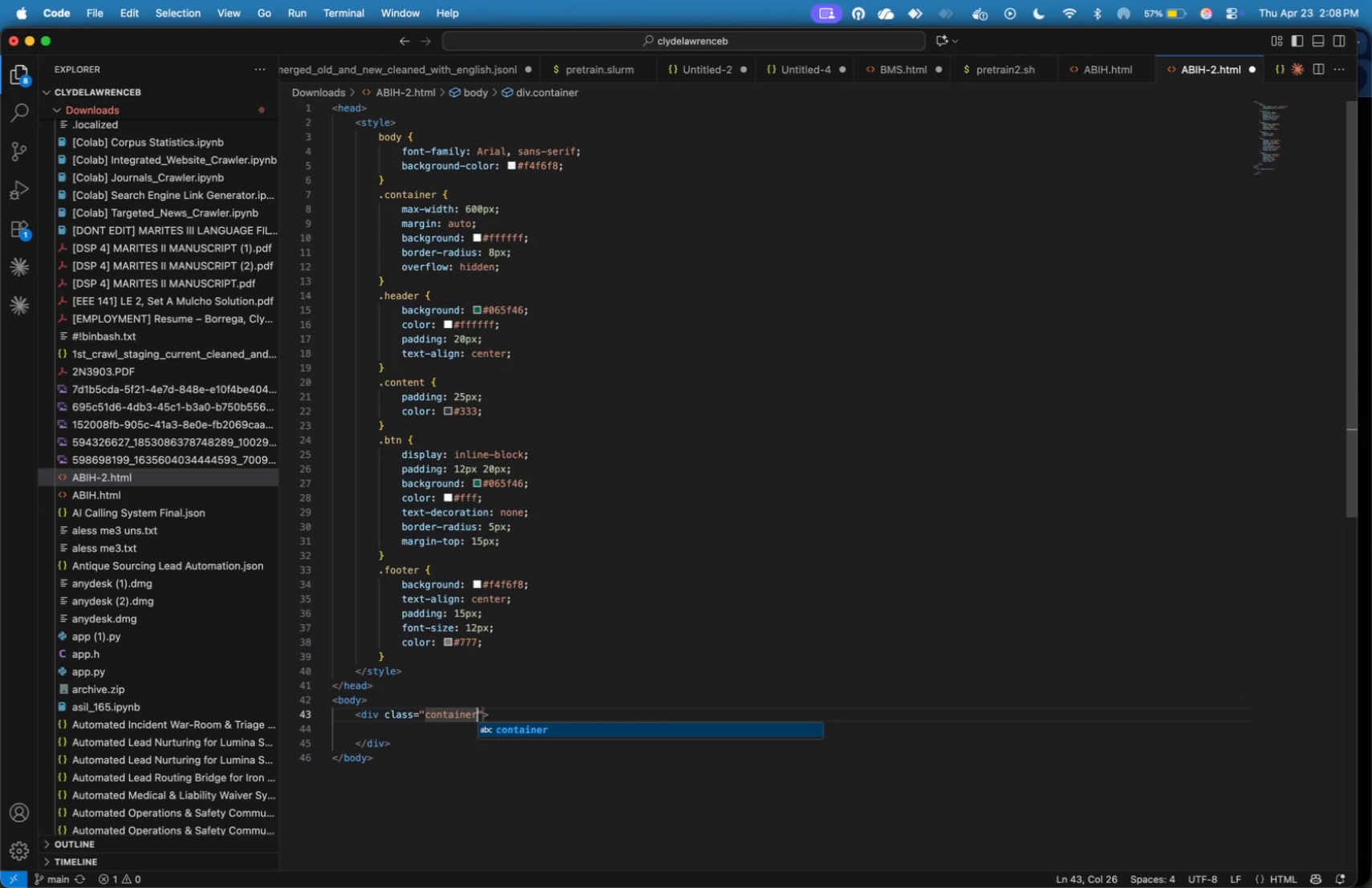 
key(ArrowRight)
 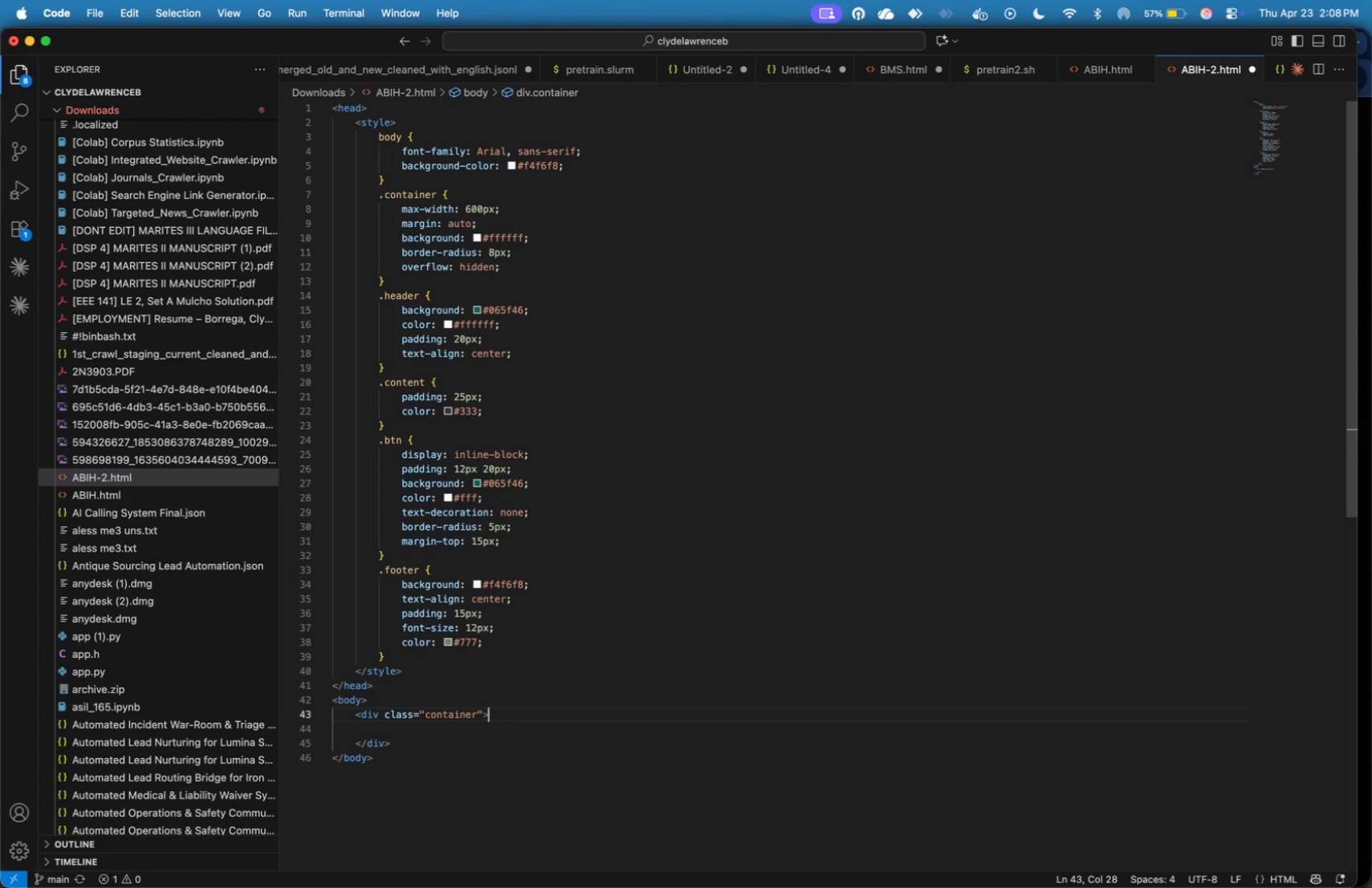 
key(ArrowRight)
 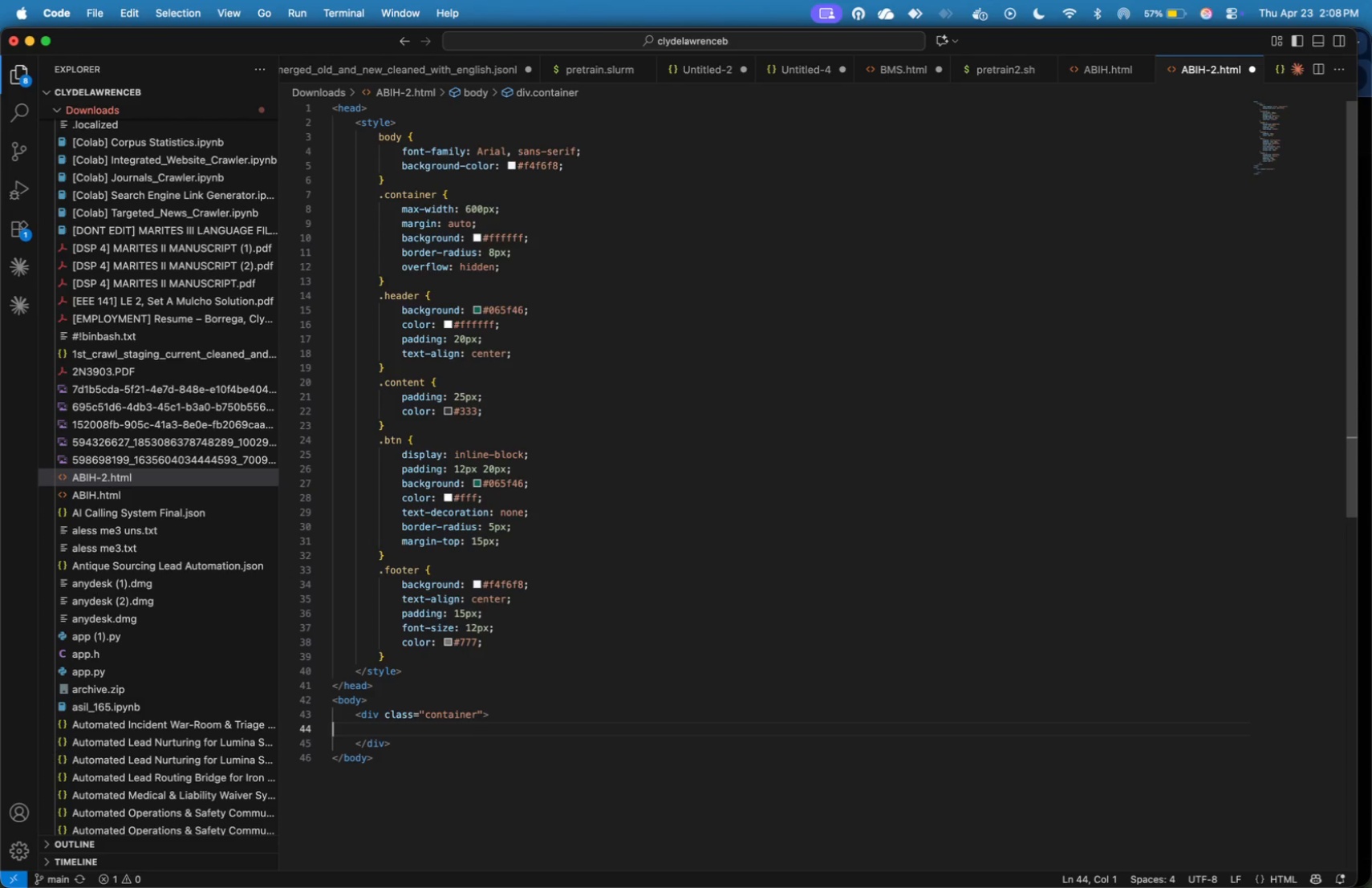 
key(ArrowDown)
 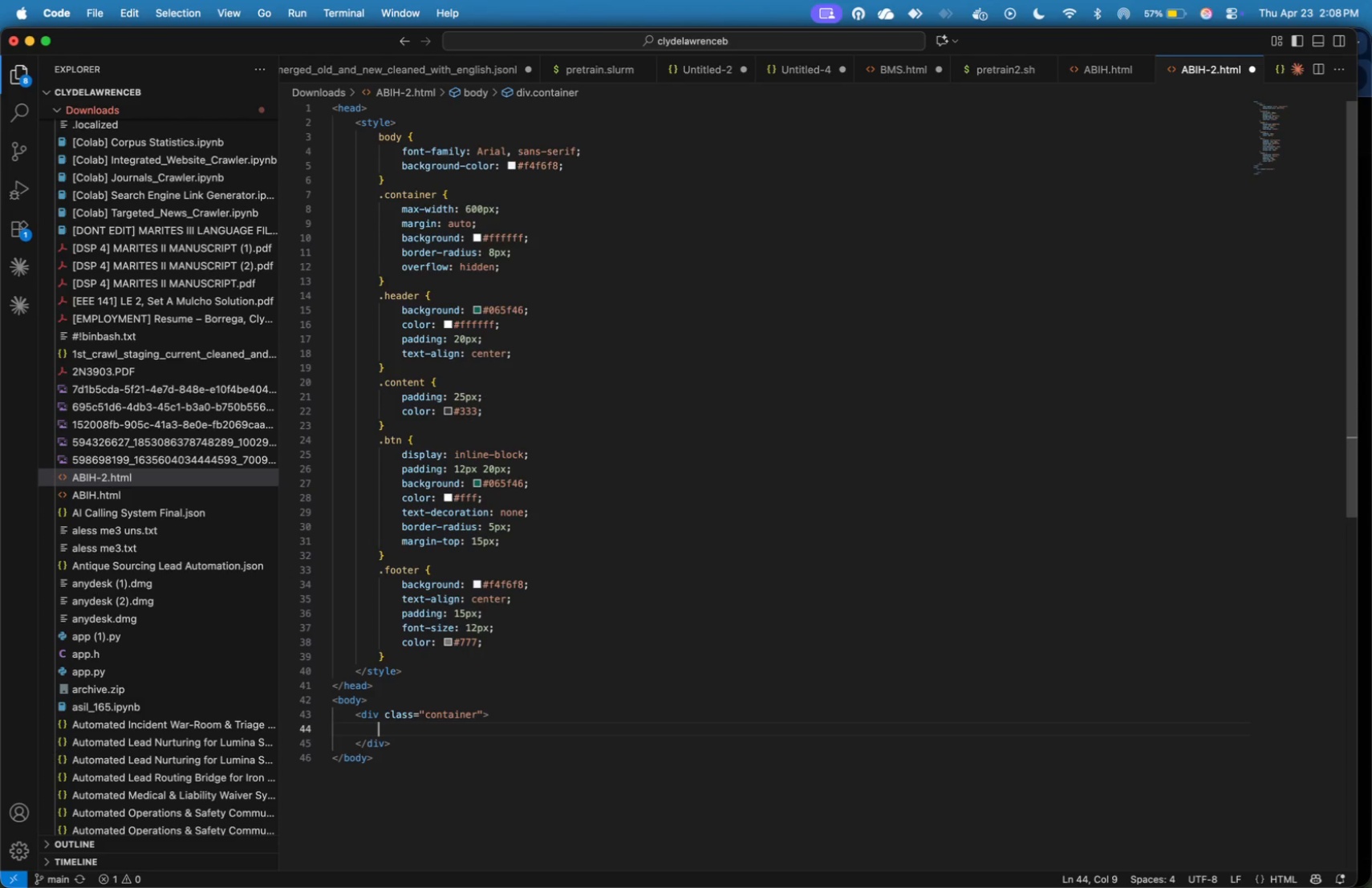 
key(Tab)
type(<div>)
 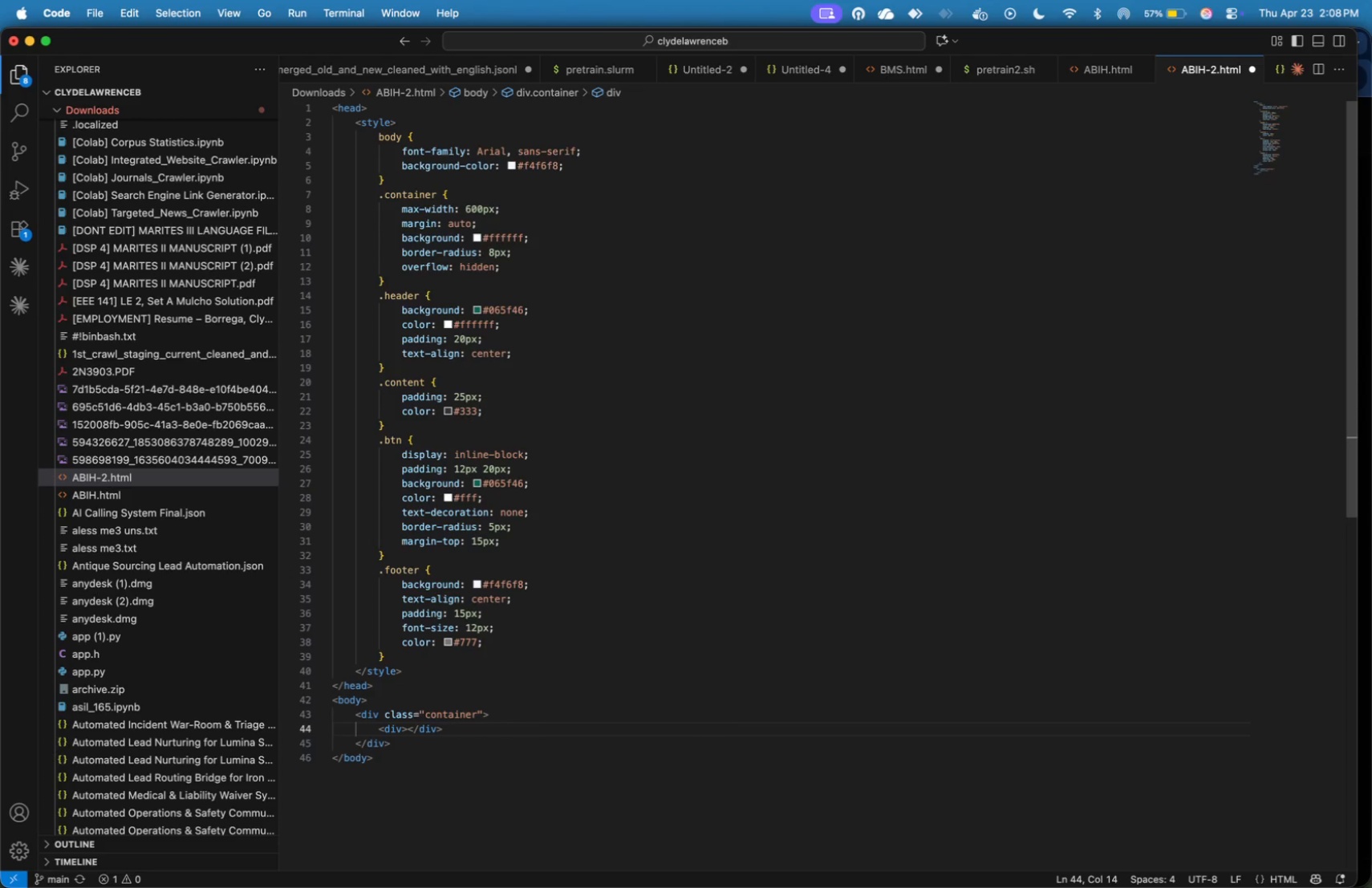 
key(Enter)
 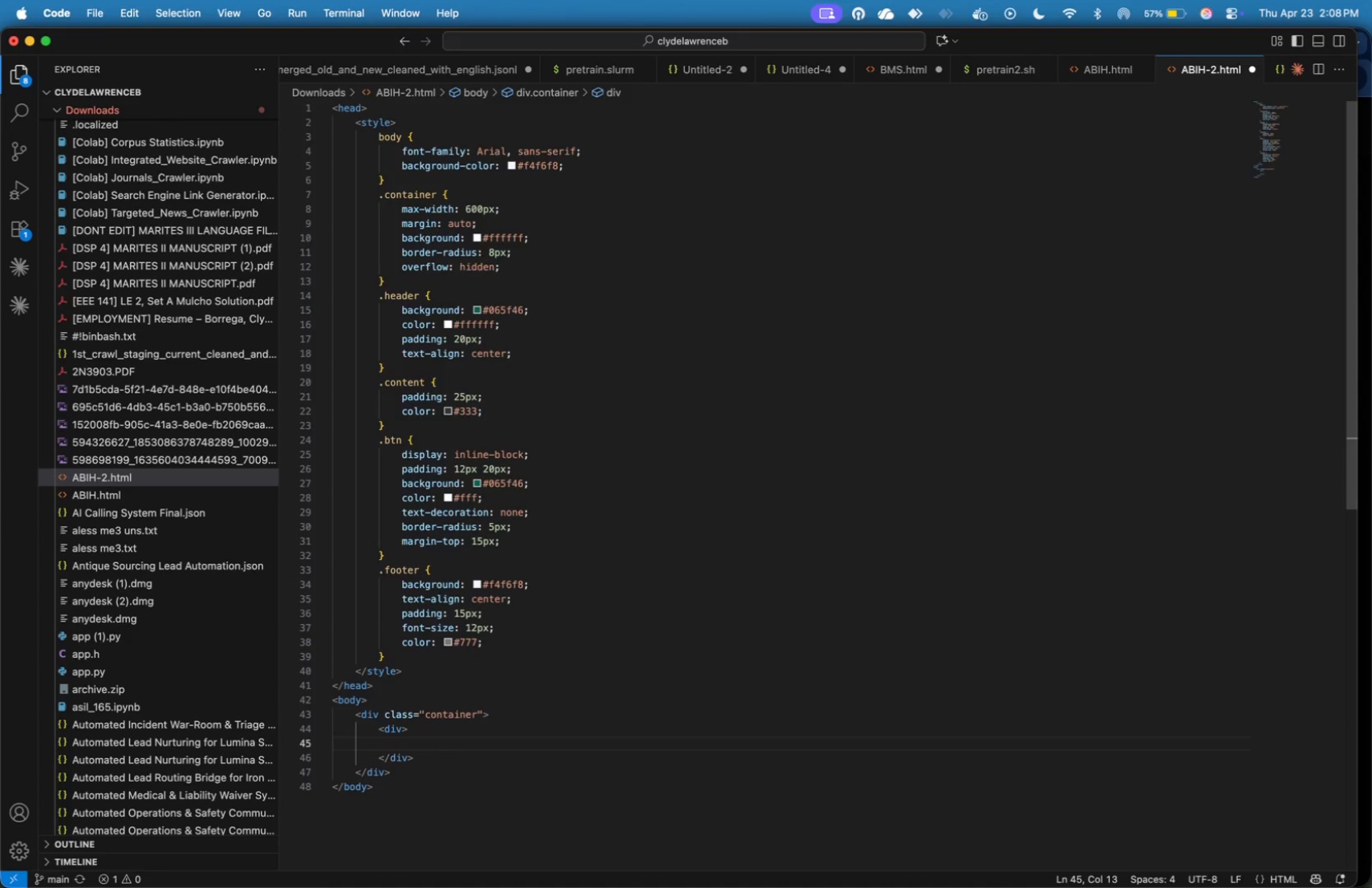 
key(ArrowUp)
 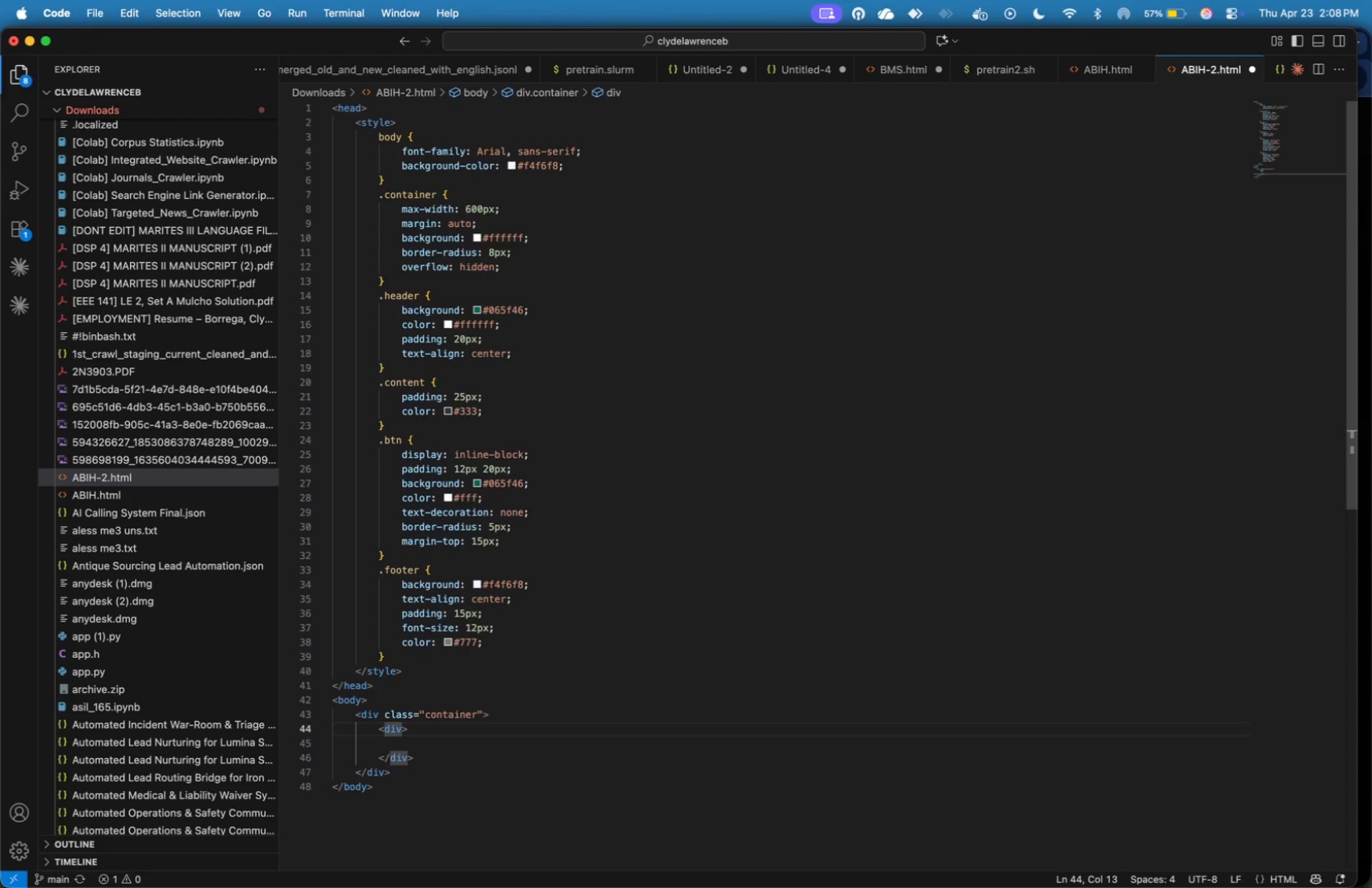 
type( class=header)
 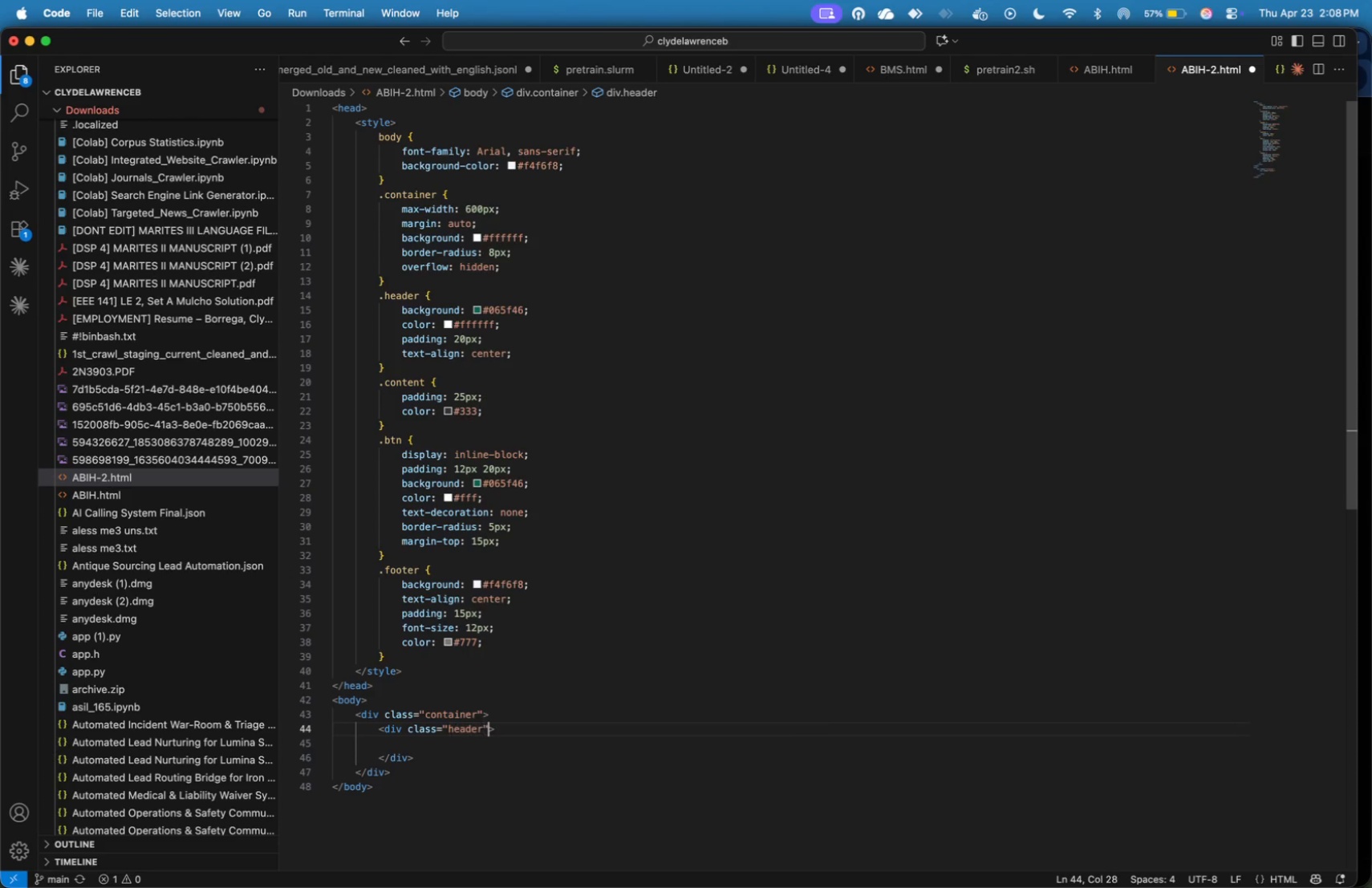 
key(ArrowRight)
 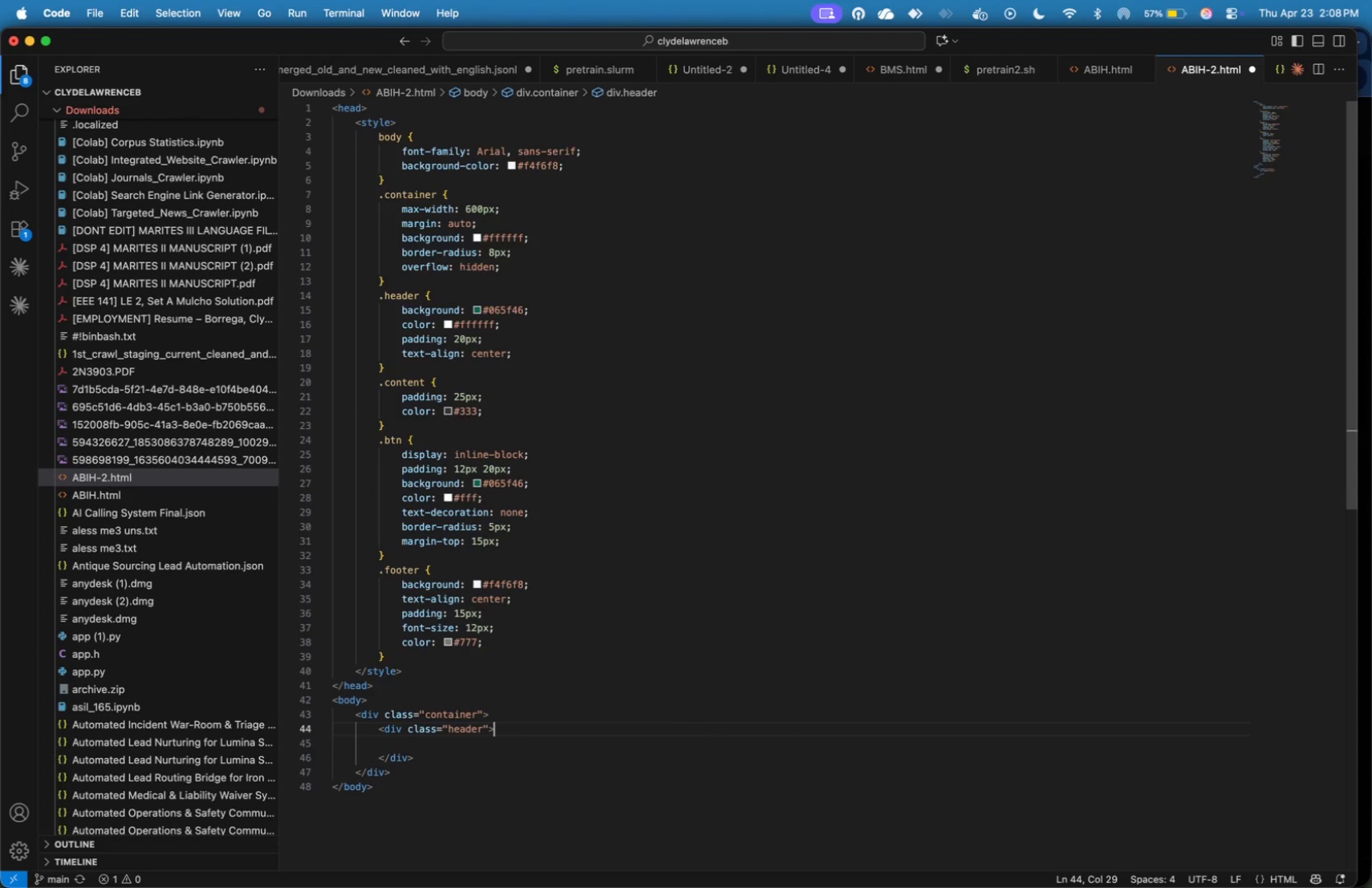 
key(ArrowRight)
 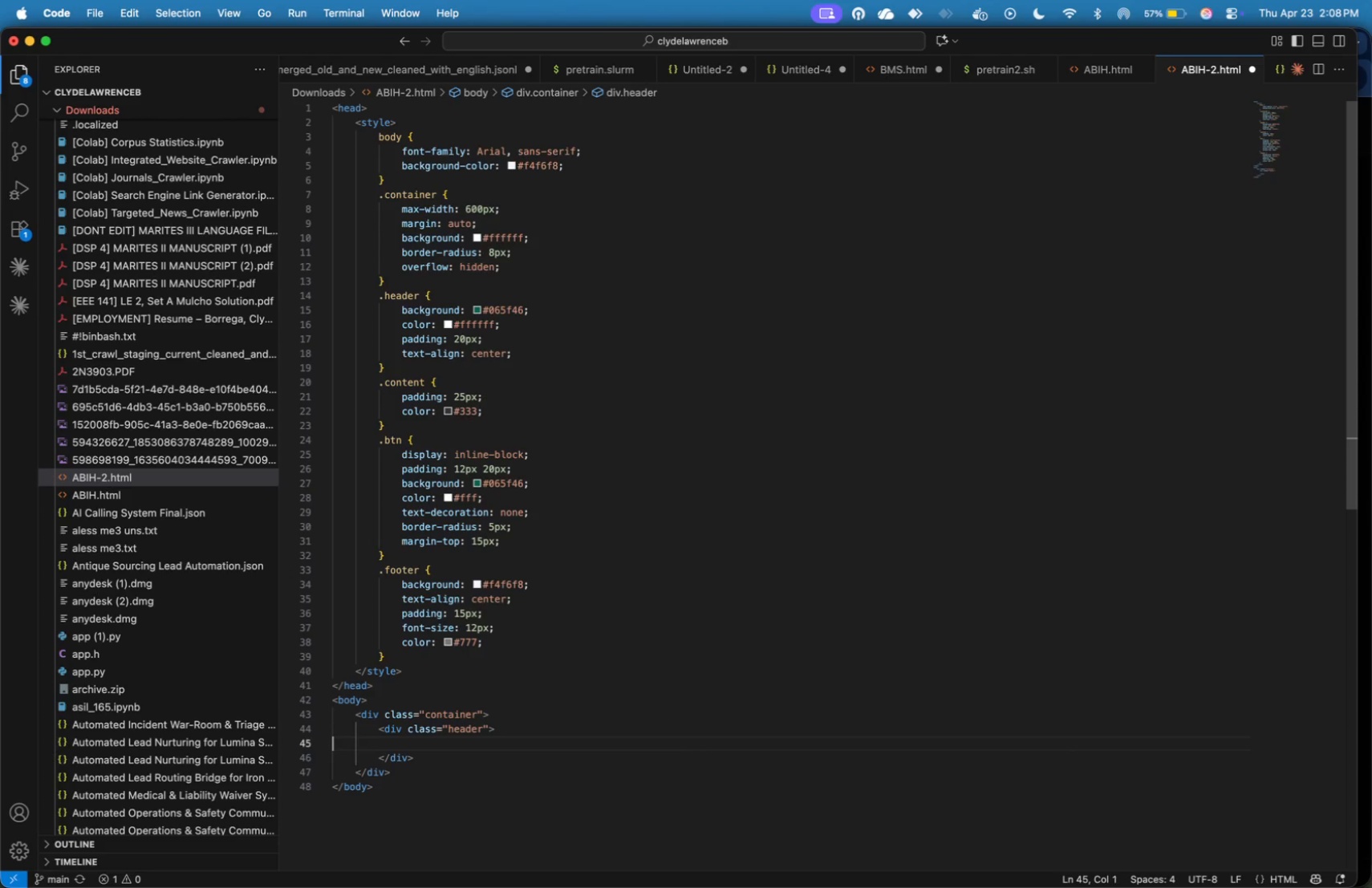 
key(ArrowDown)
 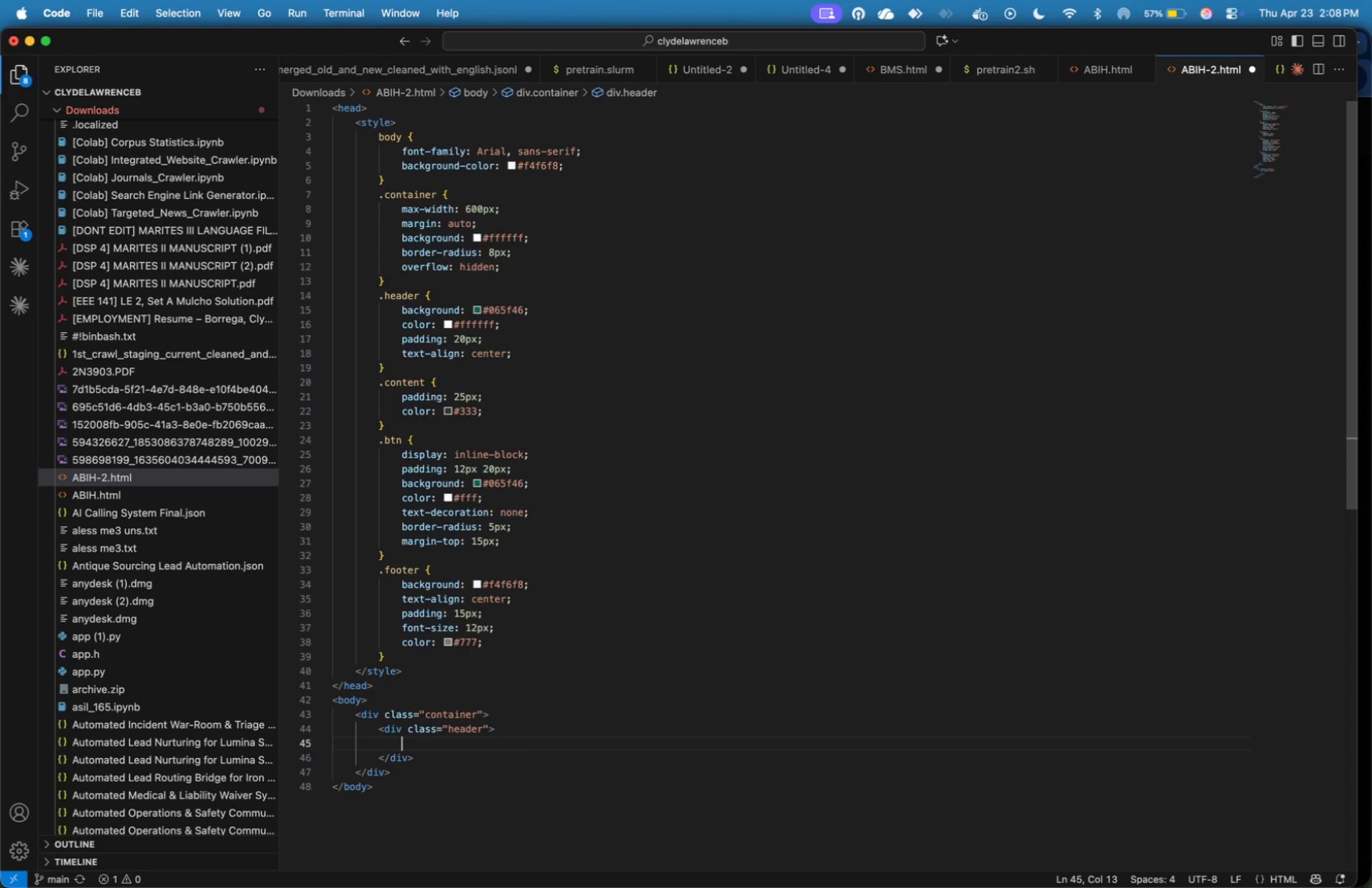 
key(Tab)
type(<h2>)
 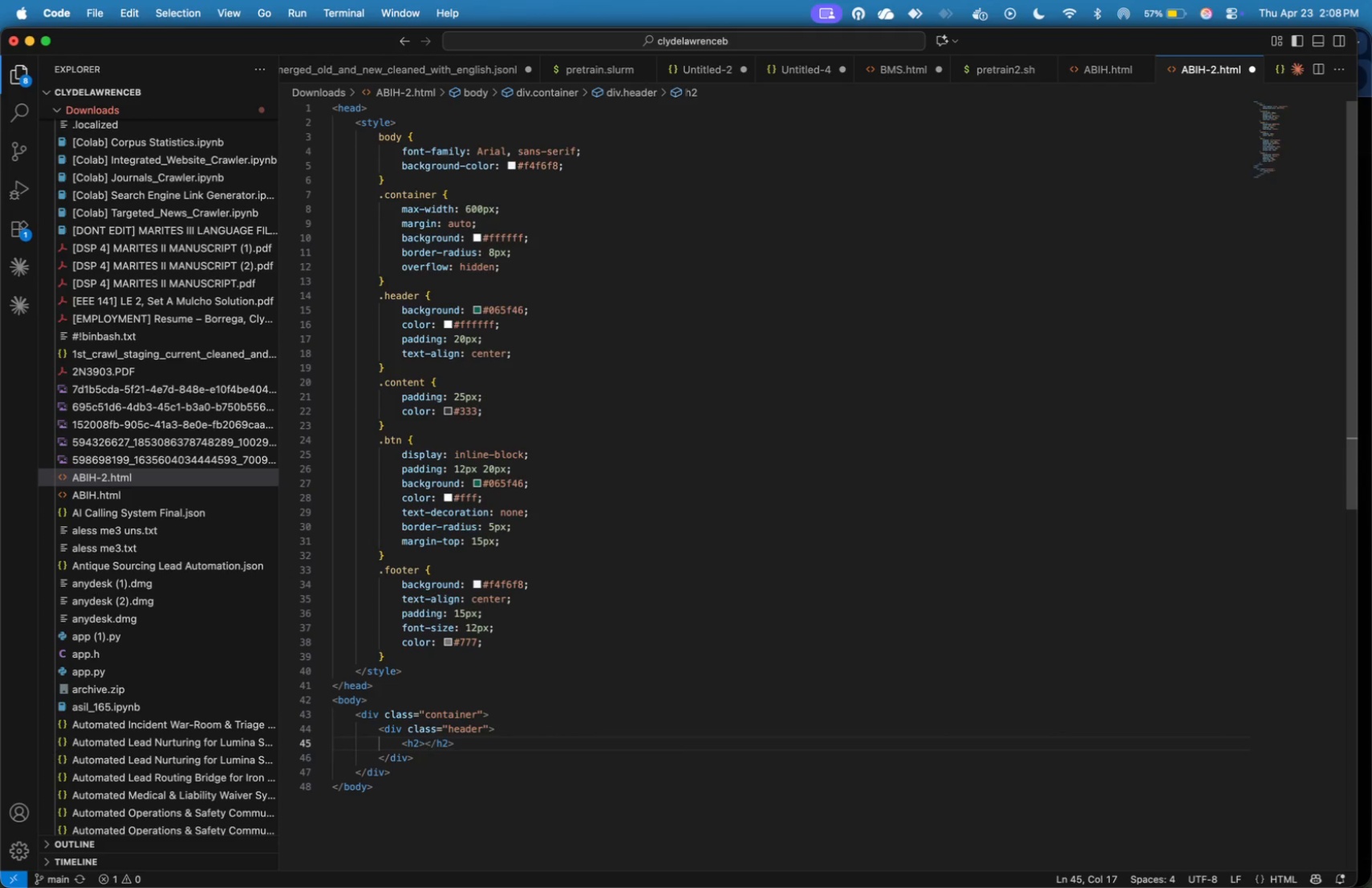 
type(Welcome to )
 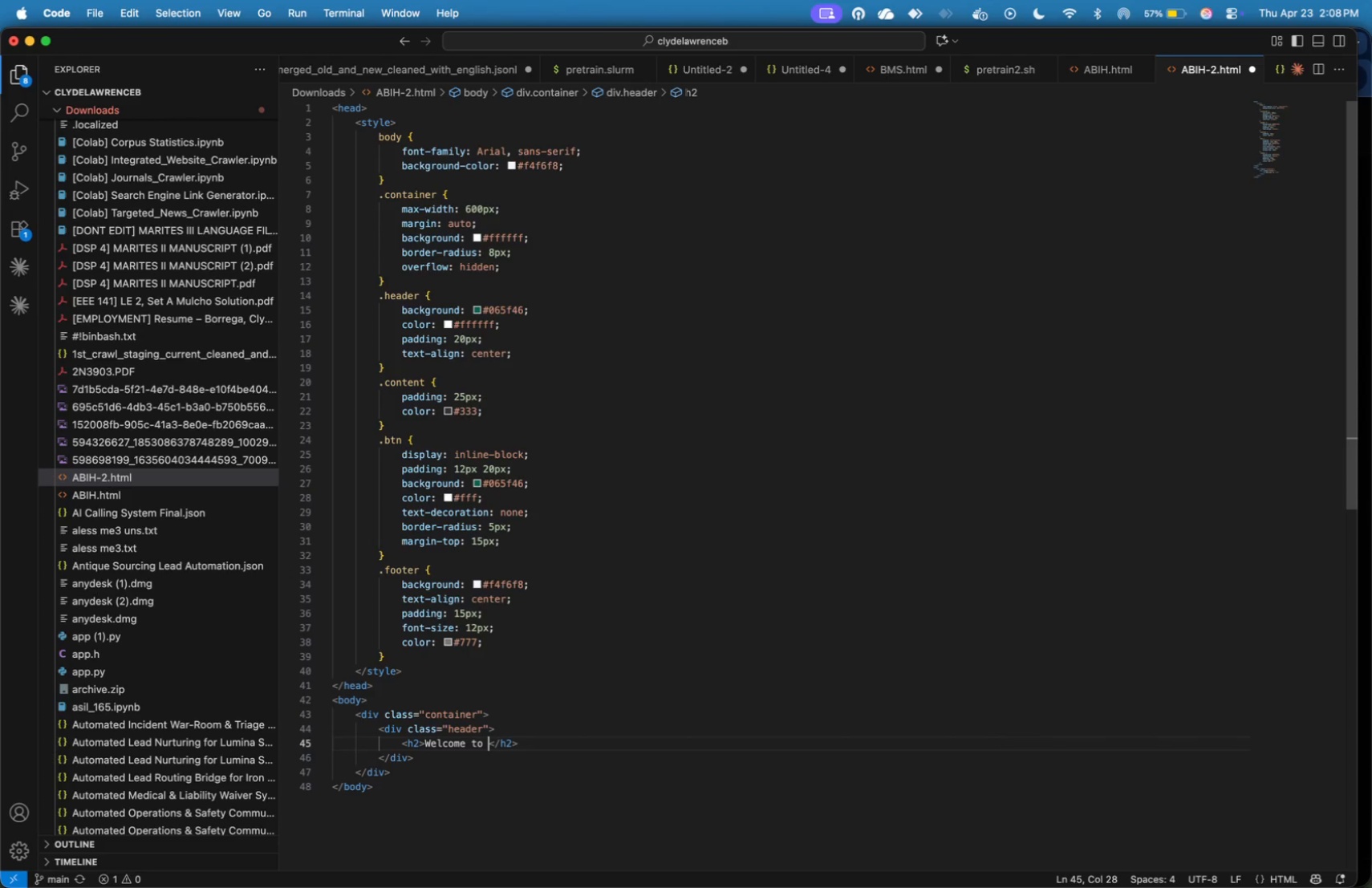 
type(Aura & Bone)
 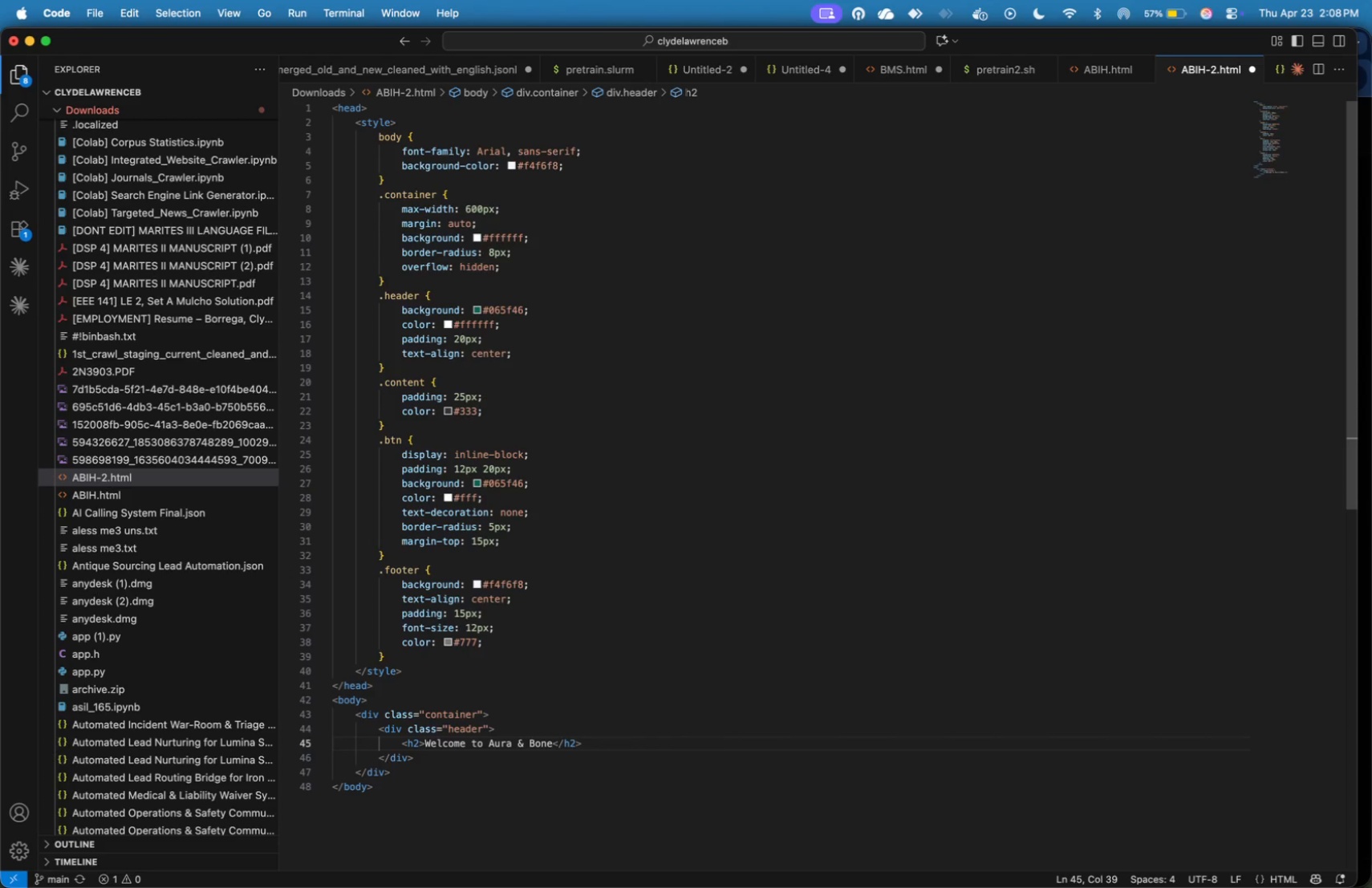 
key(ArrowRight)
 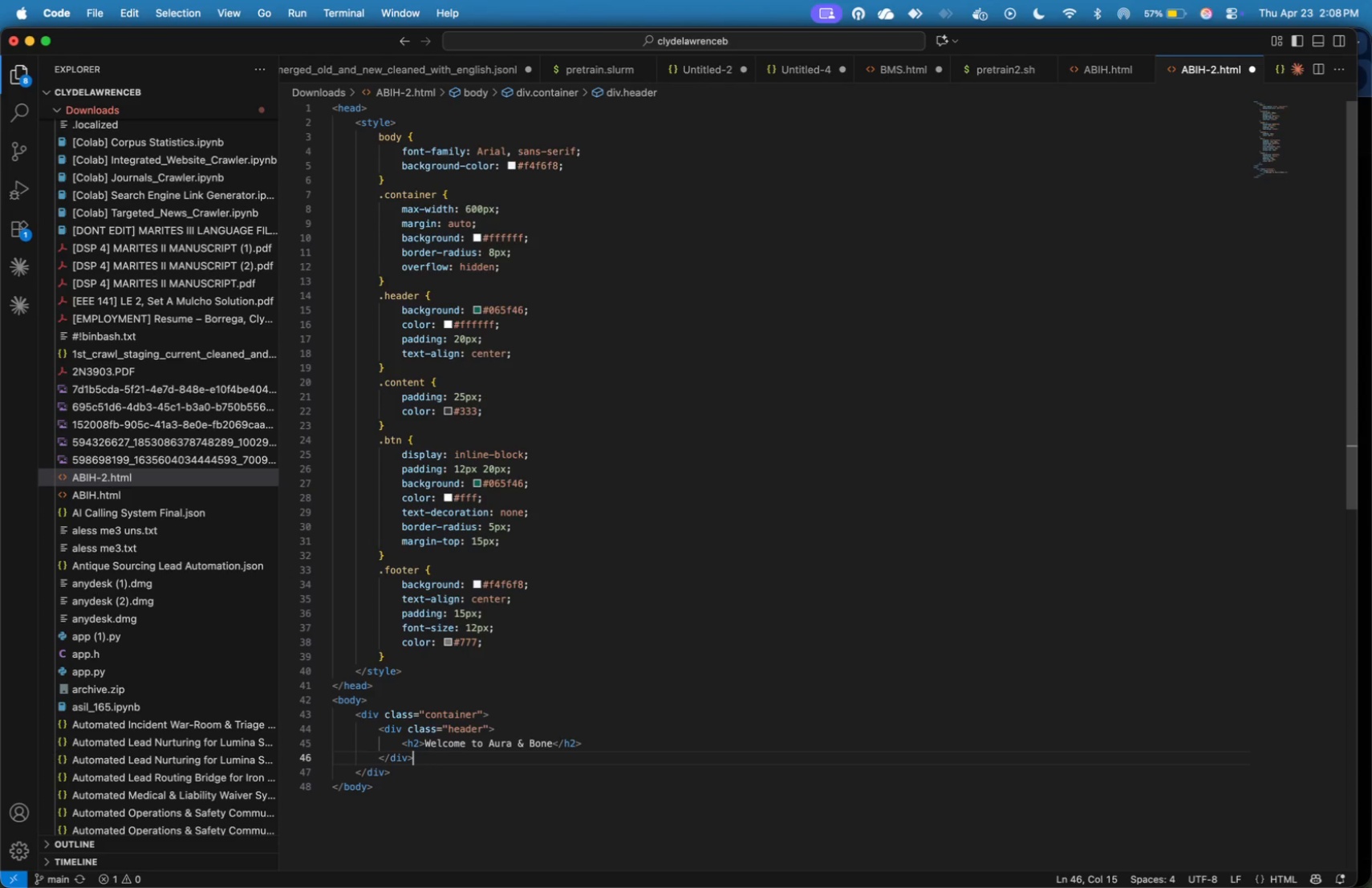 
key(ArrowDown)
 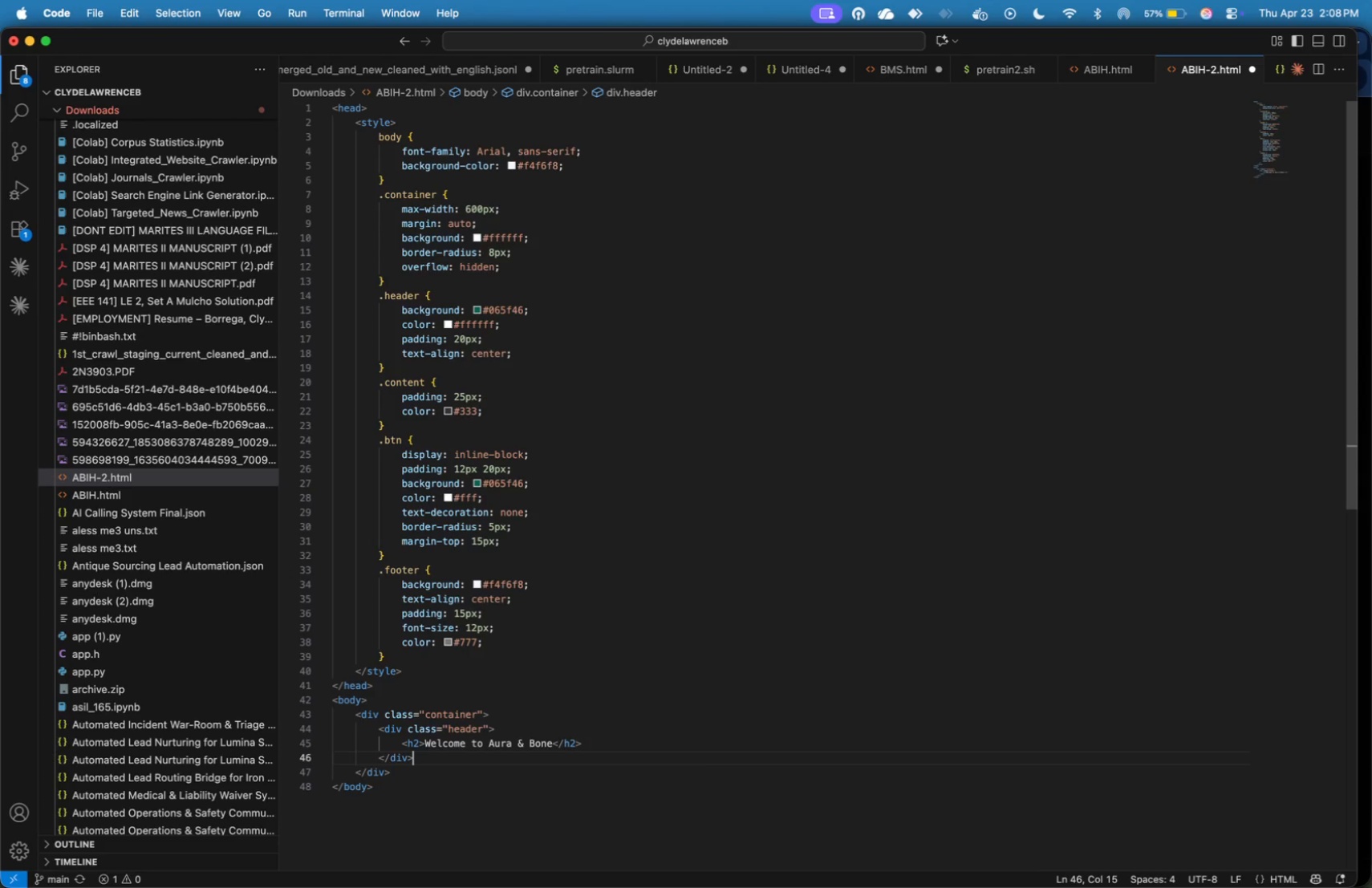 
key(Enter)
 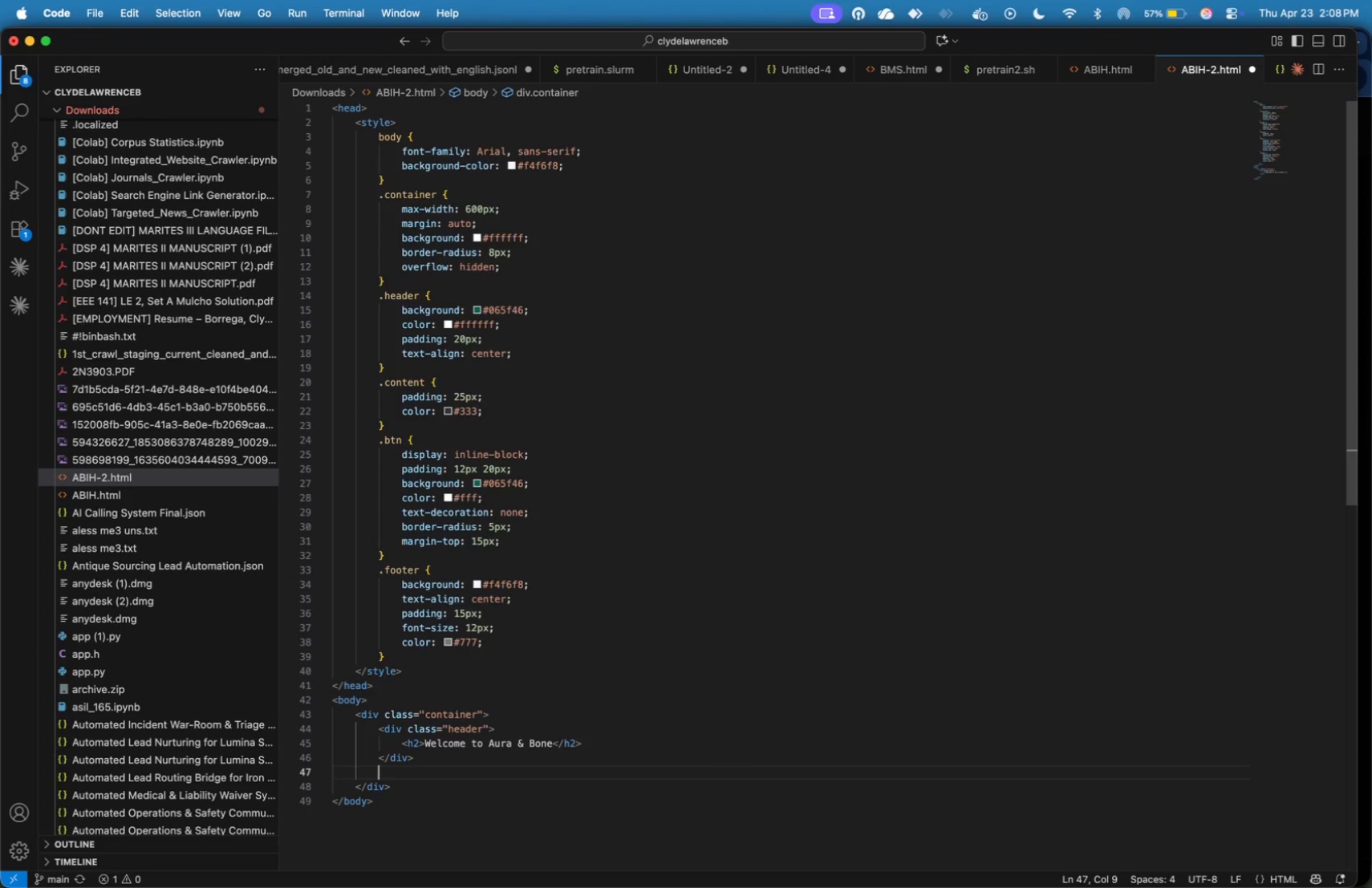 
type(<div>)
 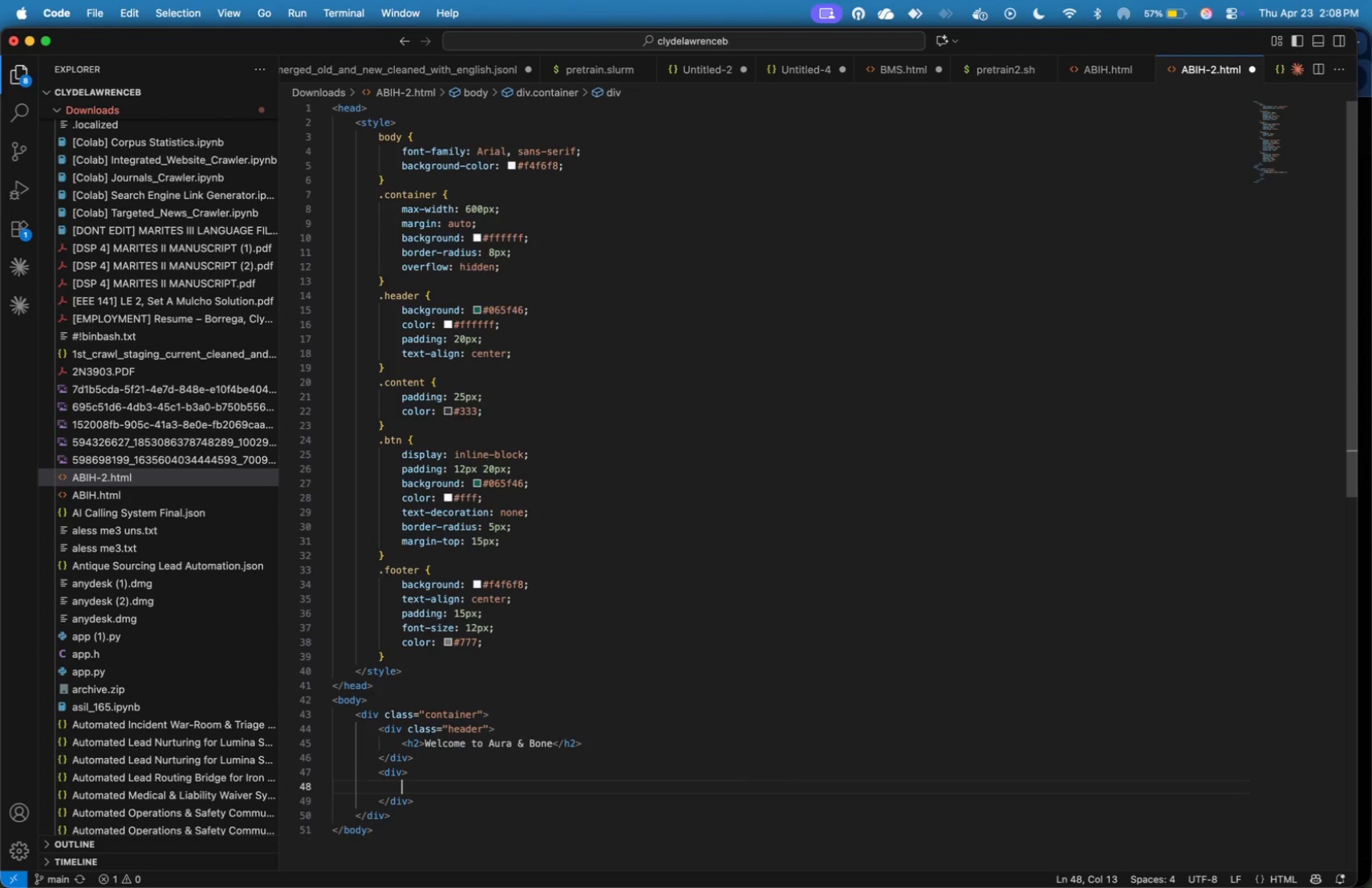 
key(Enter)
 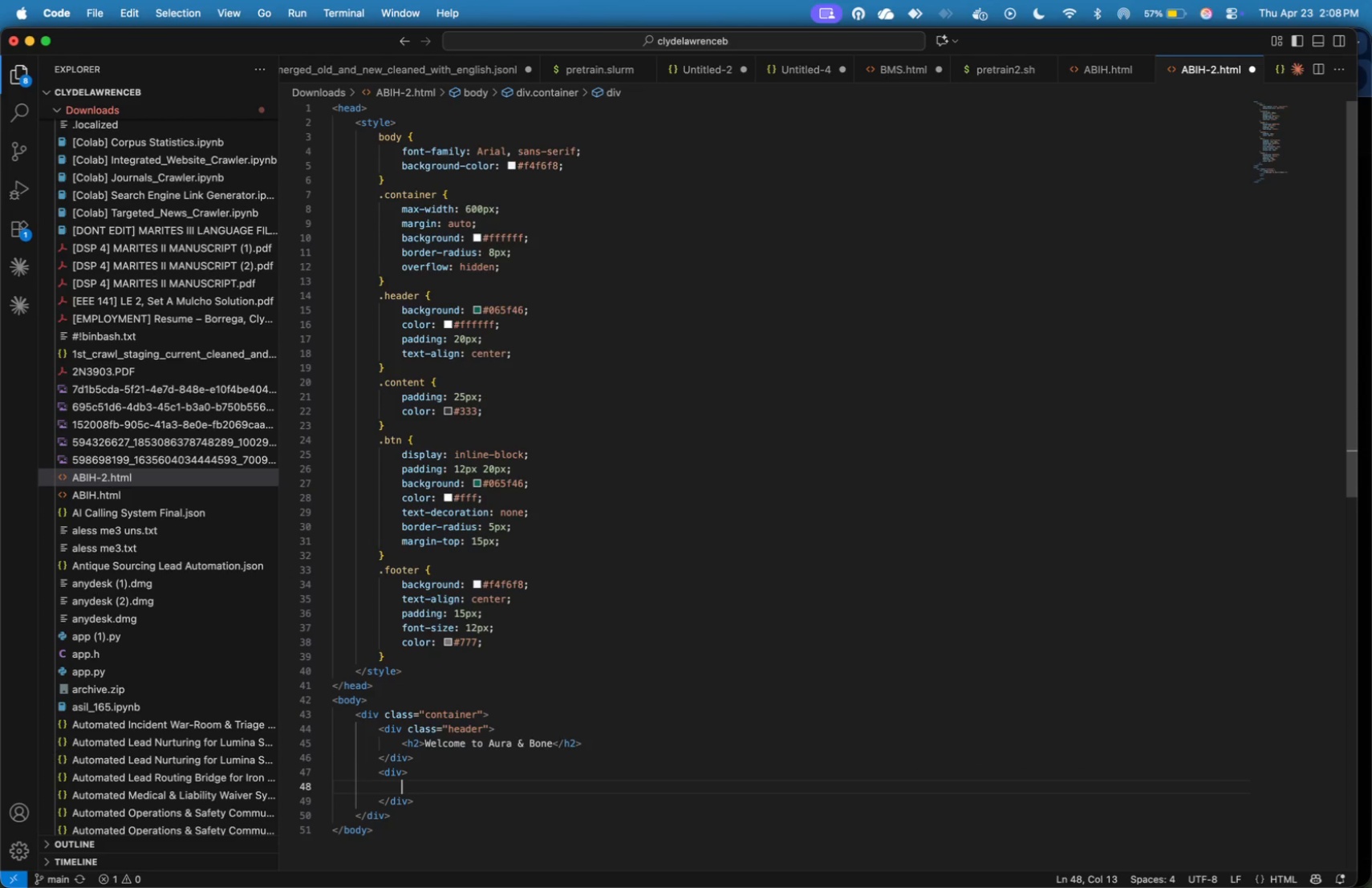 
key(ArrowDown)
 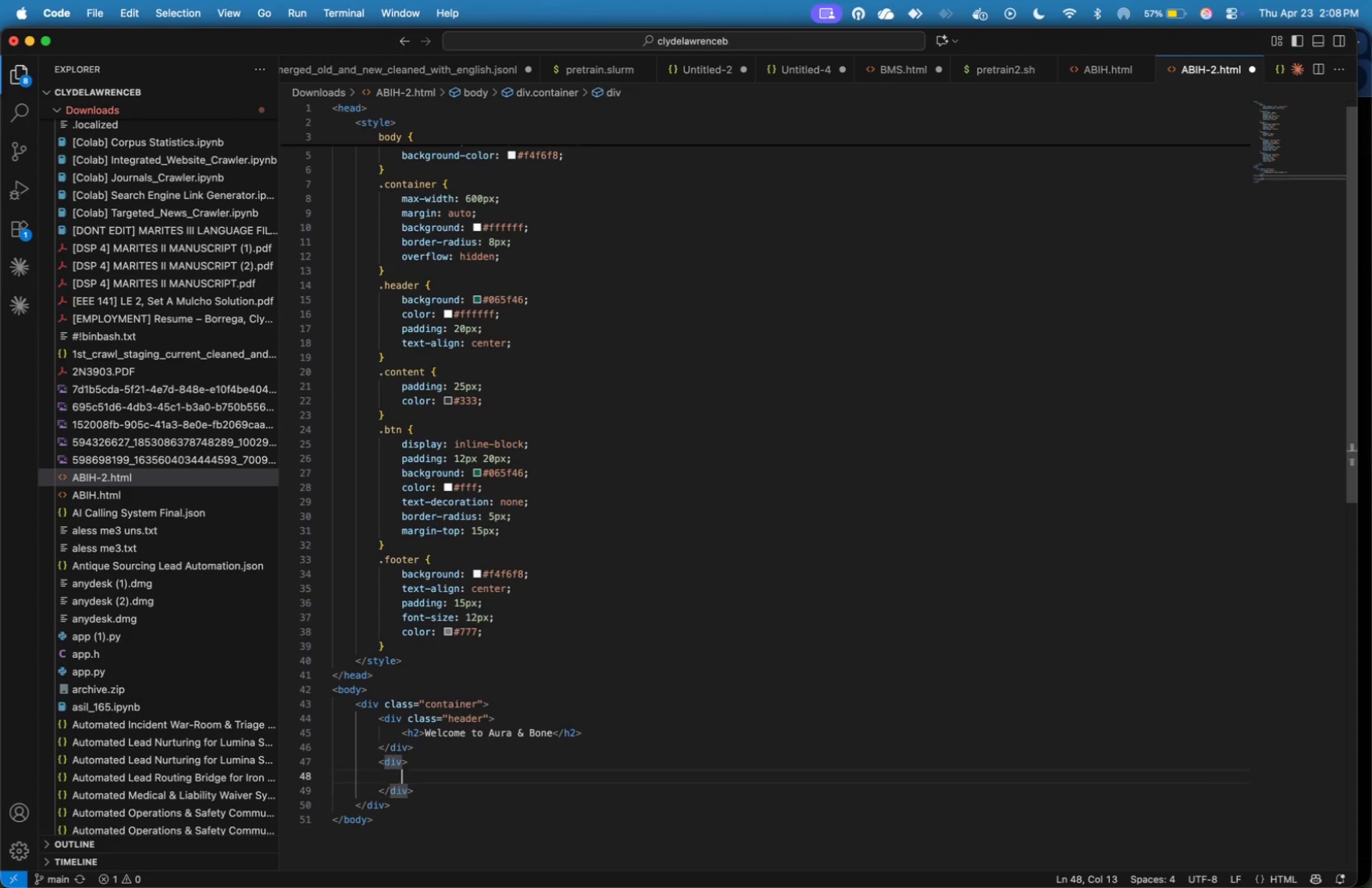 
key(ArrowUp)
 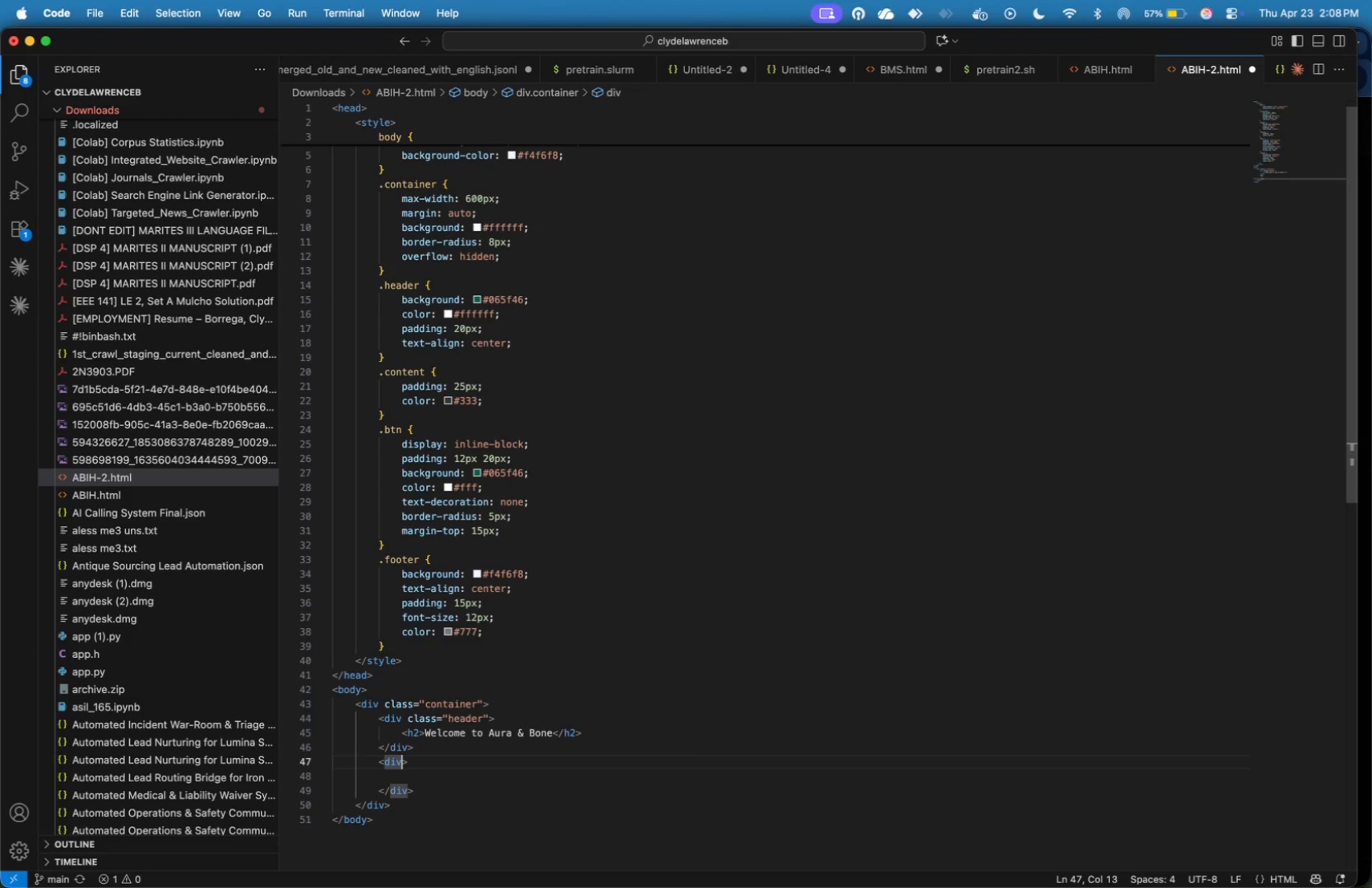 
key(ArrowUp)
 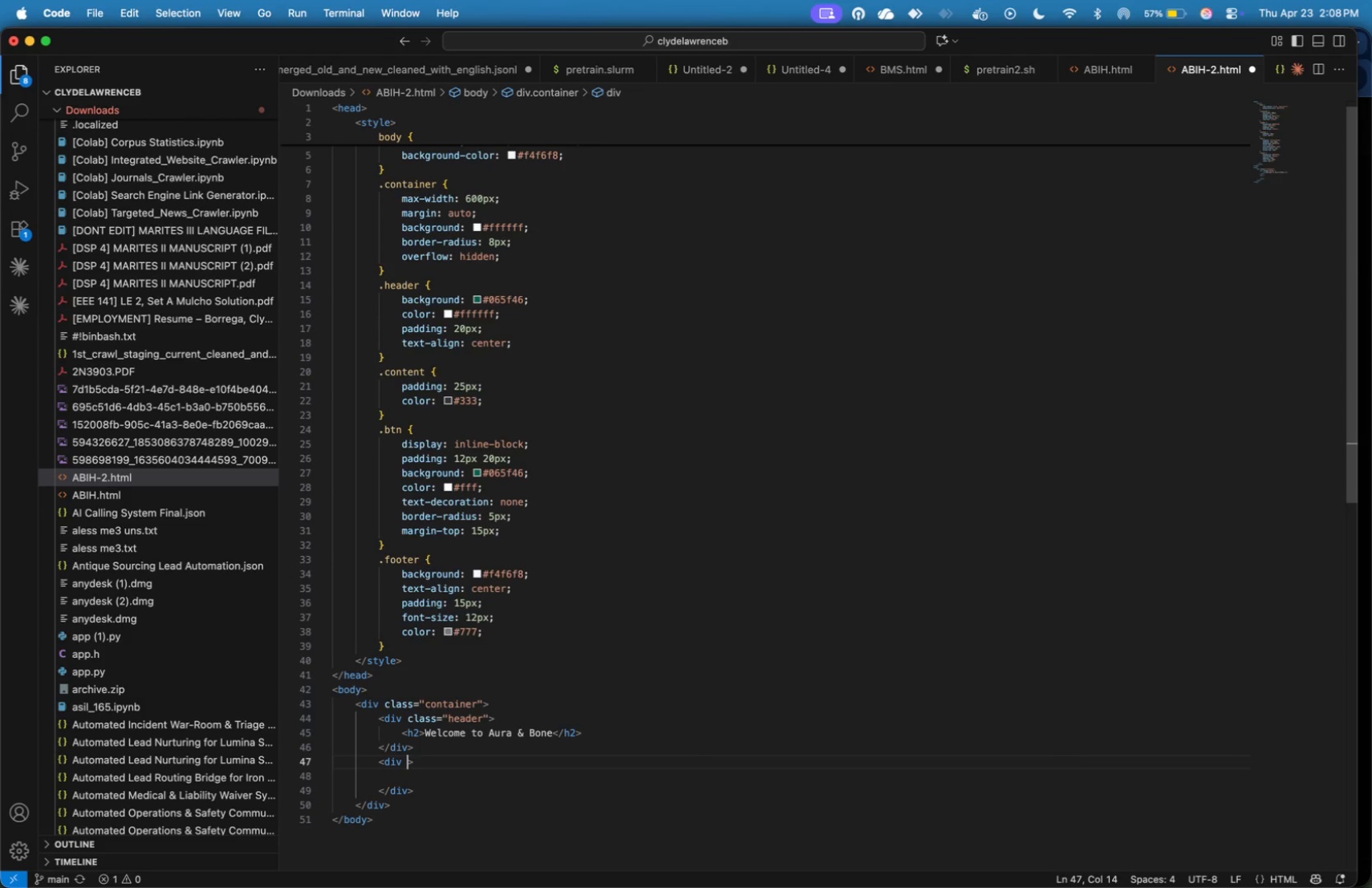 
type( class=content)
 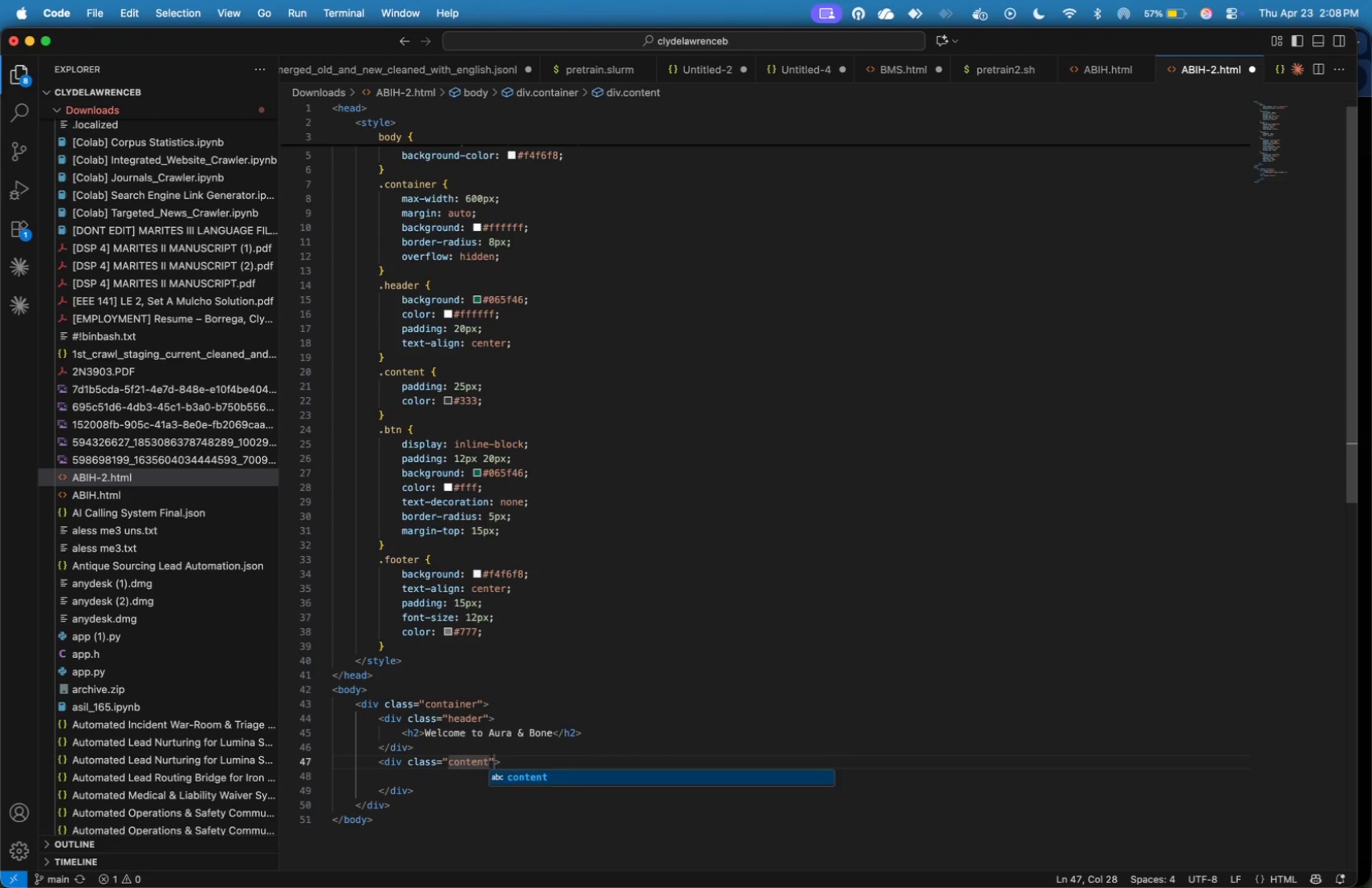 
key(ArrowRight)
 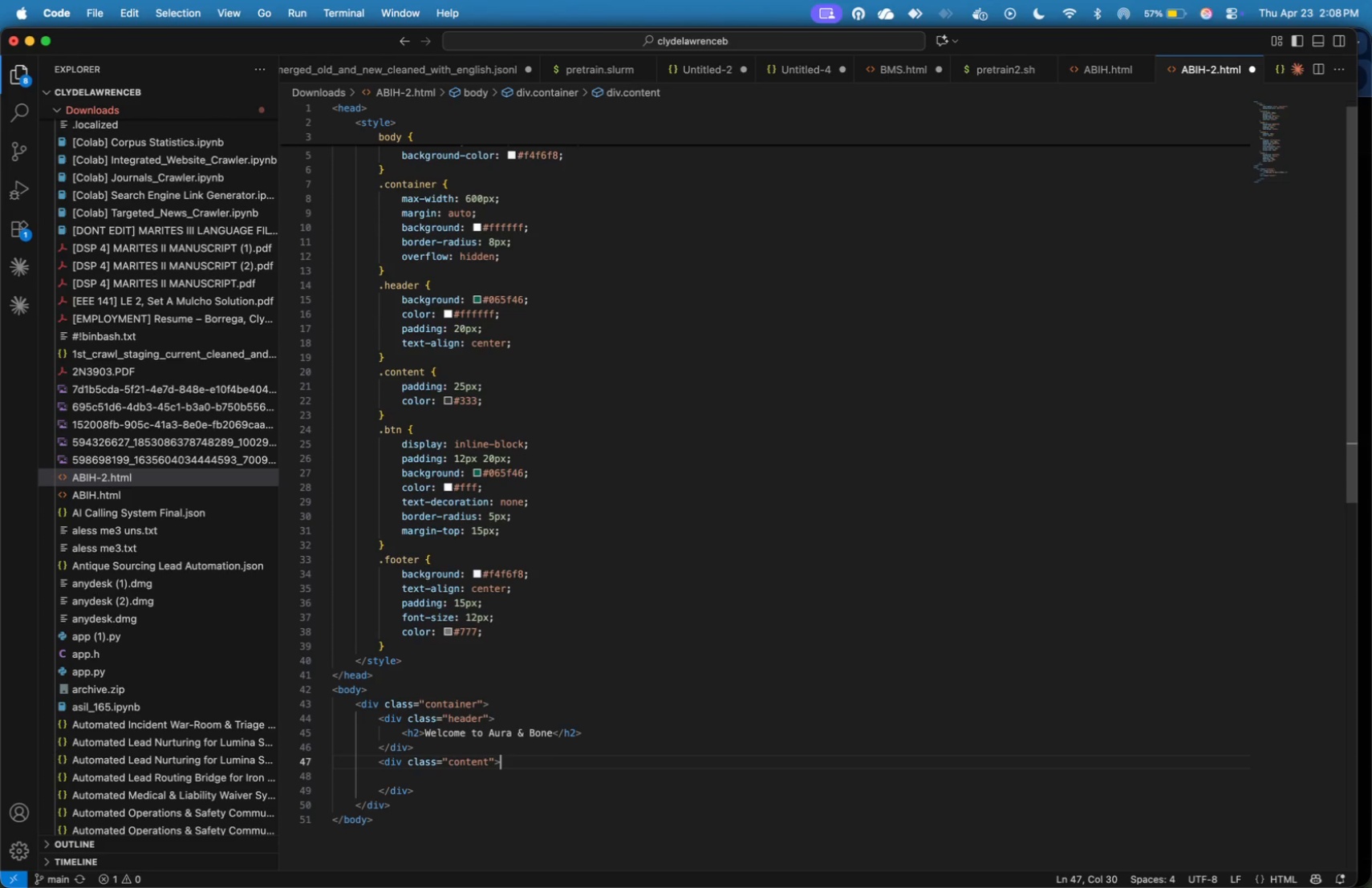 
key(ArrowRight)
 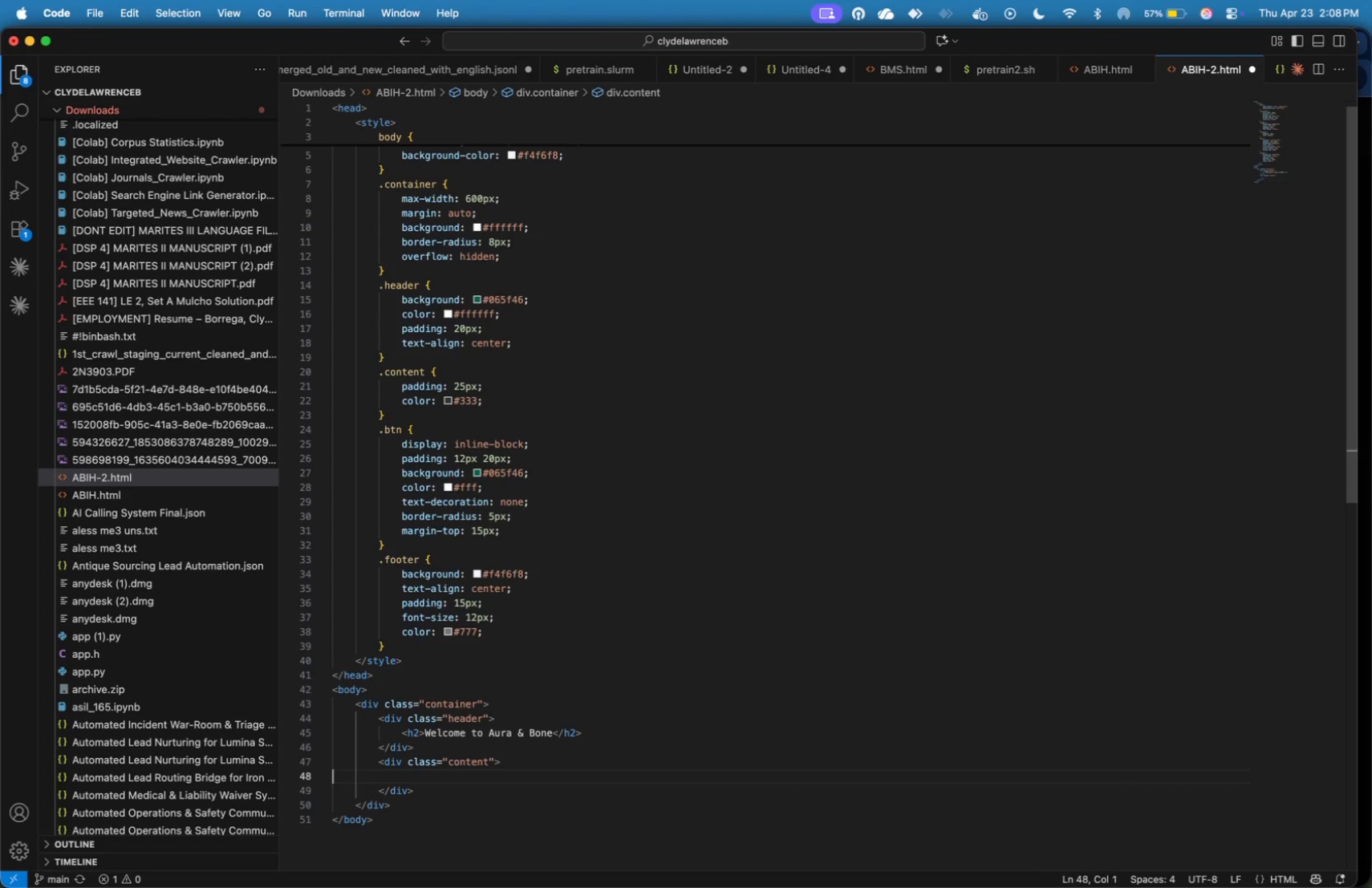 
key(ArrowDown)
 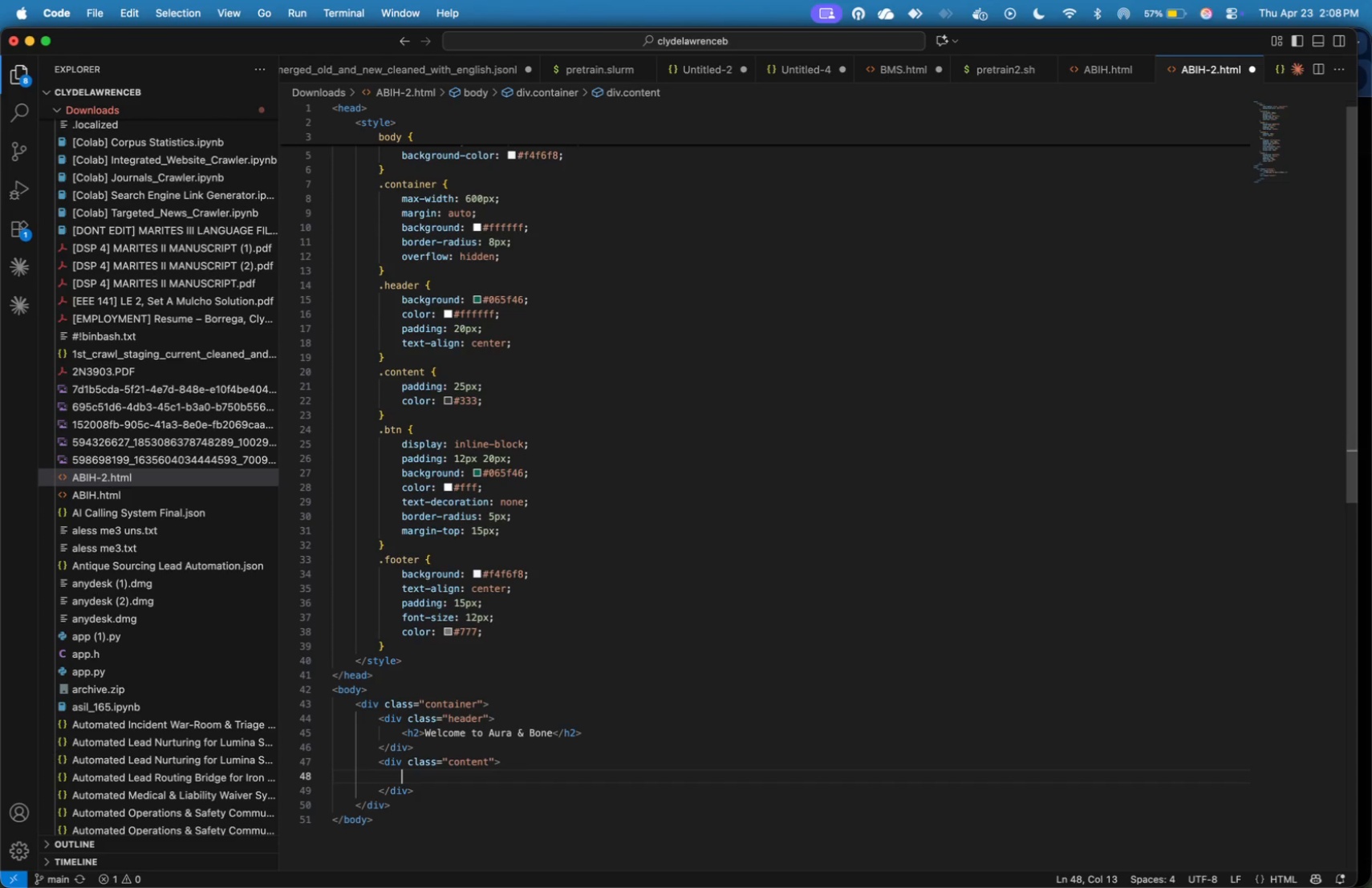 
key(Tab)
type(<p>Hi <strong>{})
 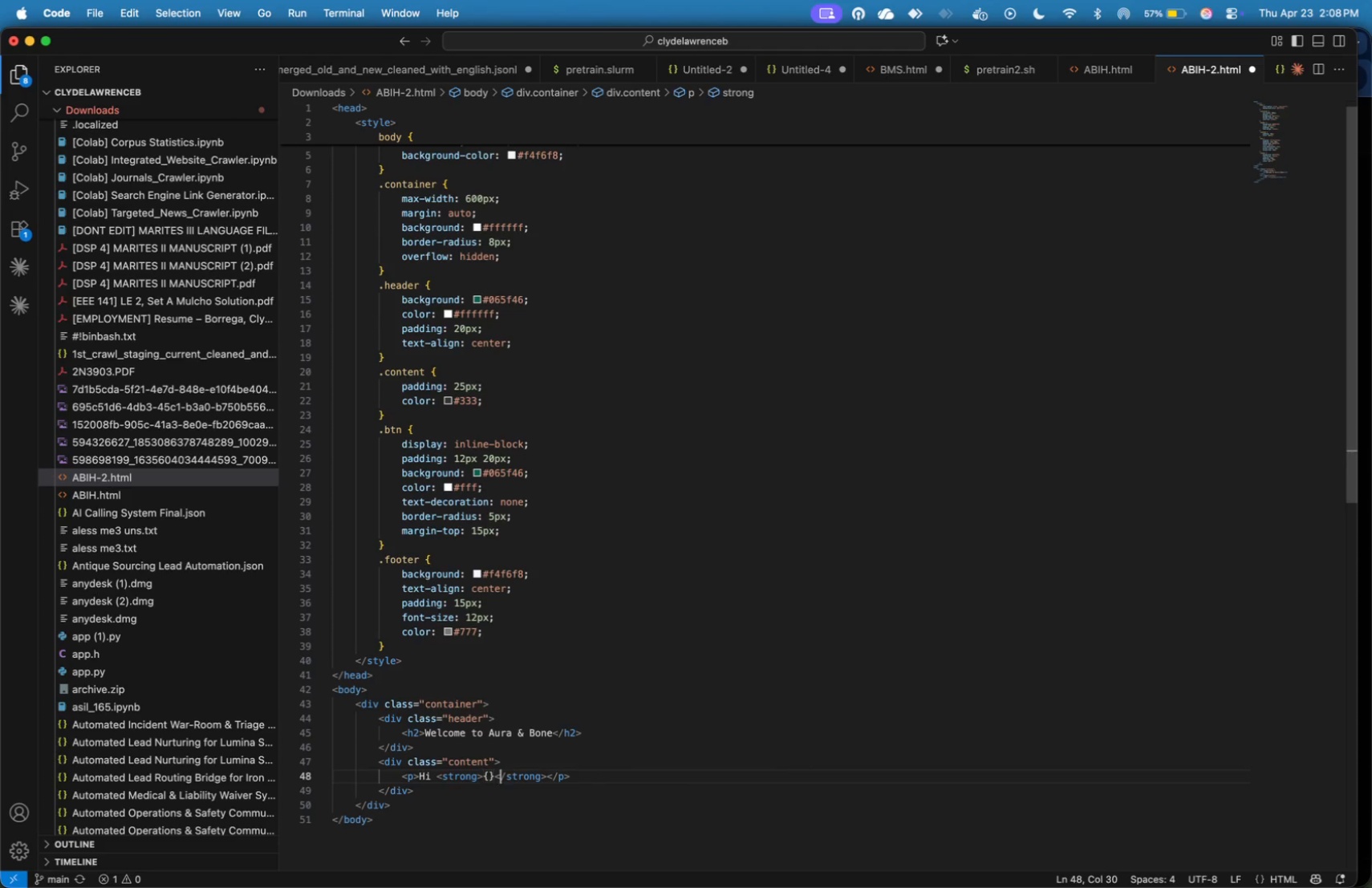 
 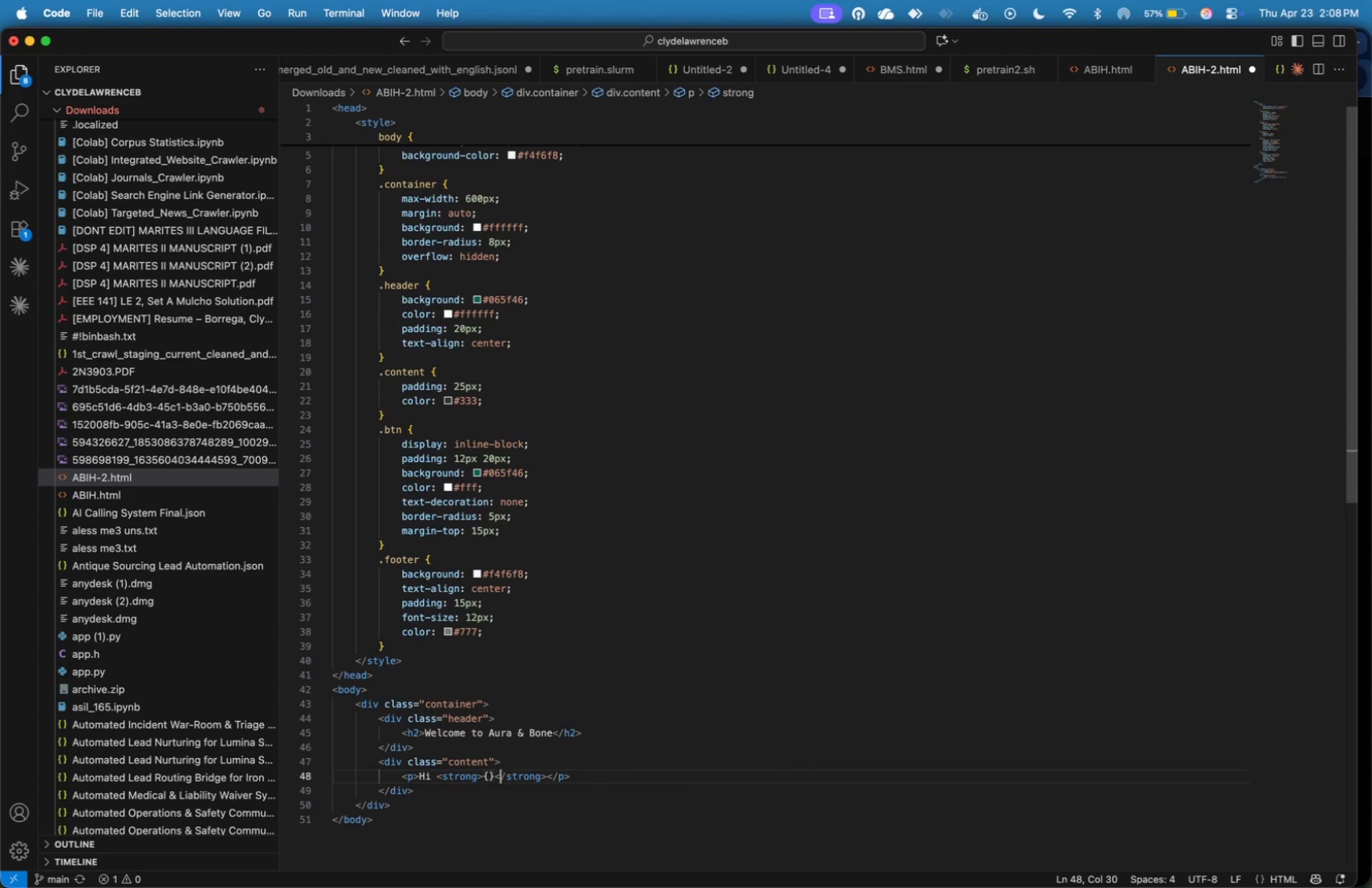 
key(ArrowRight)
 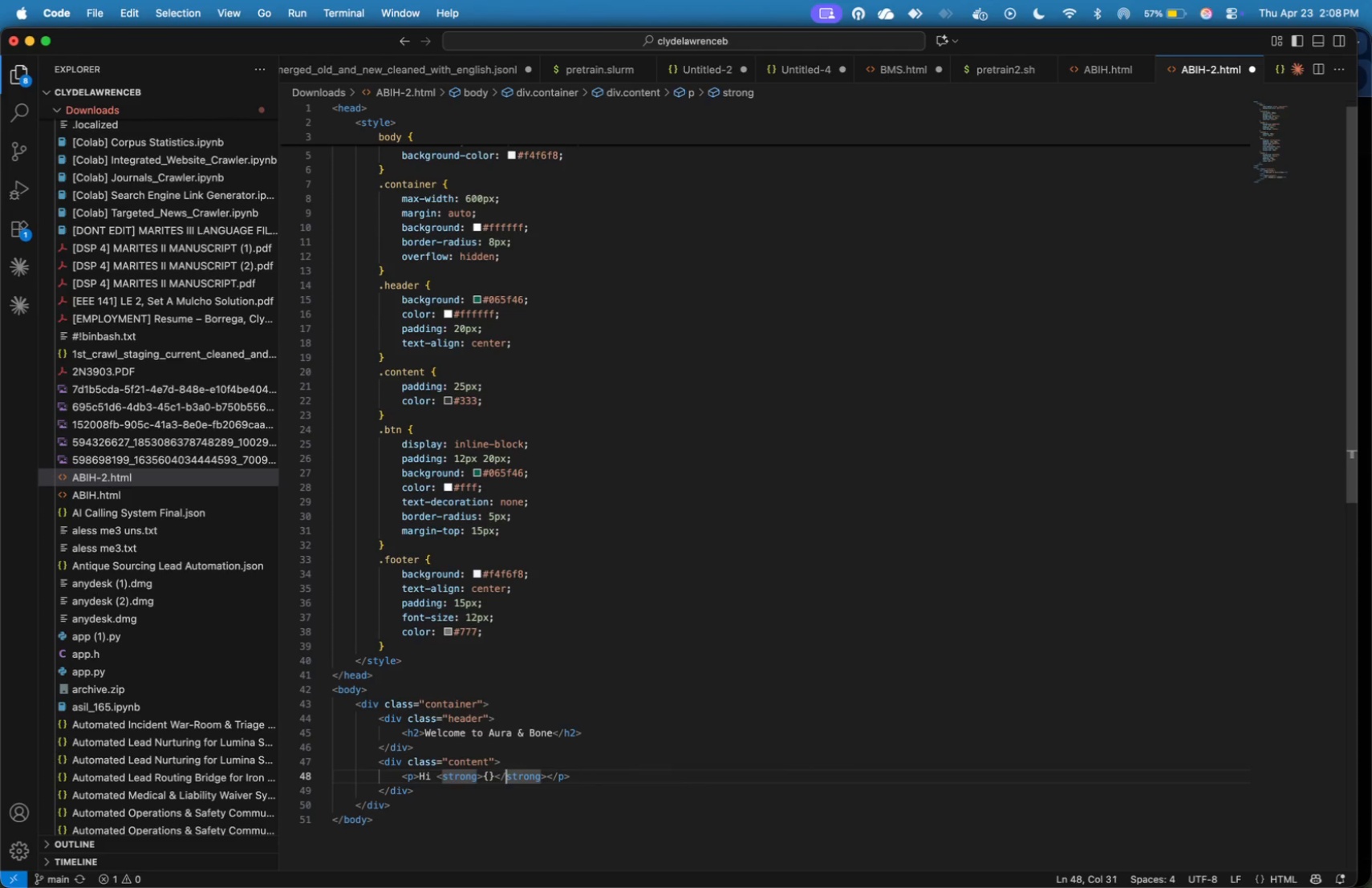 
key(ArrowRight)
 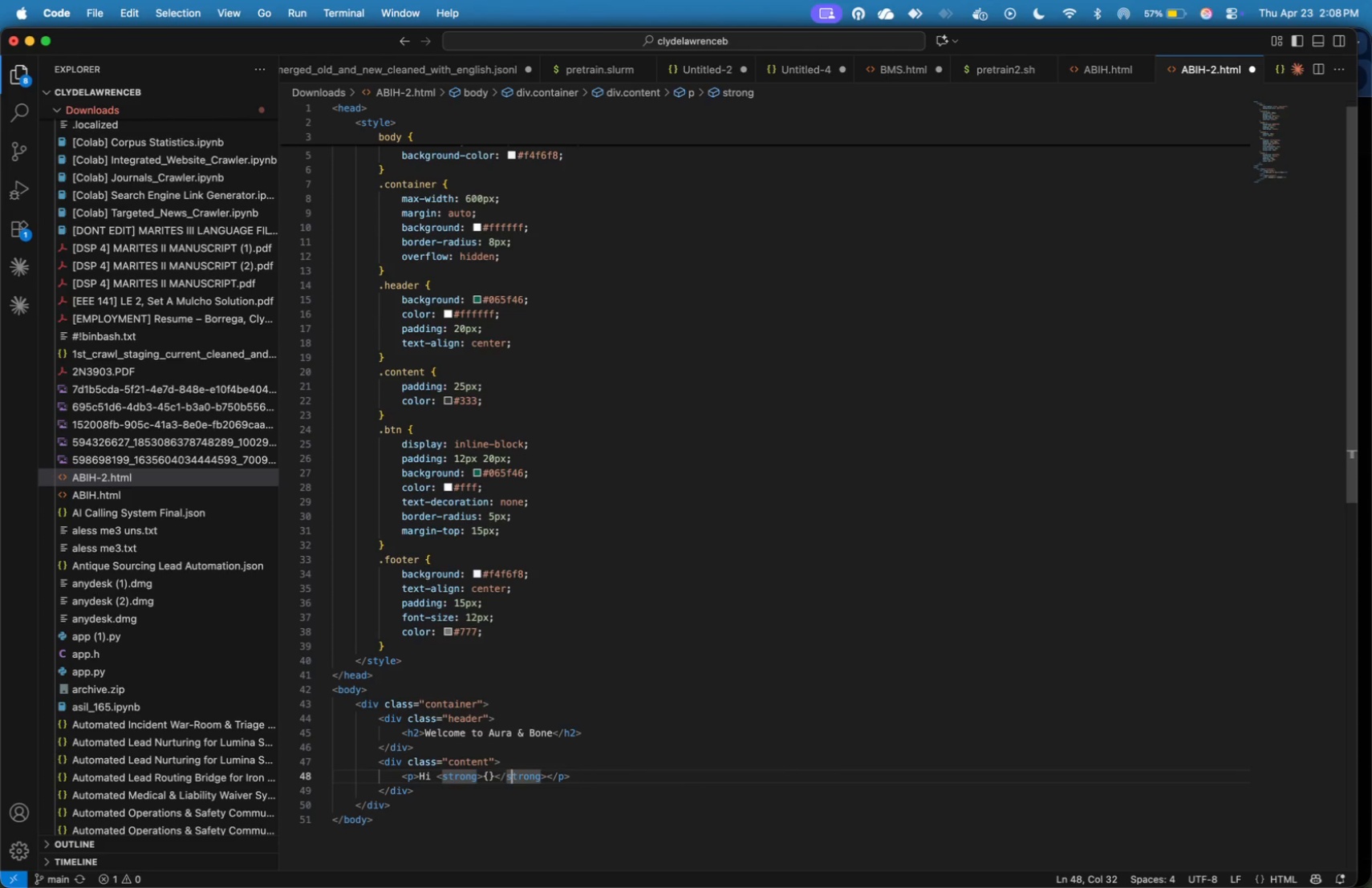 
key(ArrowRight)
 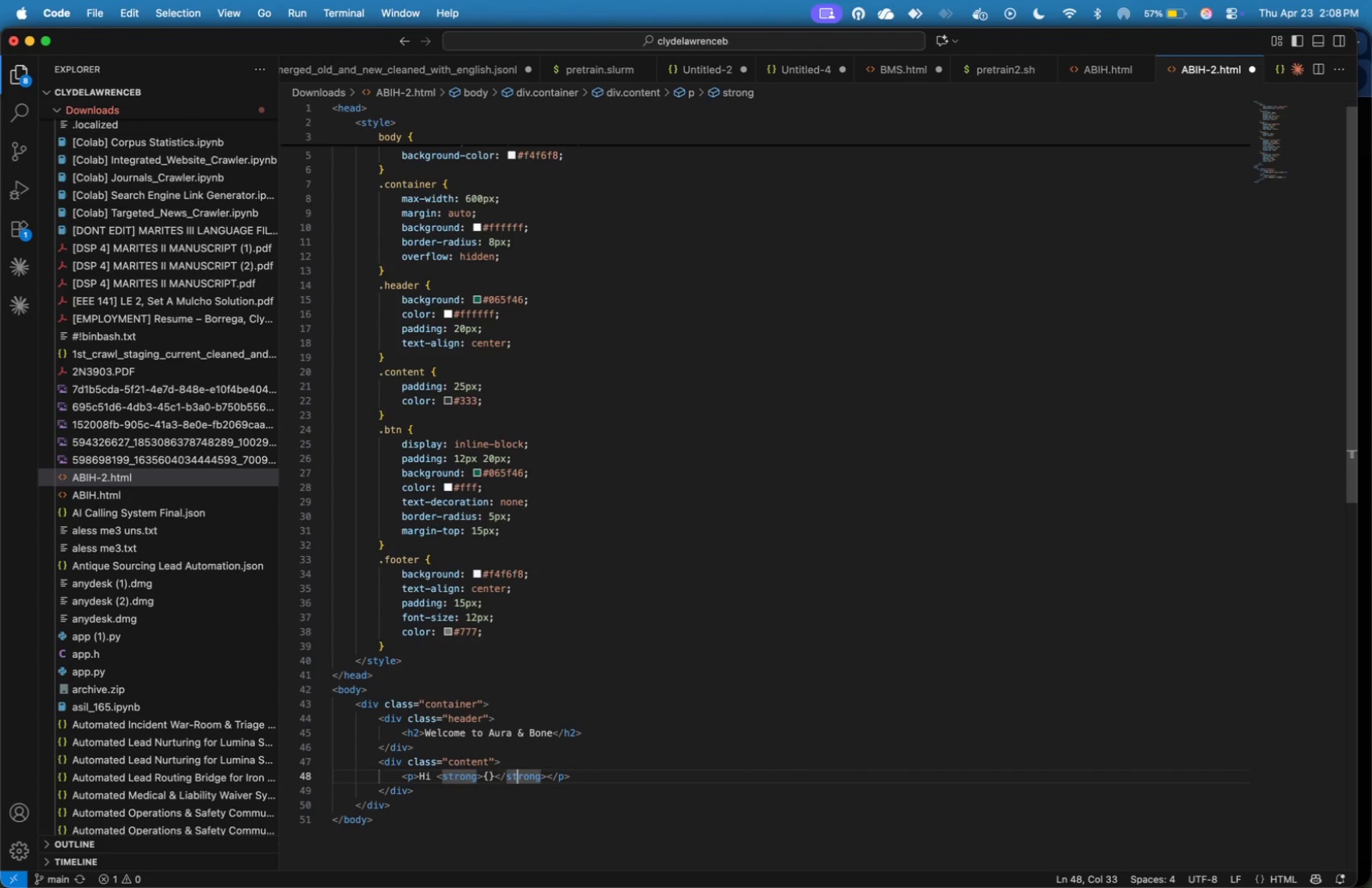 
key(ArrowRight)
 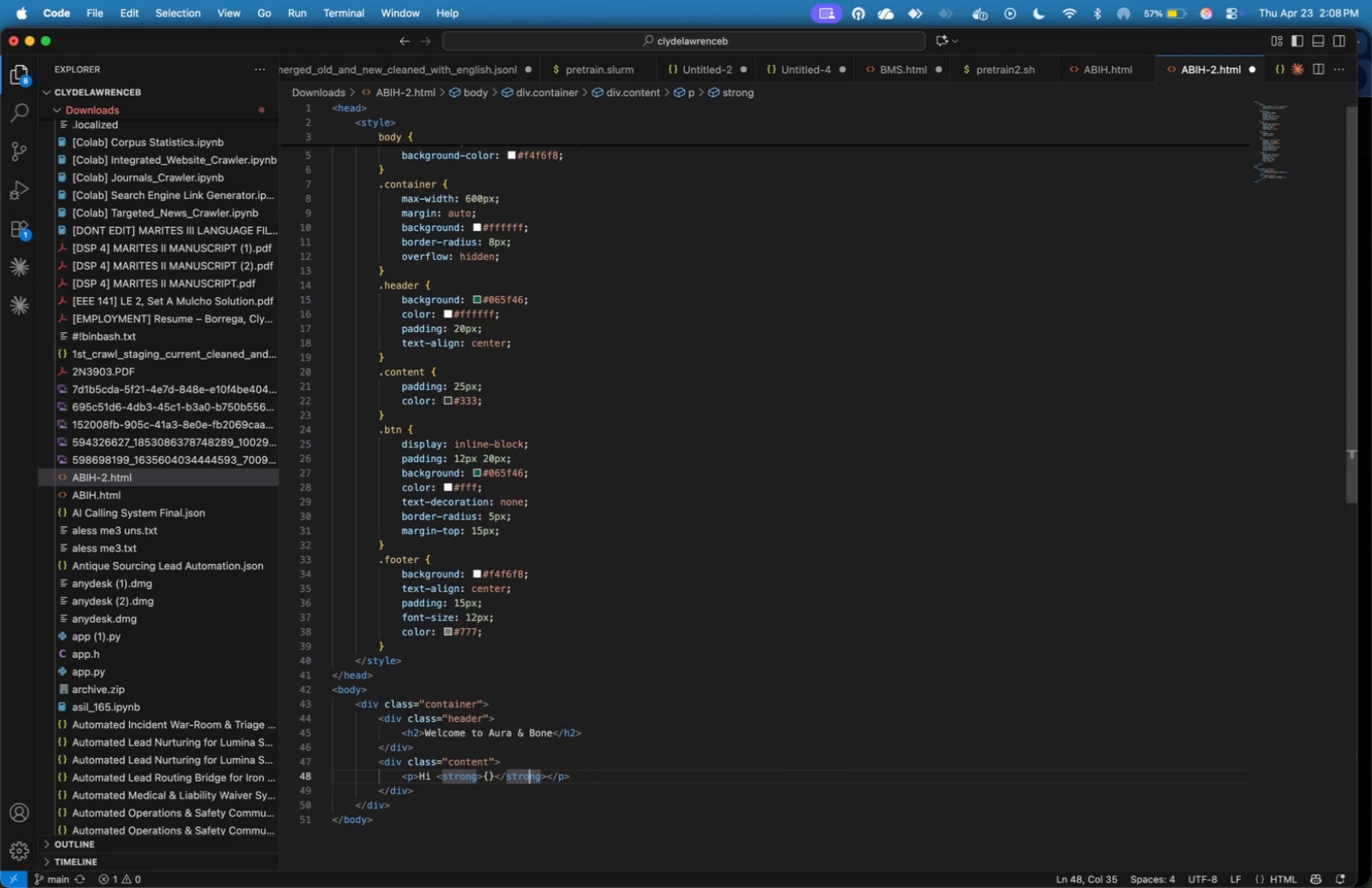 
key(ArrowRight)
 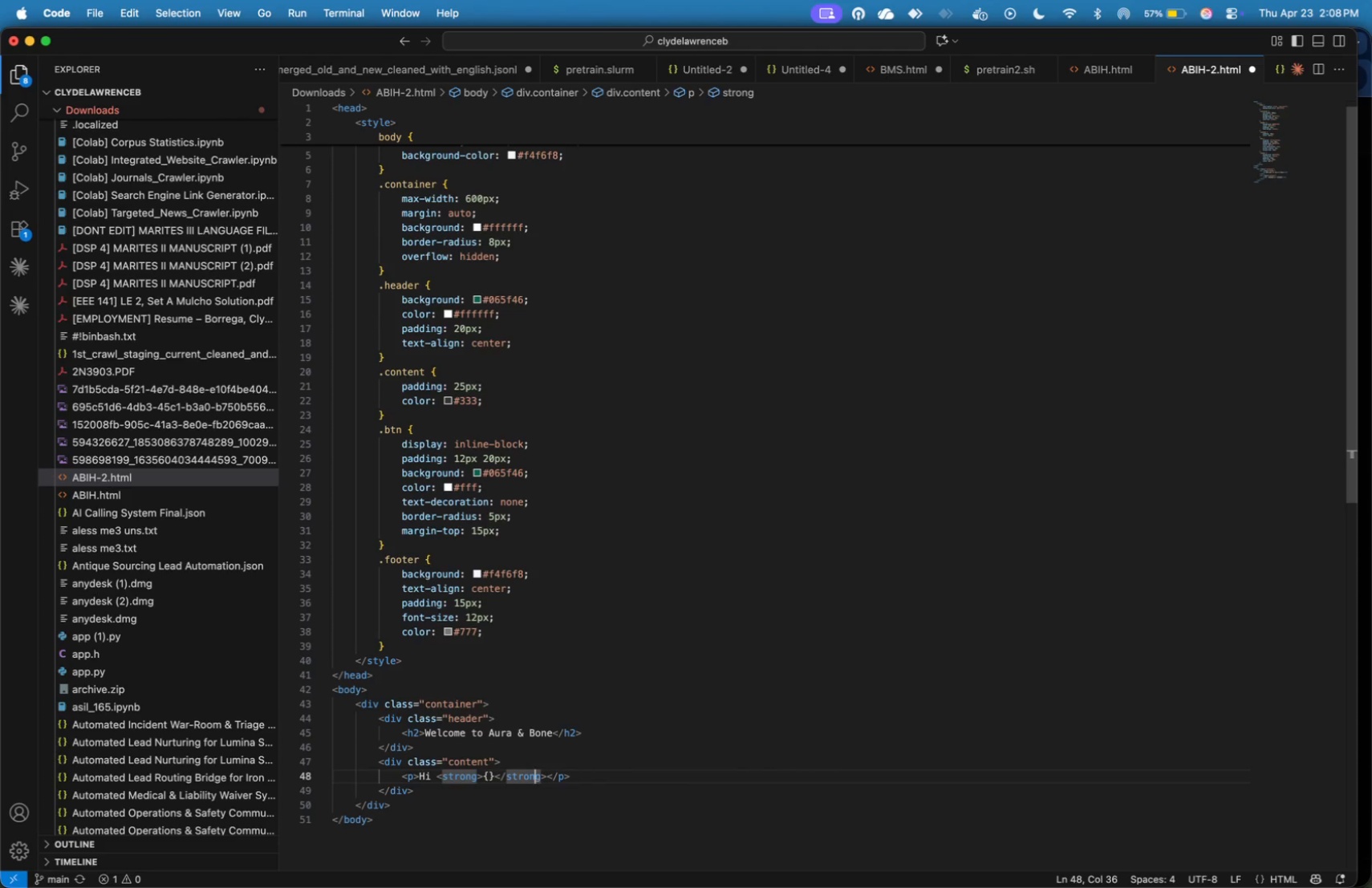 
key(ArrowRight)
 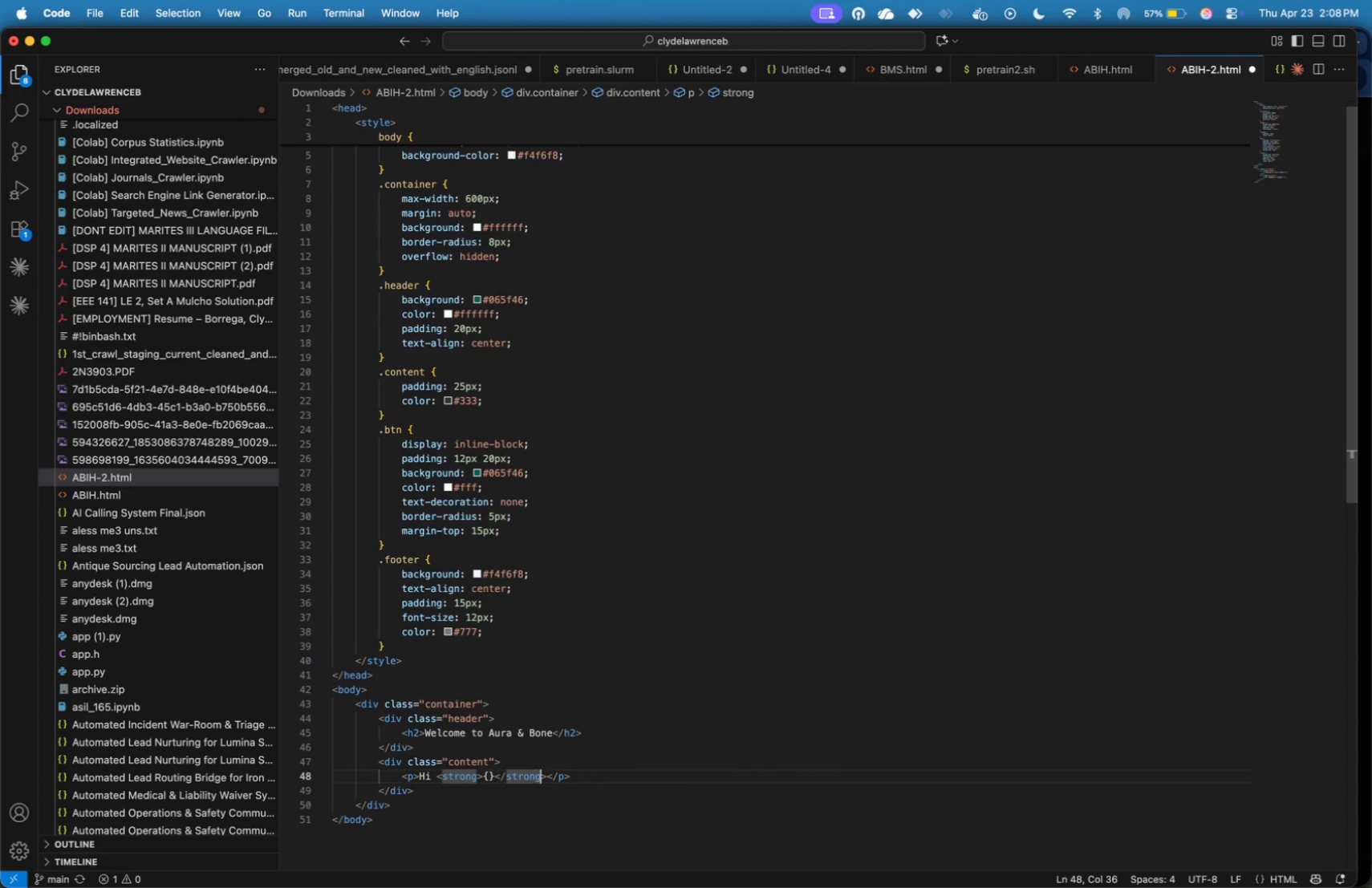 
key(ArrowRight)
 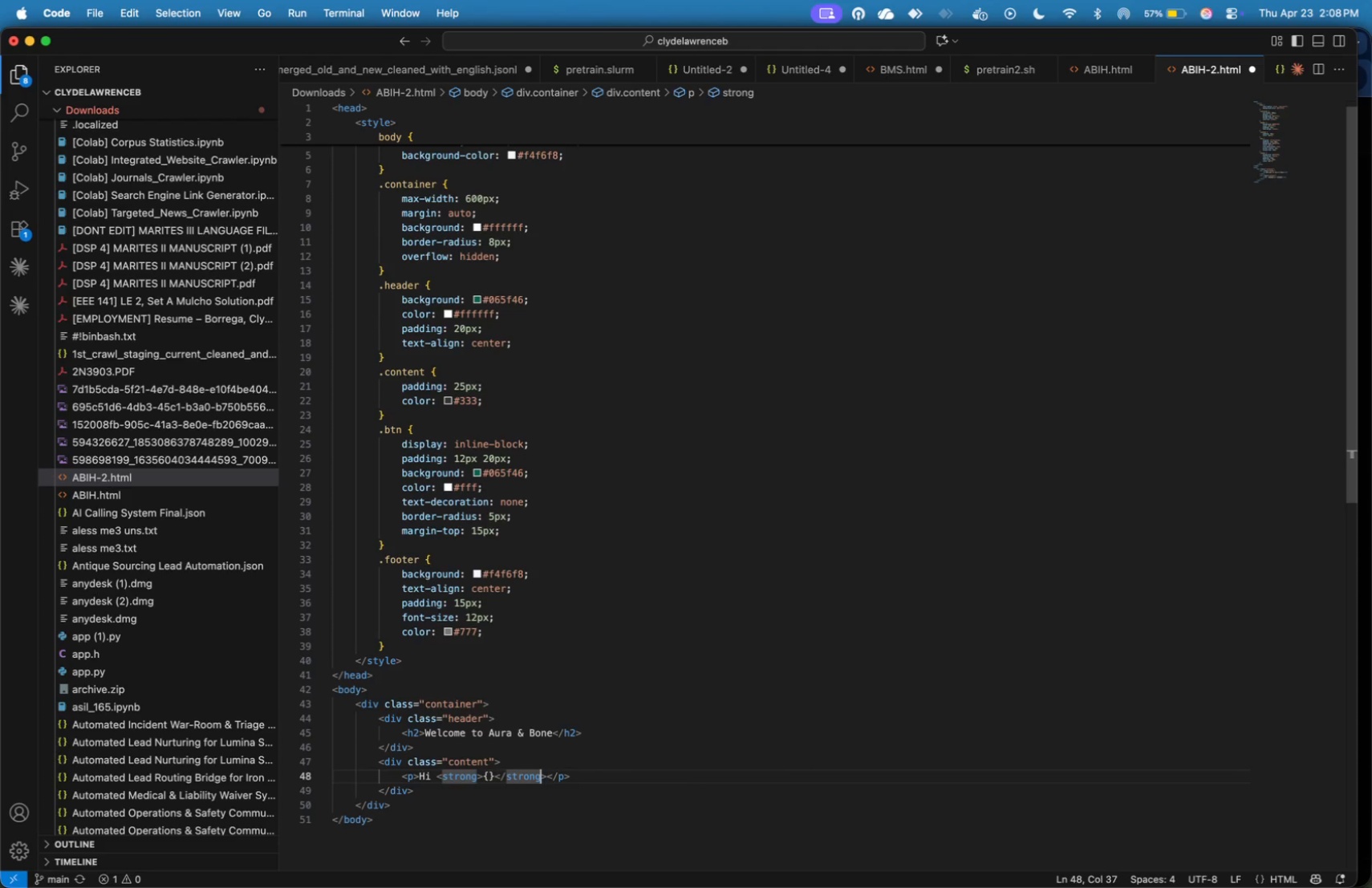 
key(ArrowRight)
 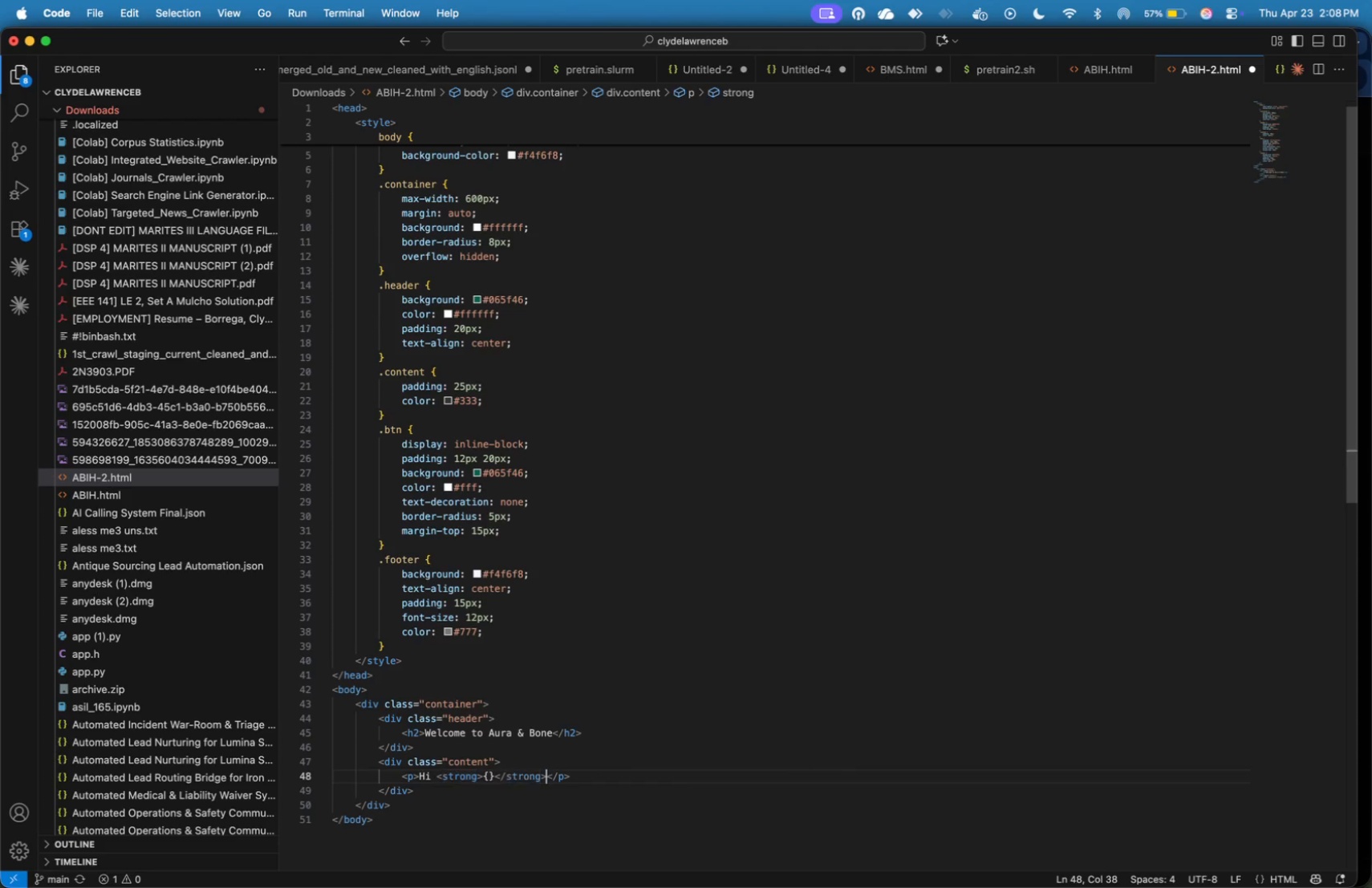 
key(ArrowRight)
 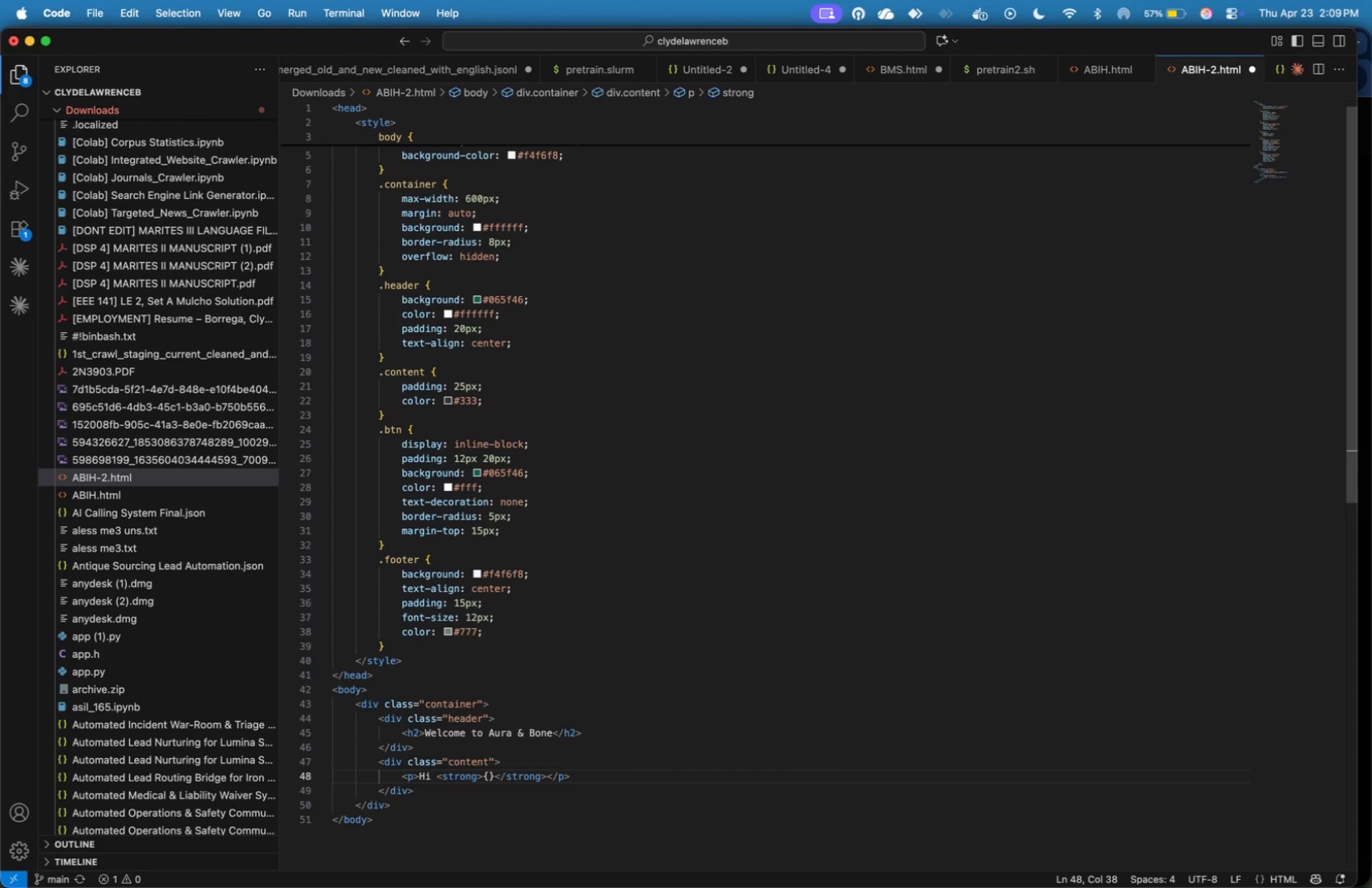 
key(Comma)
 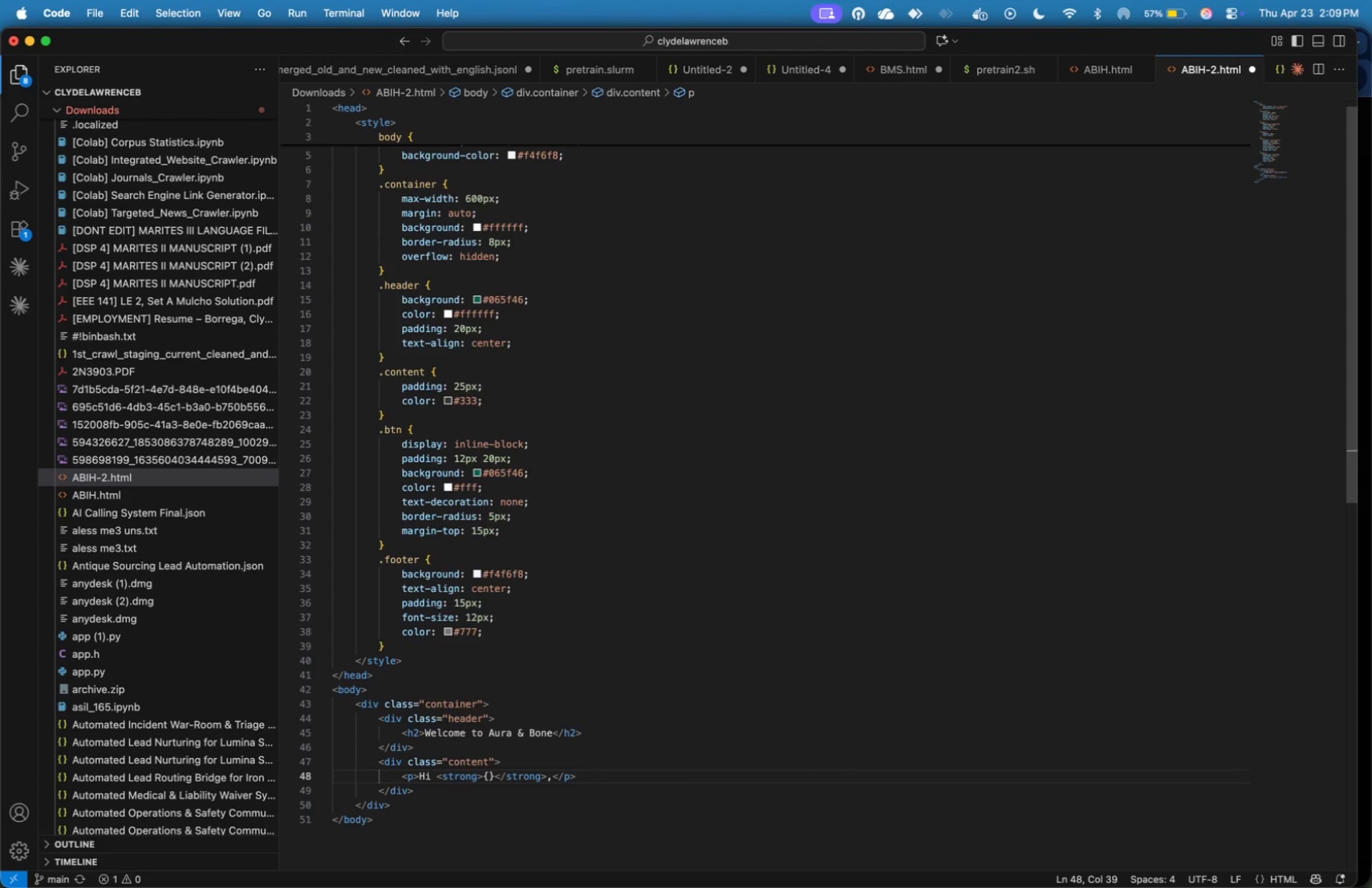 
key(ArrowDown)
 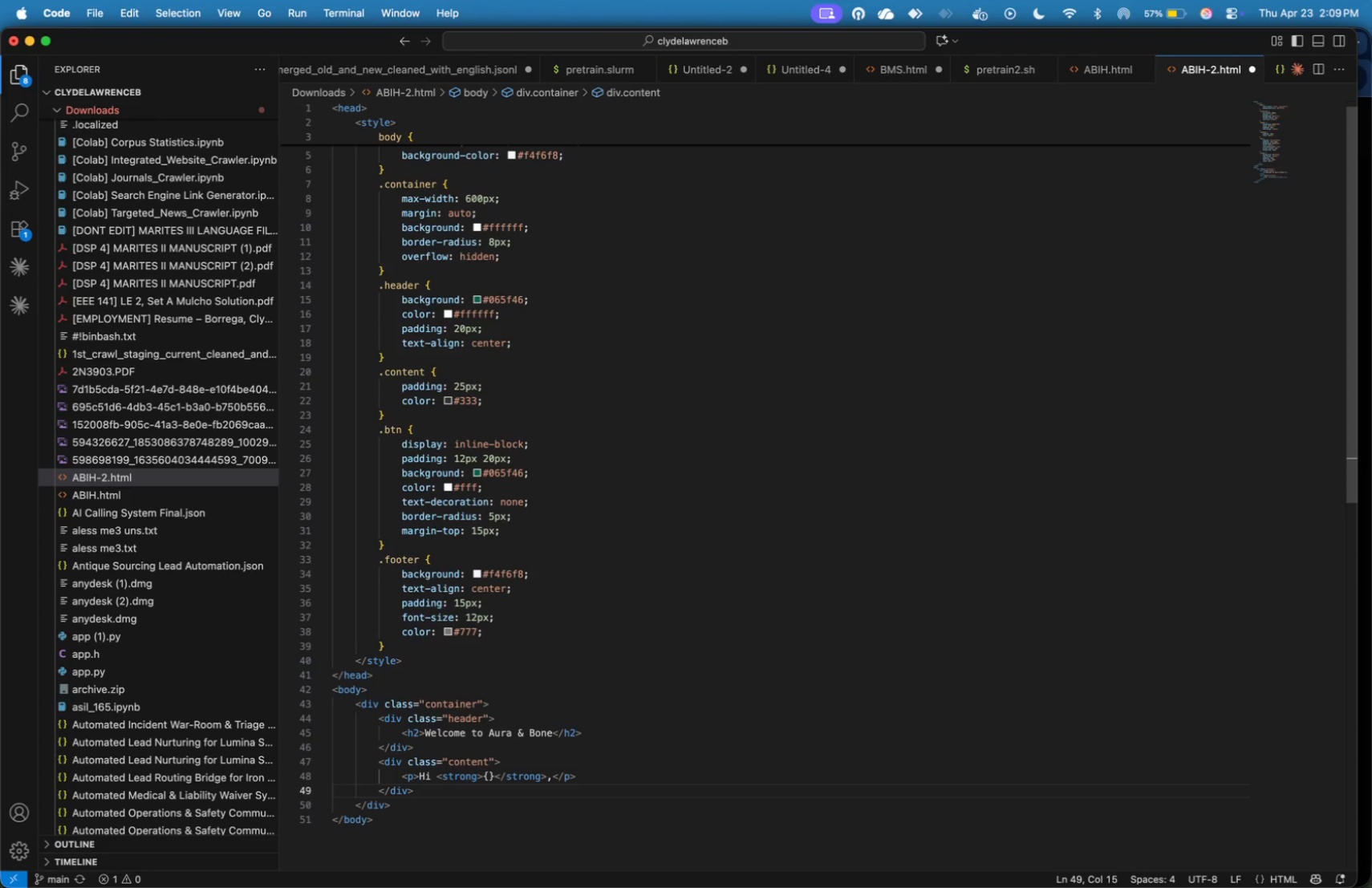 
key(ArrowUp)
 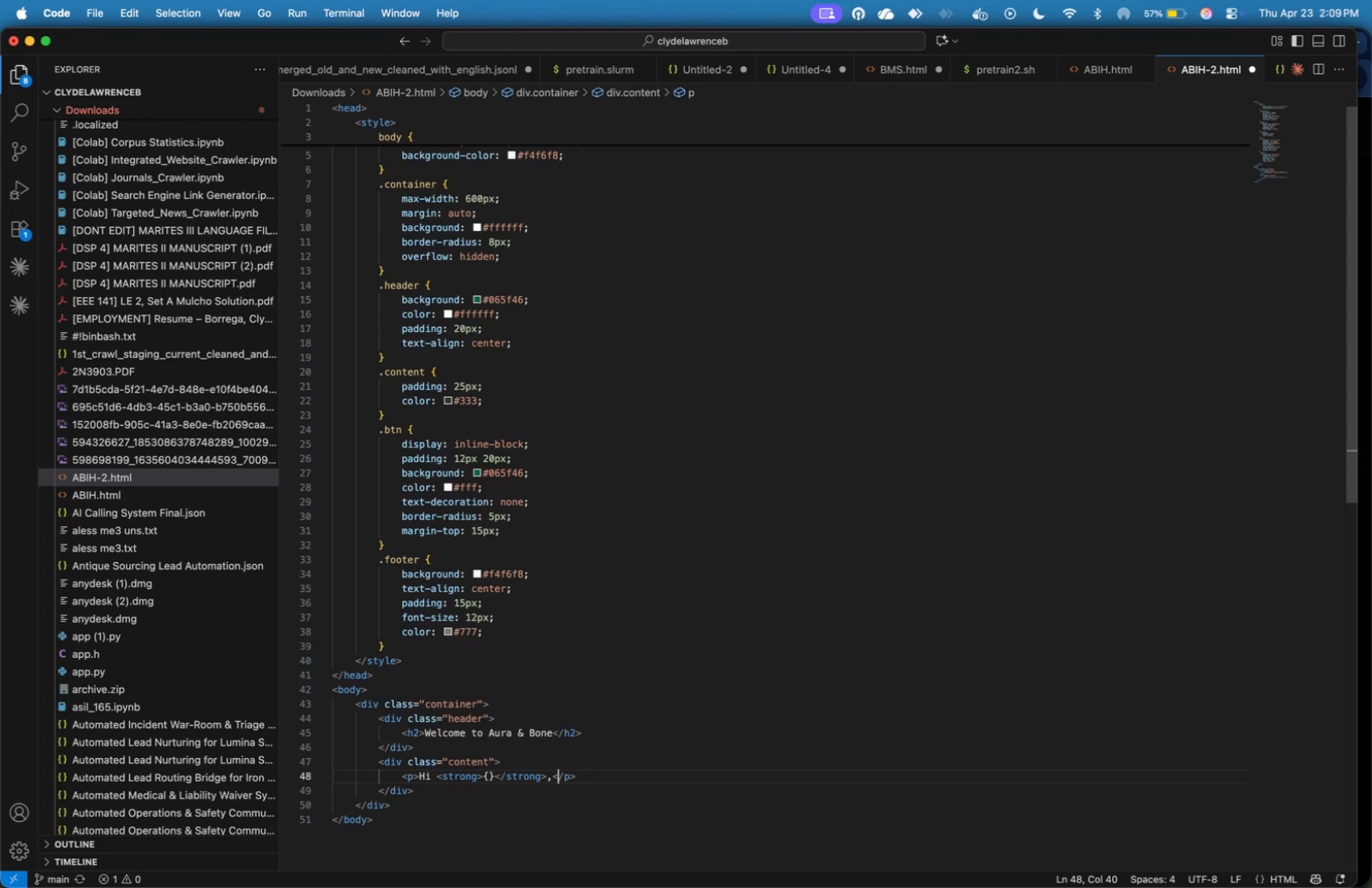 
hold_key(key=ArrowRight, duration=0.41)
 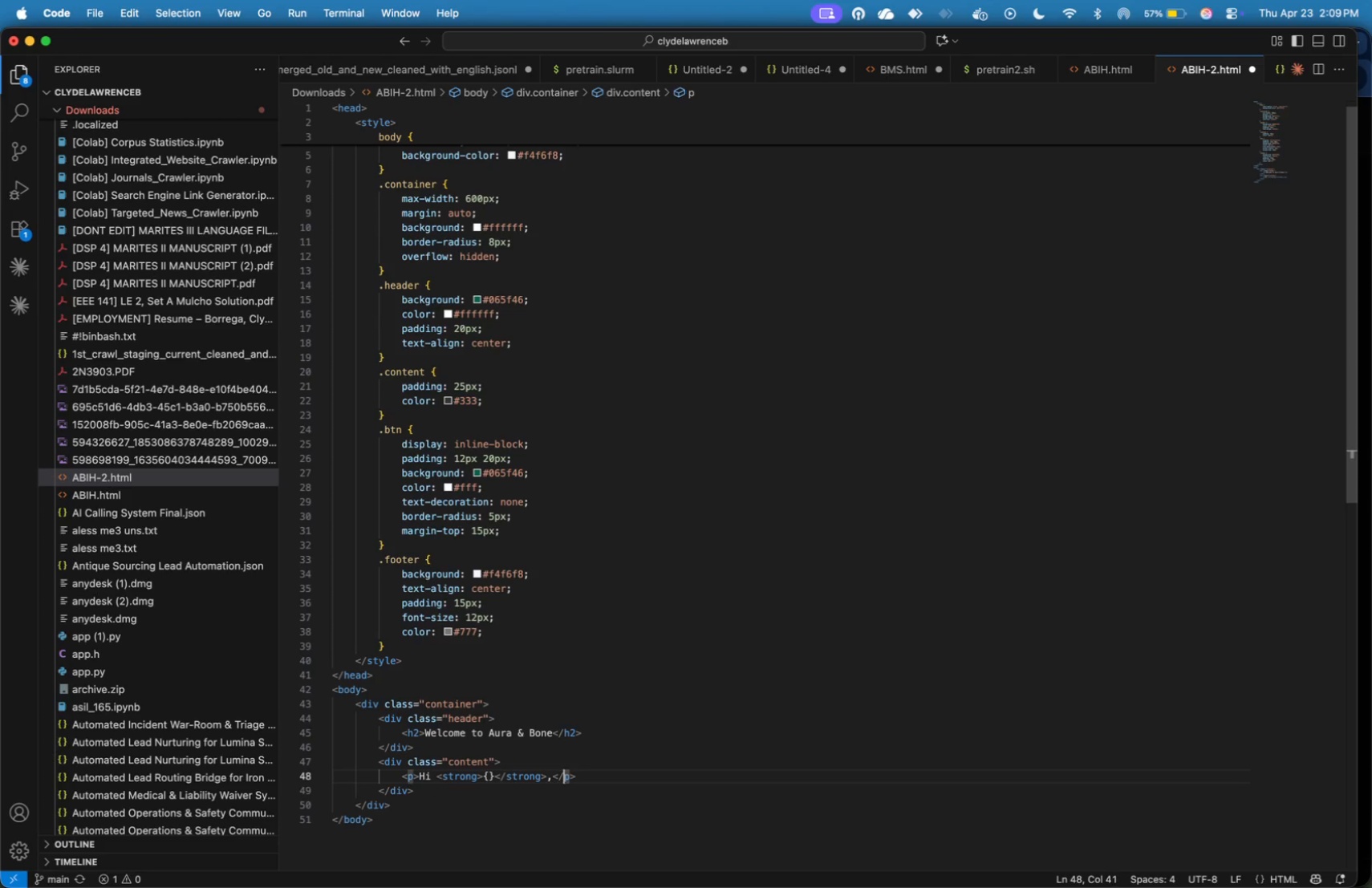 
key(ArrowRight)
 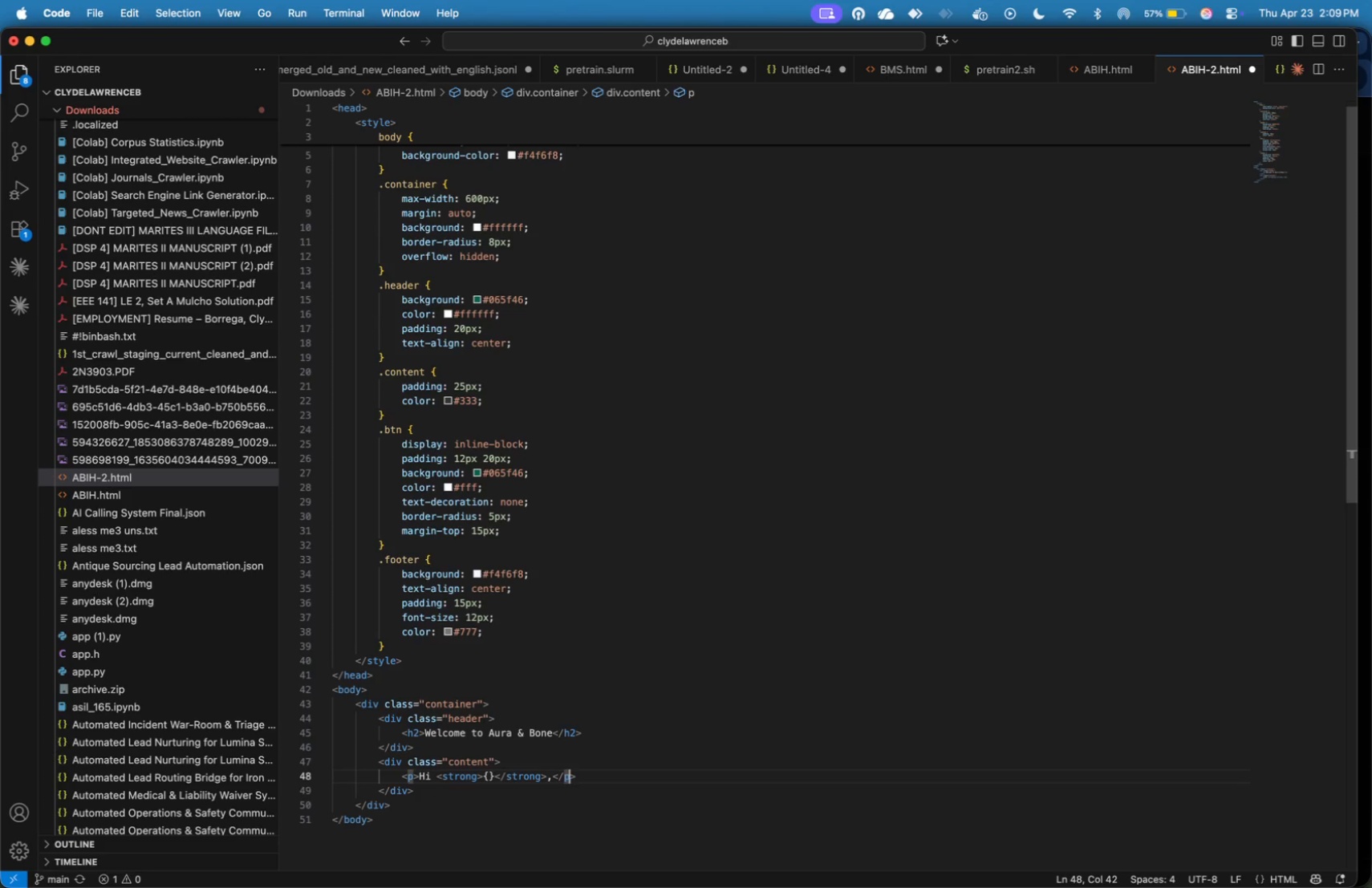 
key(ArrowRight)
 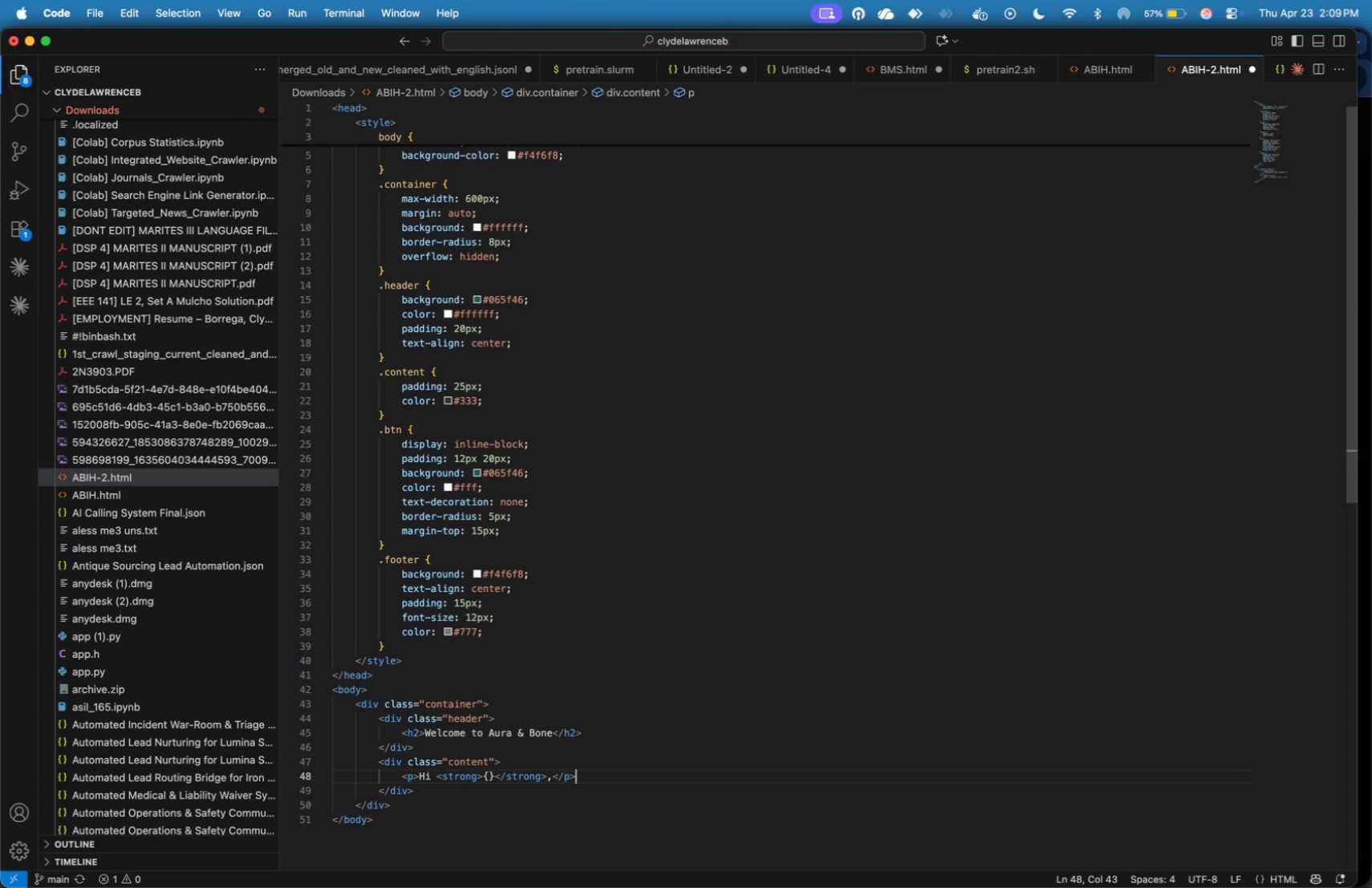 
key(ArrowRight)
 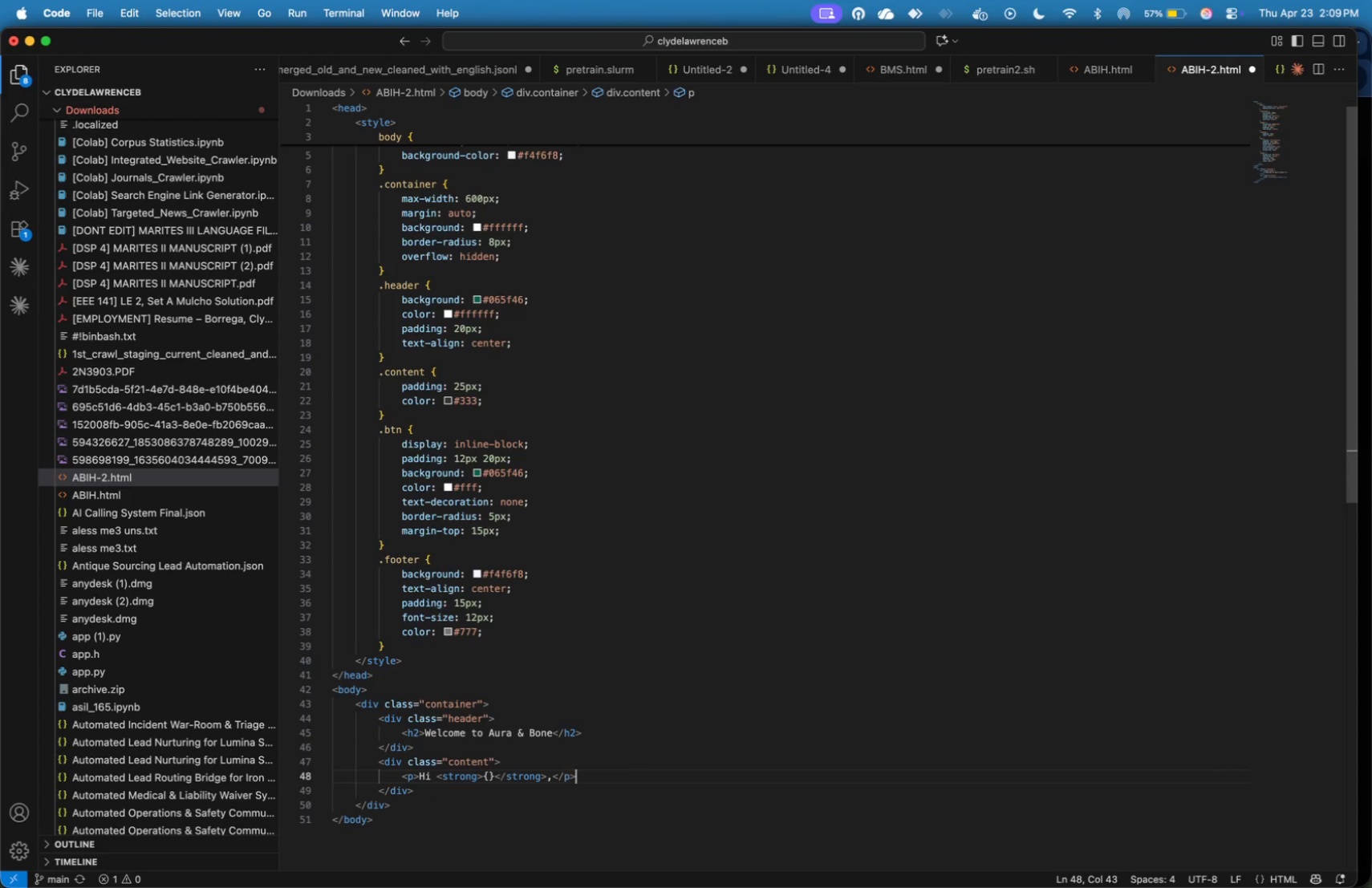 
key(Enter)
 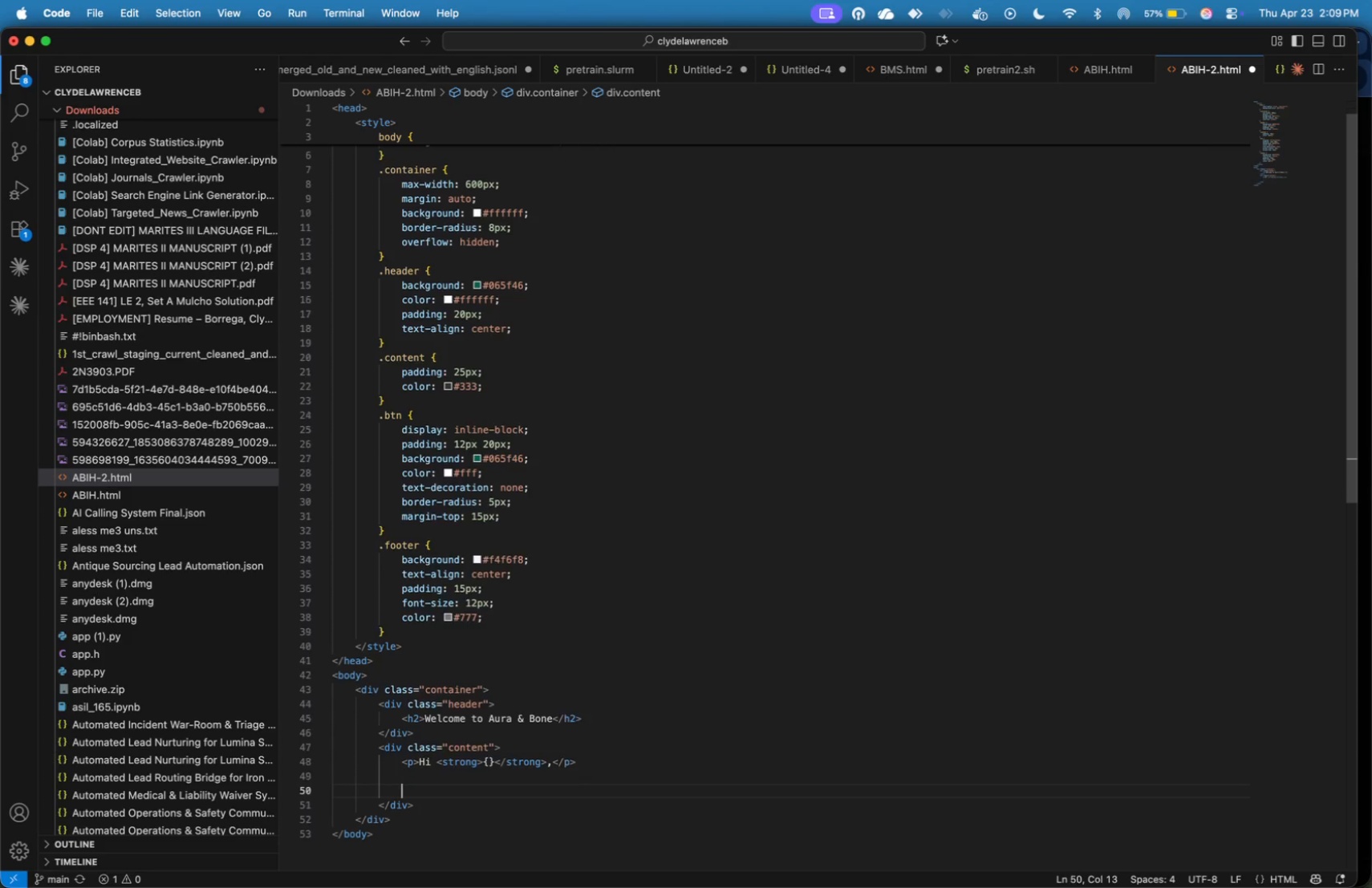 
key(Enter)
 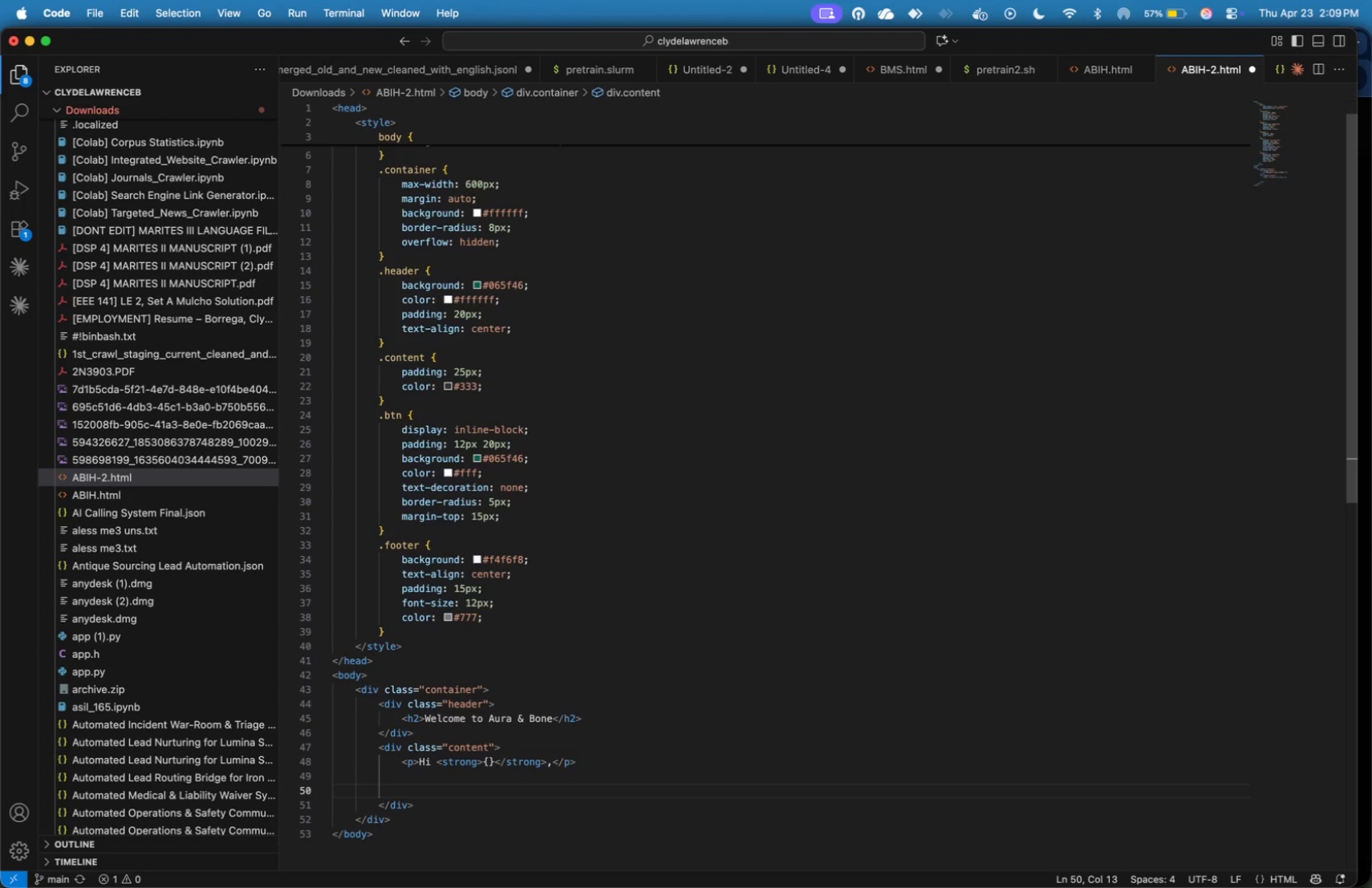 
key(Shift+Comma)
 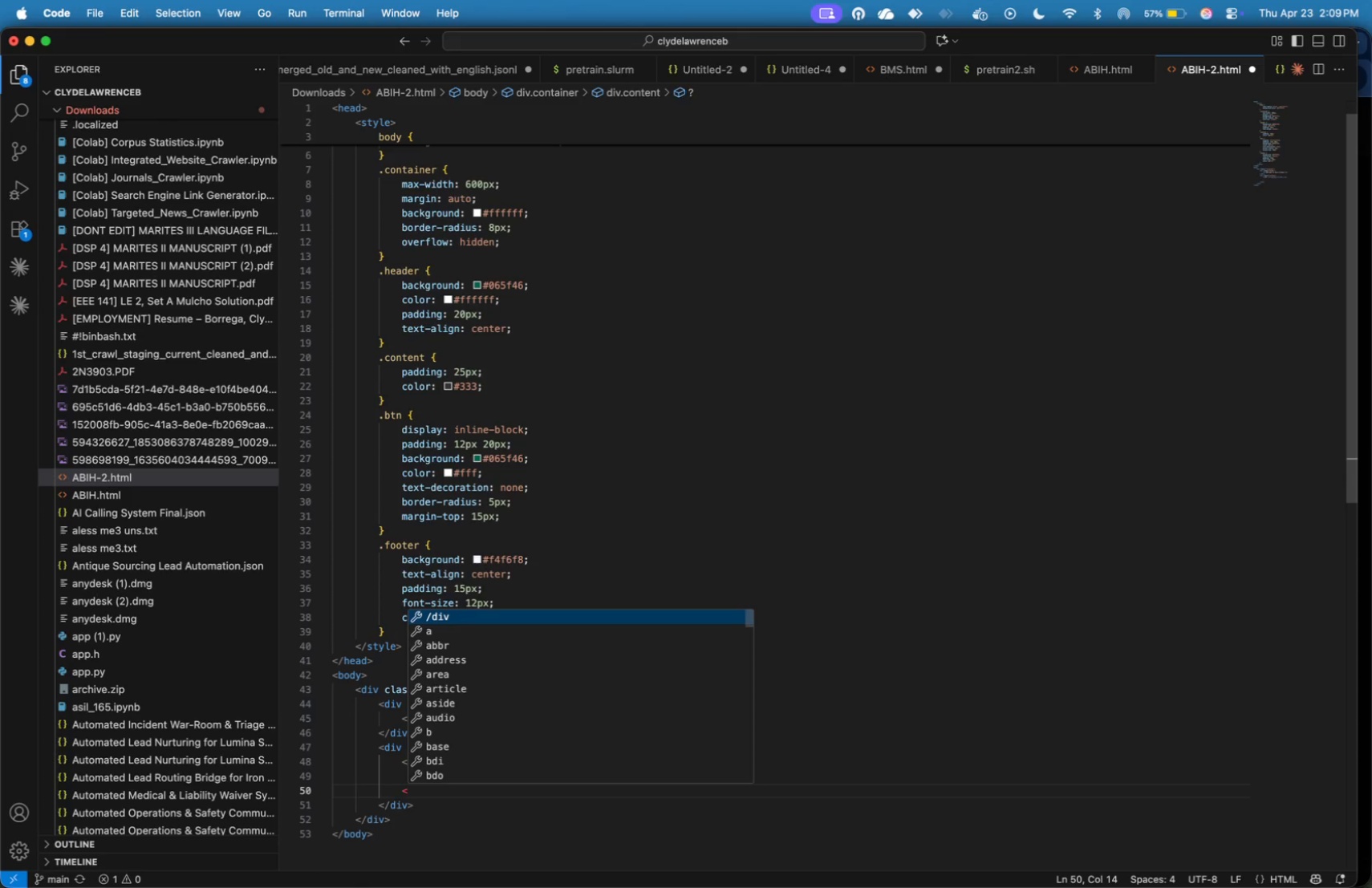 
key(P)
 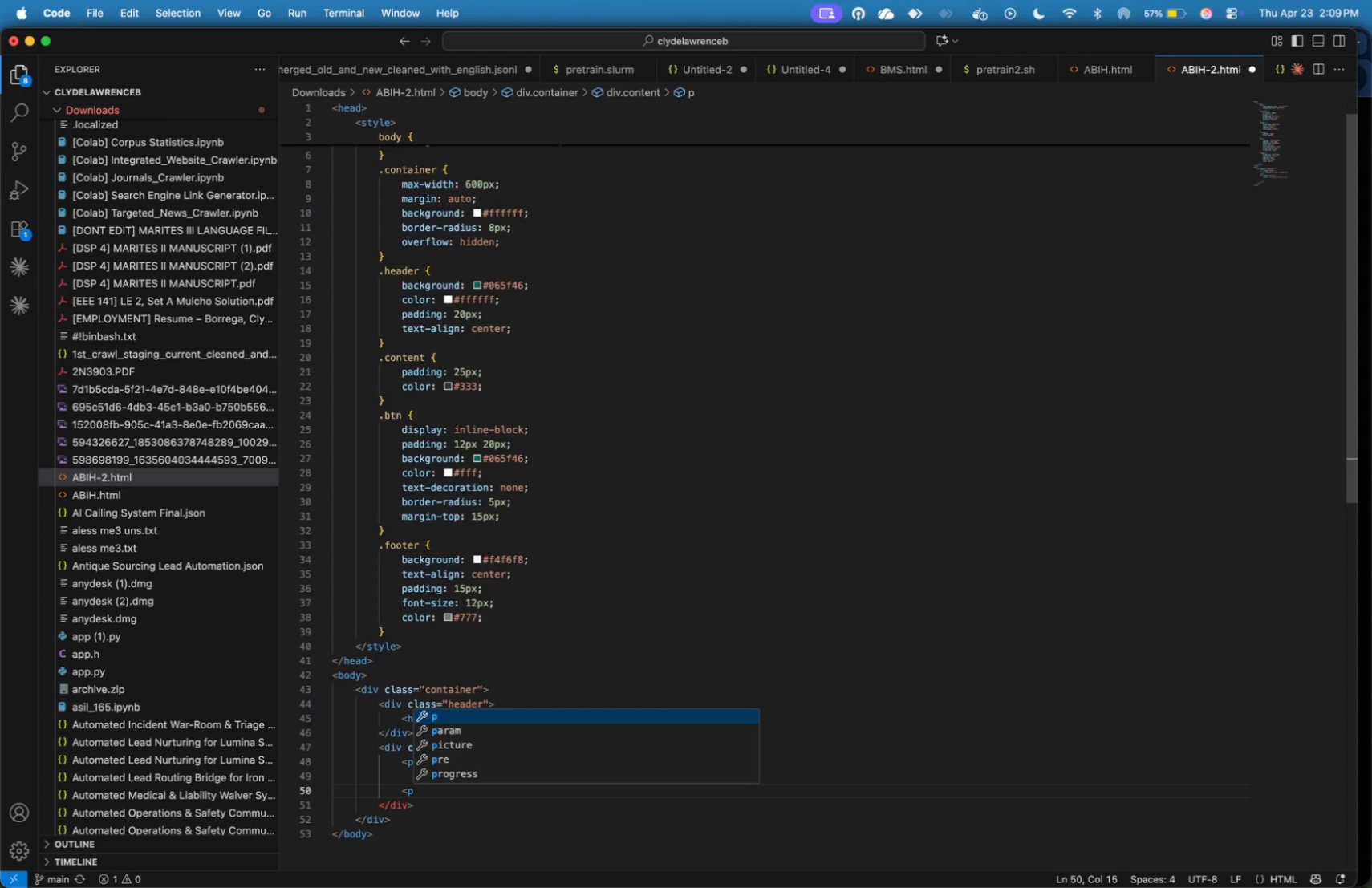 
key(Shift+Period)
 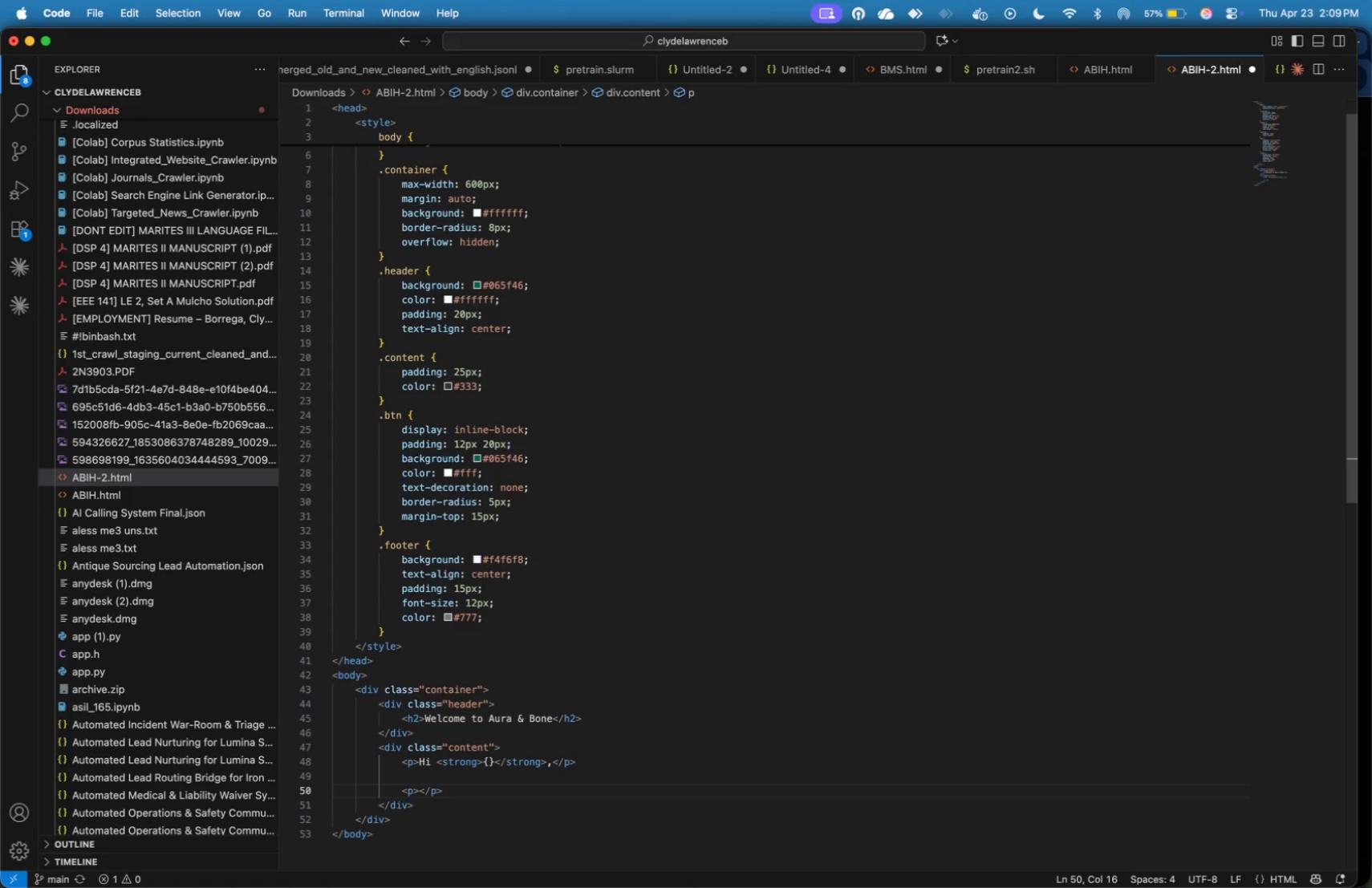 
wait(14.62)
 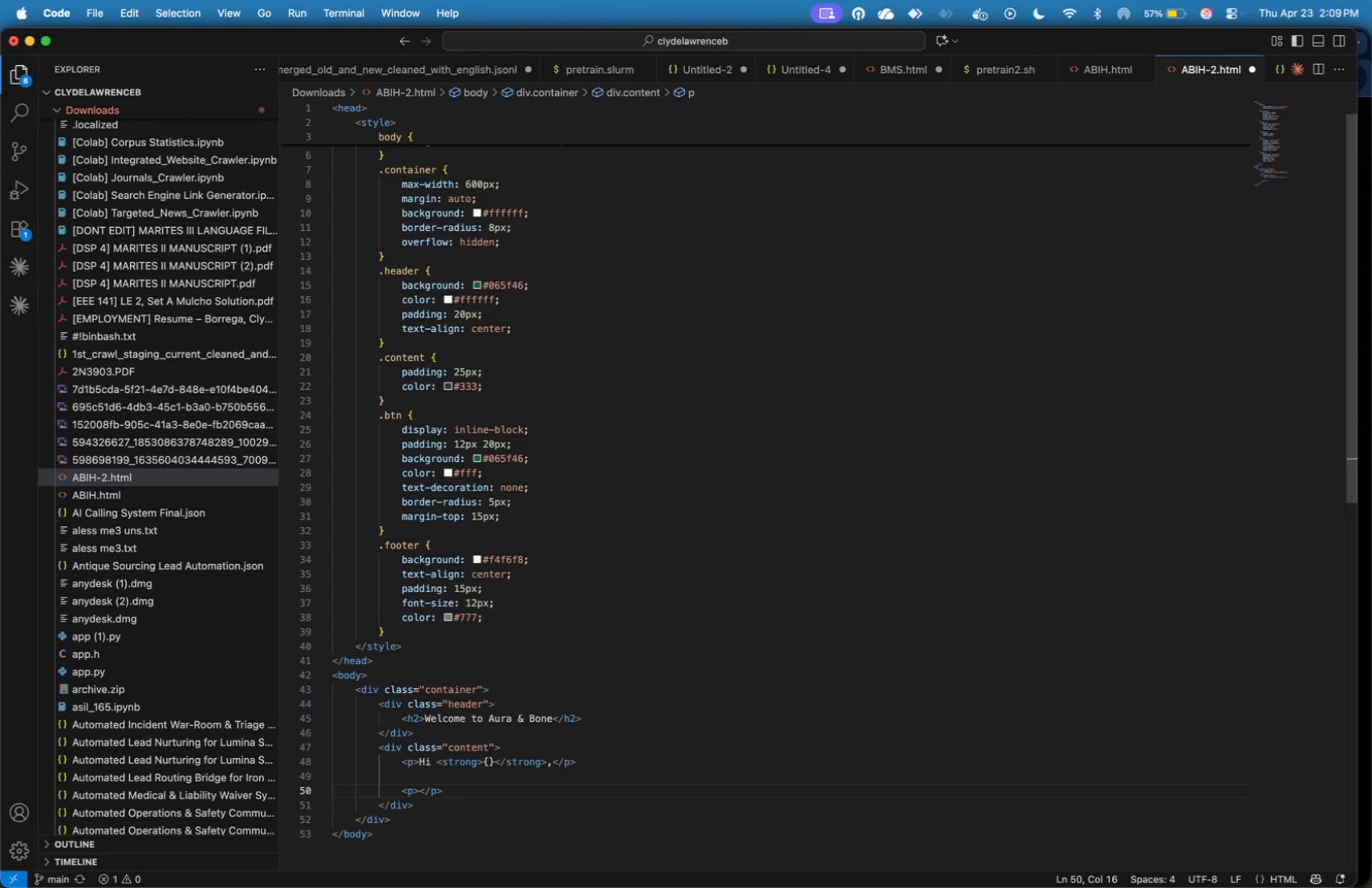 
type(Ta)
key(Backspace)
type(hank you for)
 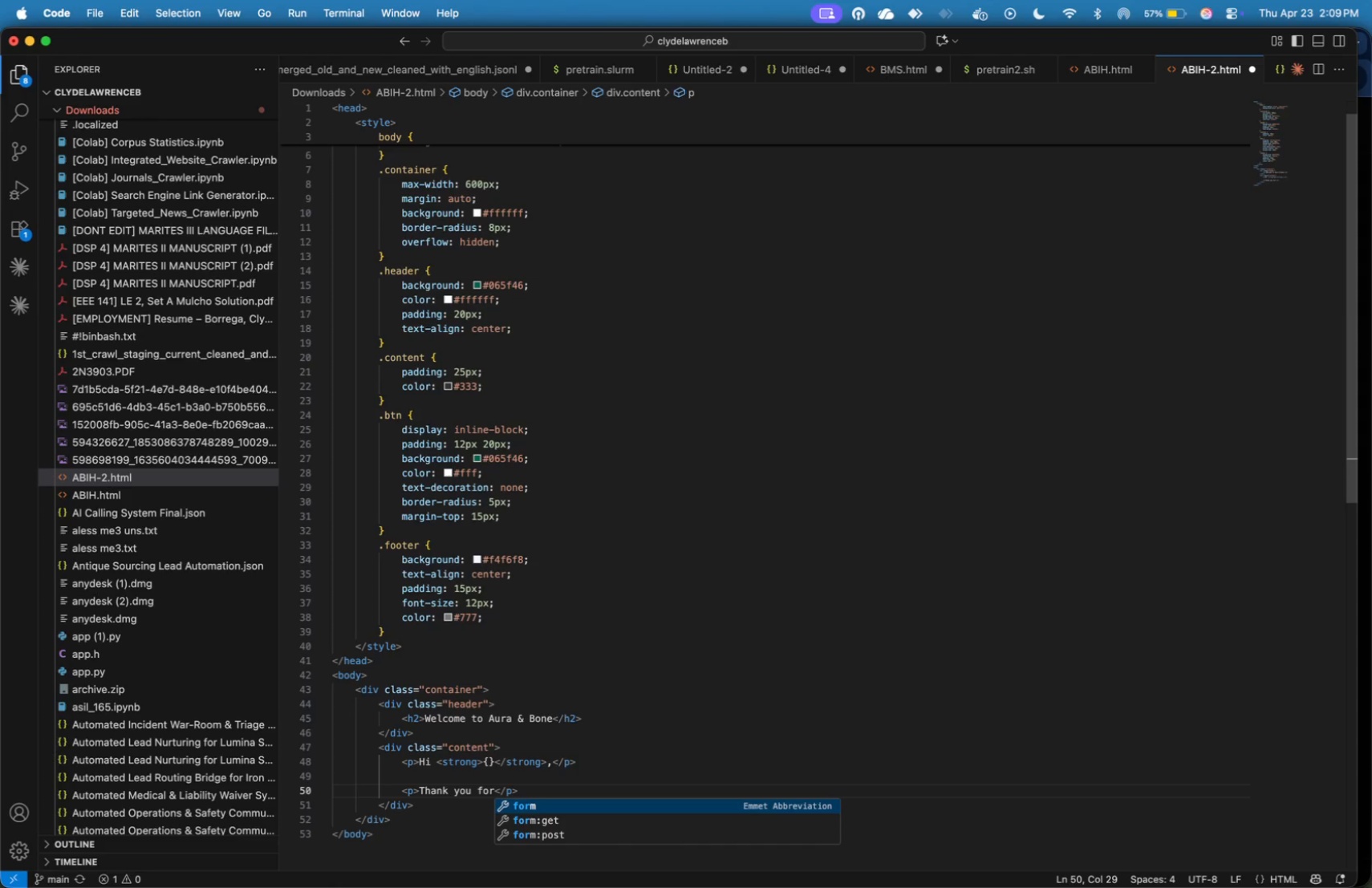 
wait(8.61)
 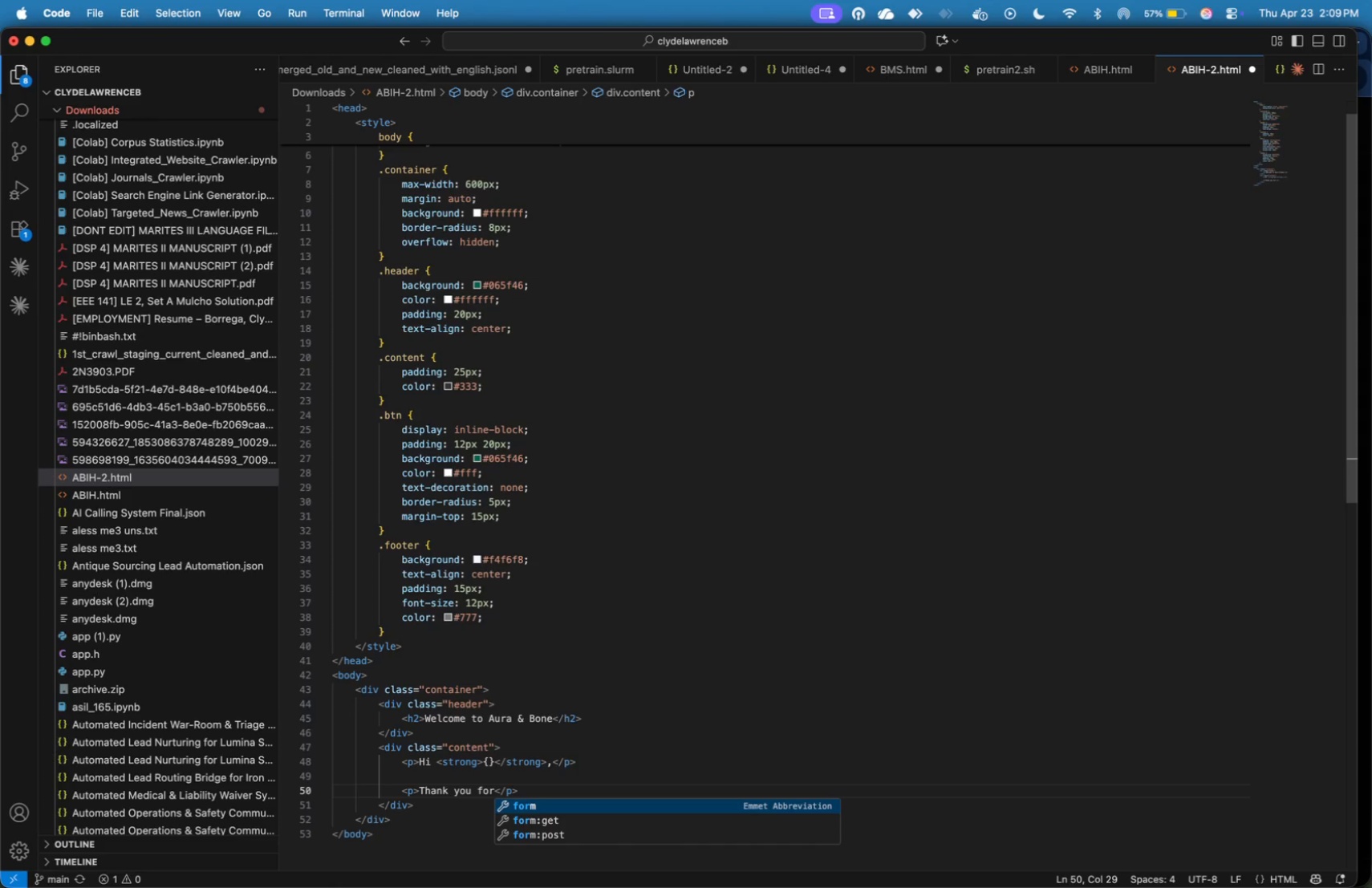 
type( reaching out to Aura & )
 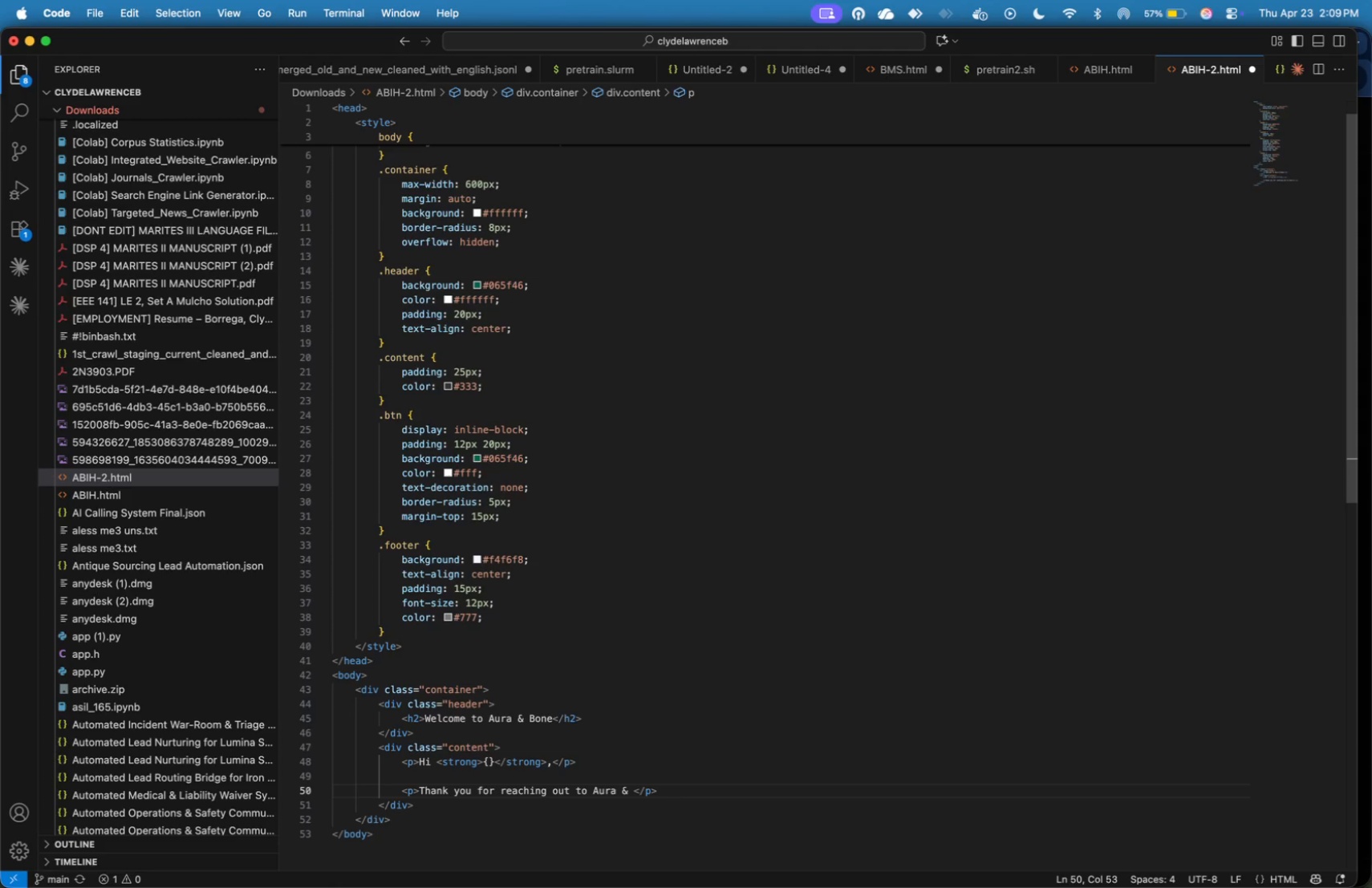 
type(Bone Integration )
key(Backspace)
key(Backspace)
key(Backspace)
key(Backspace)
type(ive Health.)
 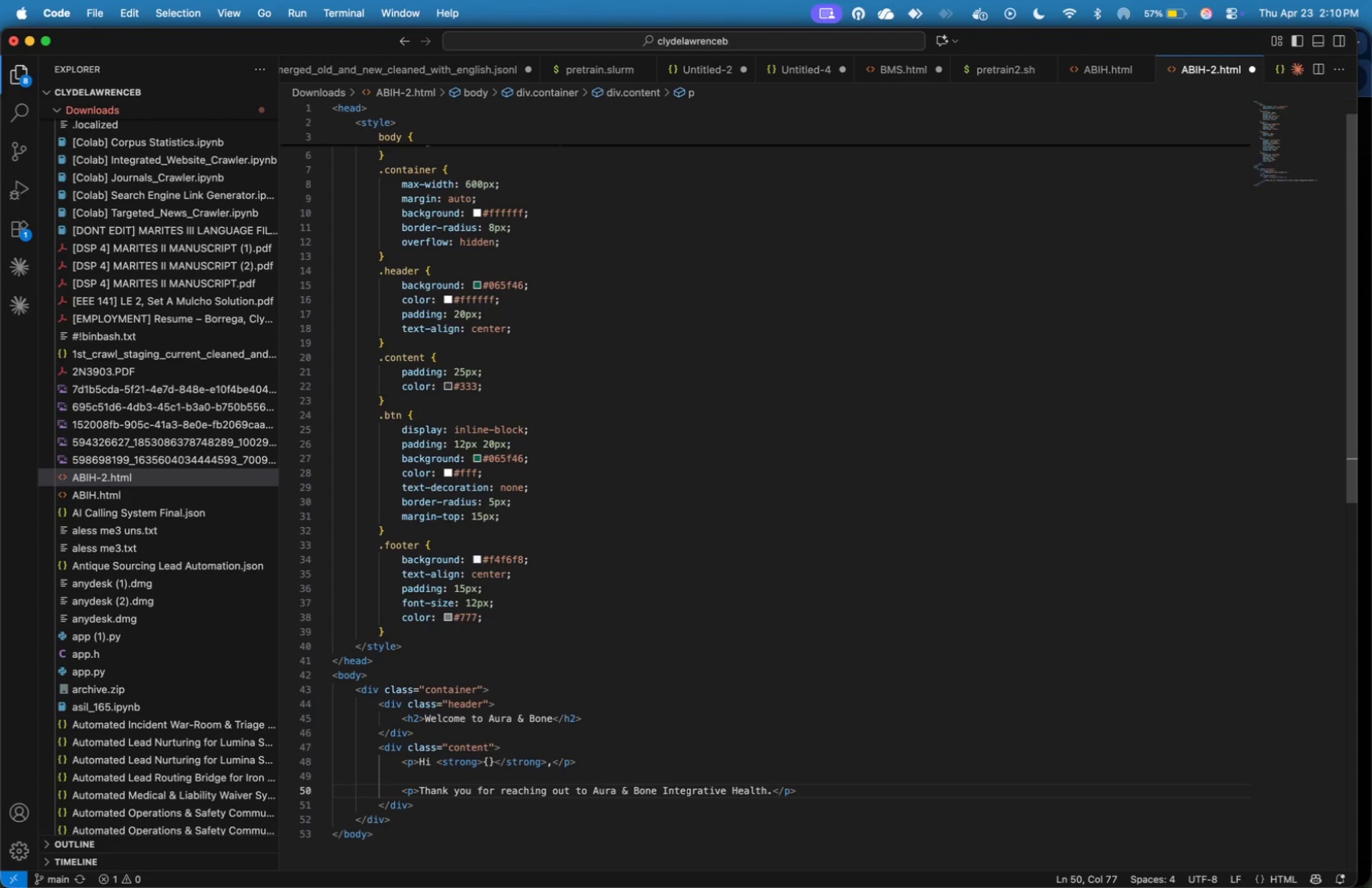 
key(ArrowRight)
 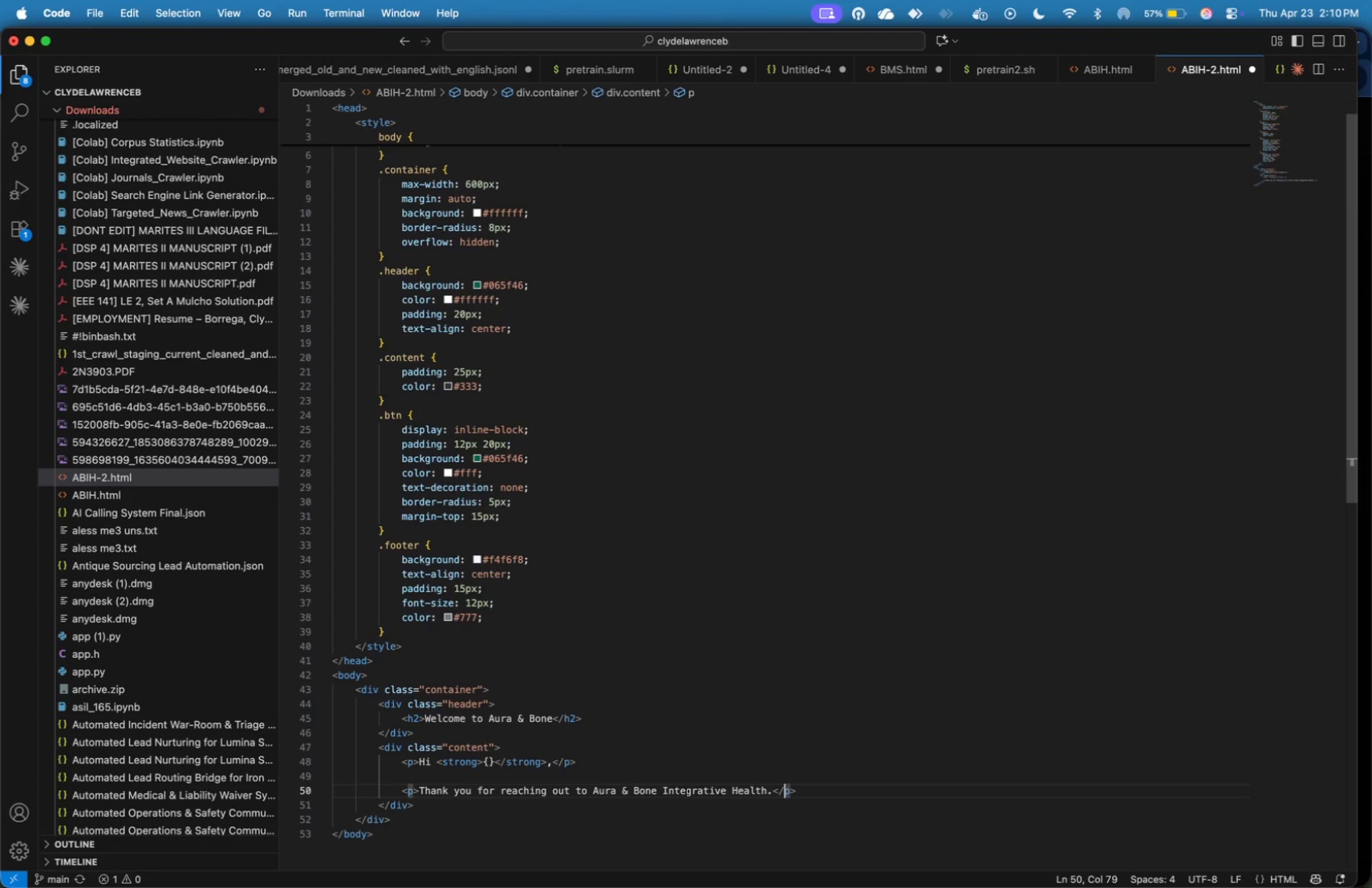 
key(ArrowRight)
 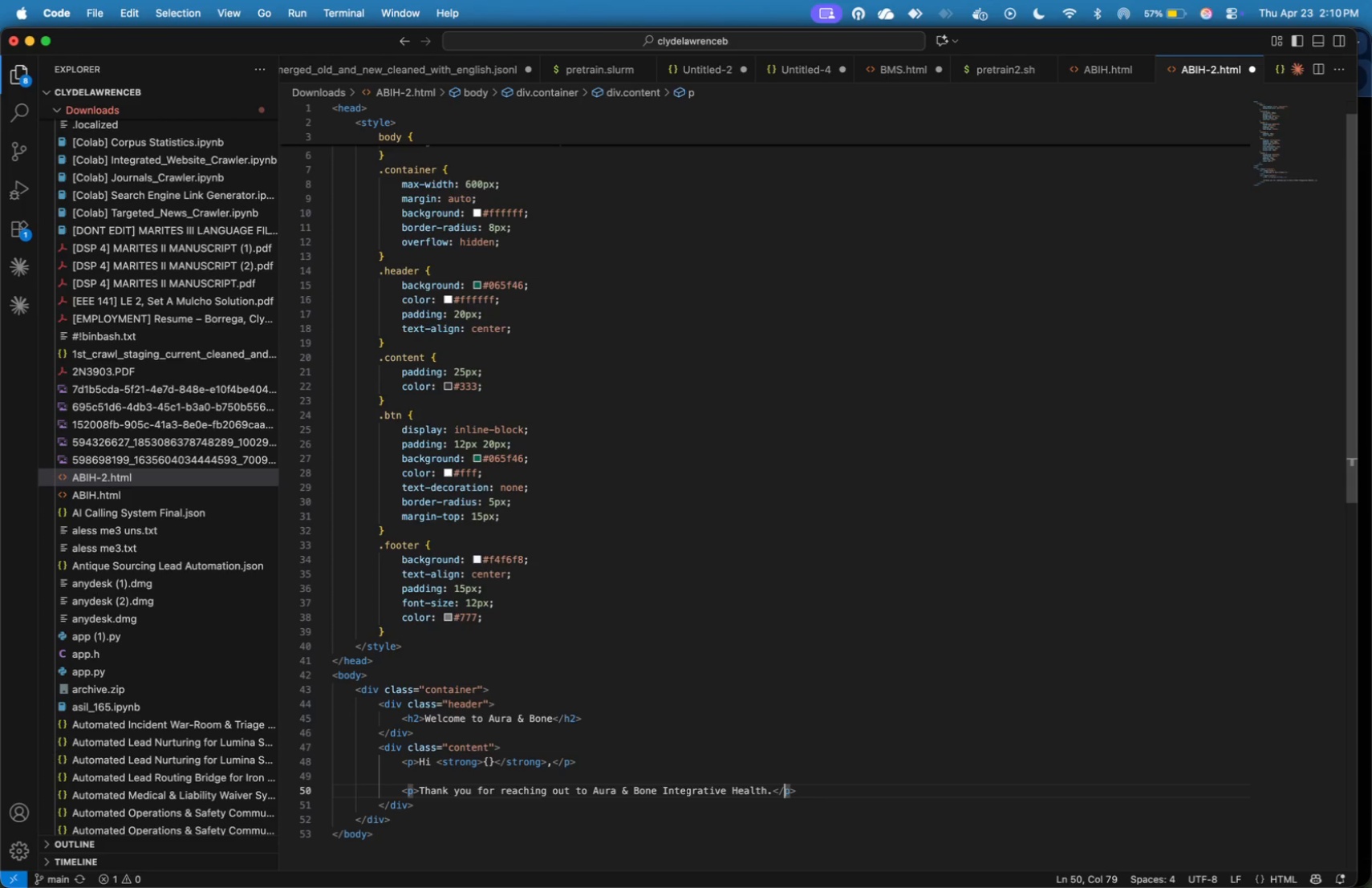 
key(ArrowRight)
 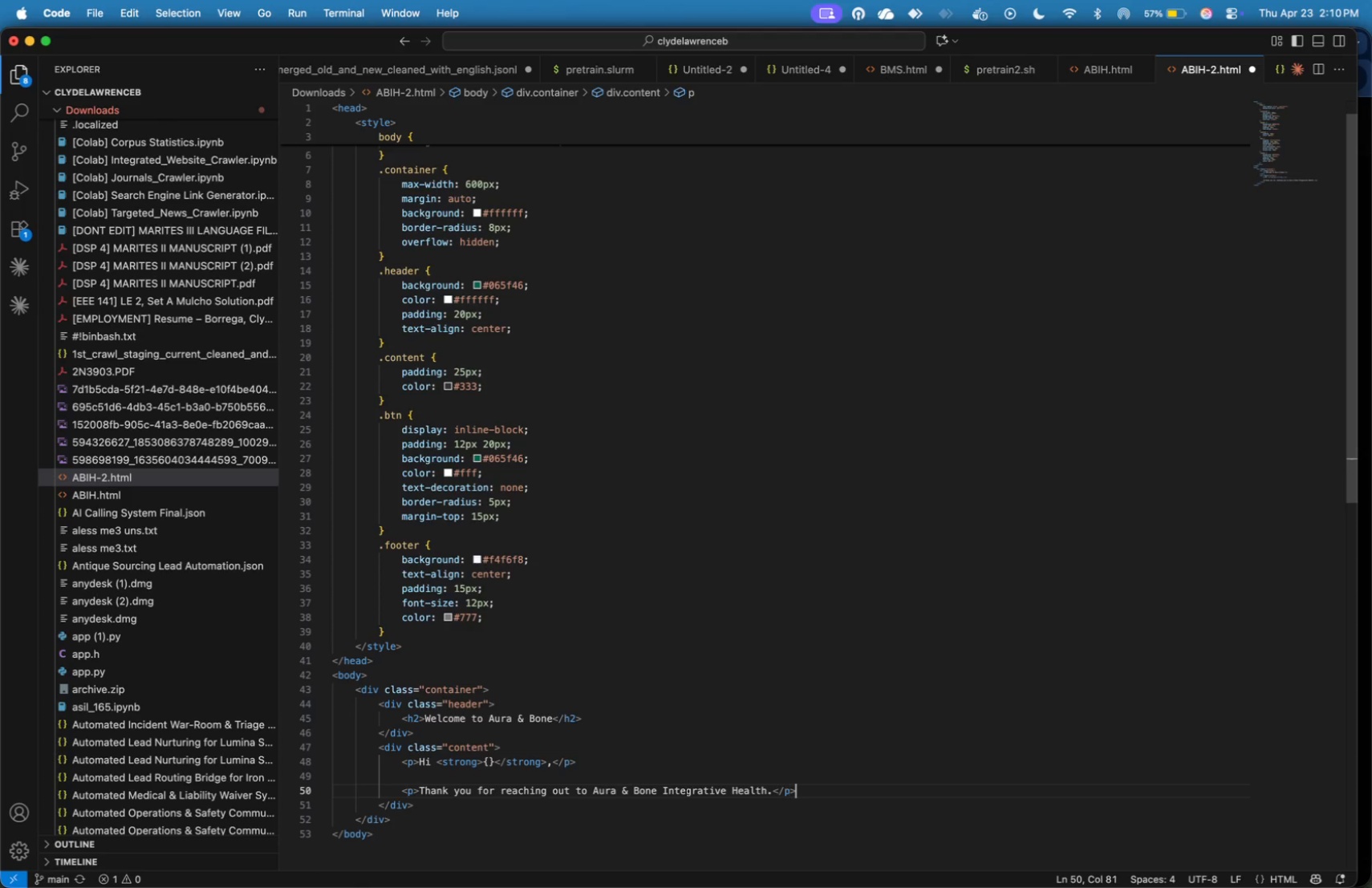 
key(ArrowRight)
 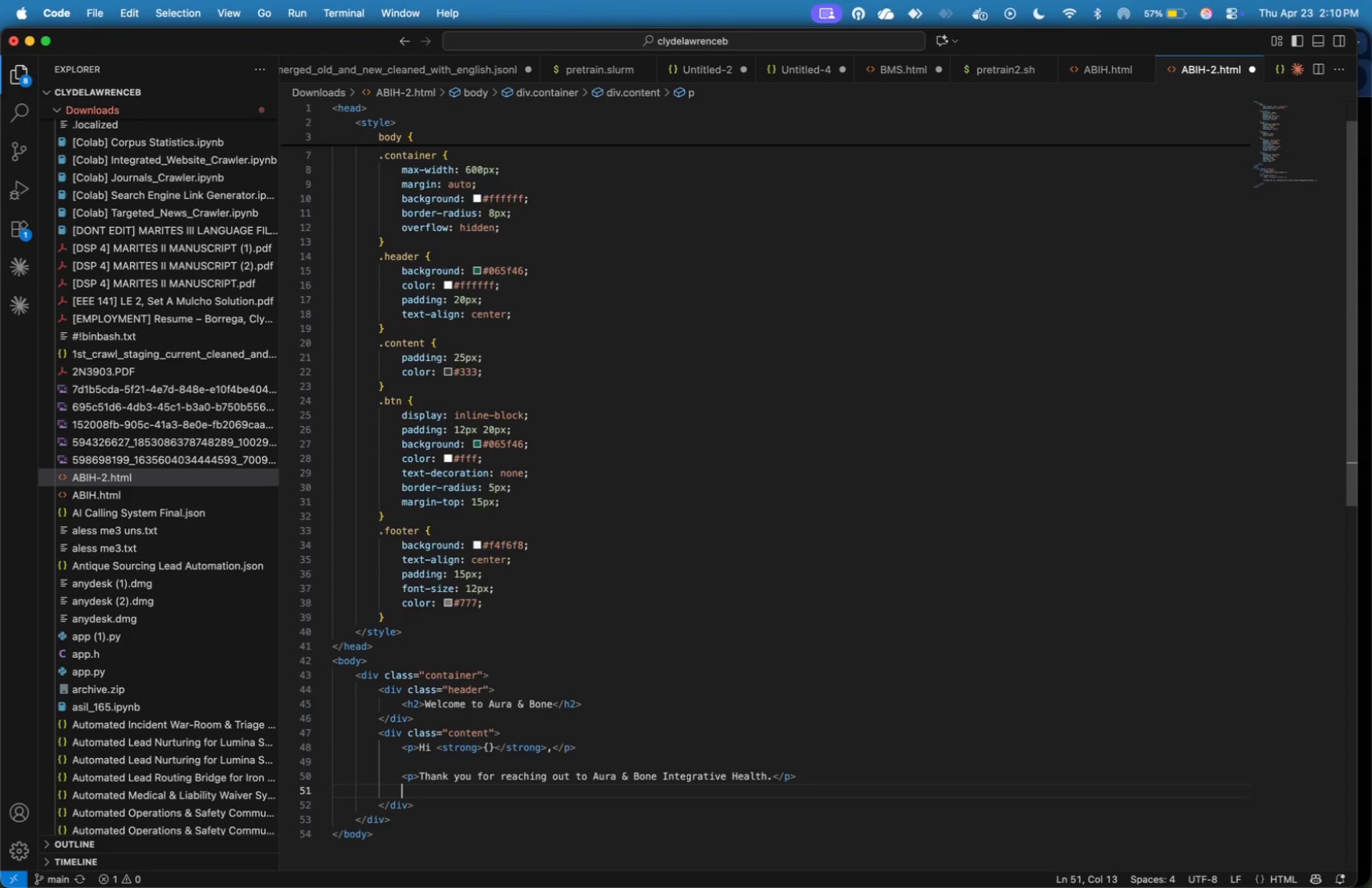 
key(Enter)
 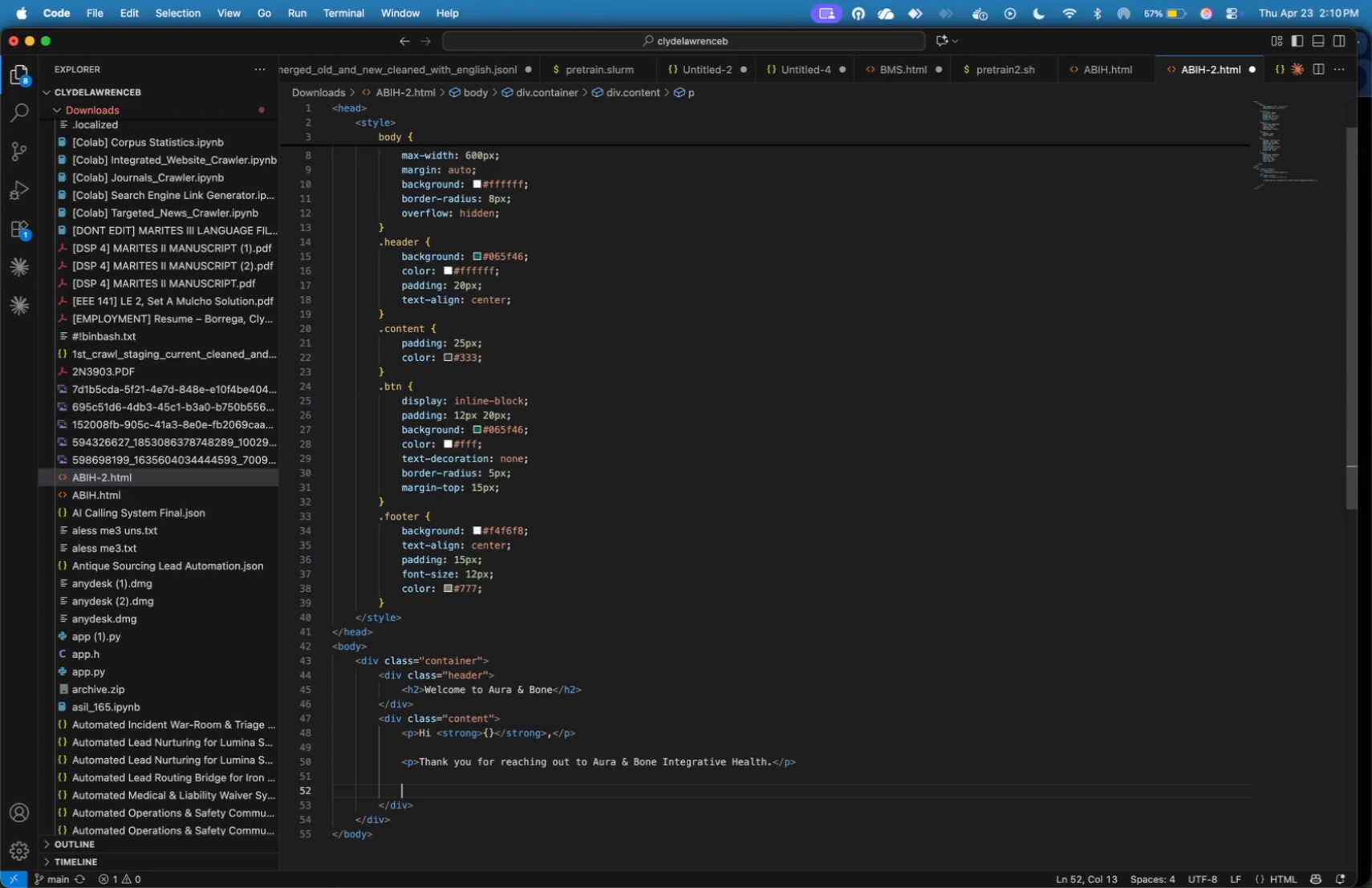 
key(Enter)
 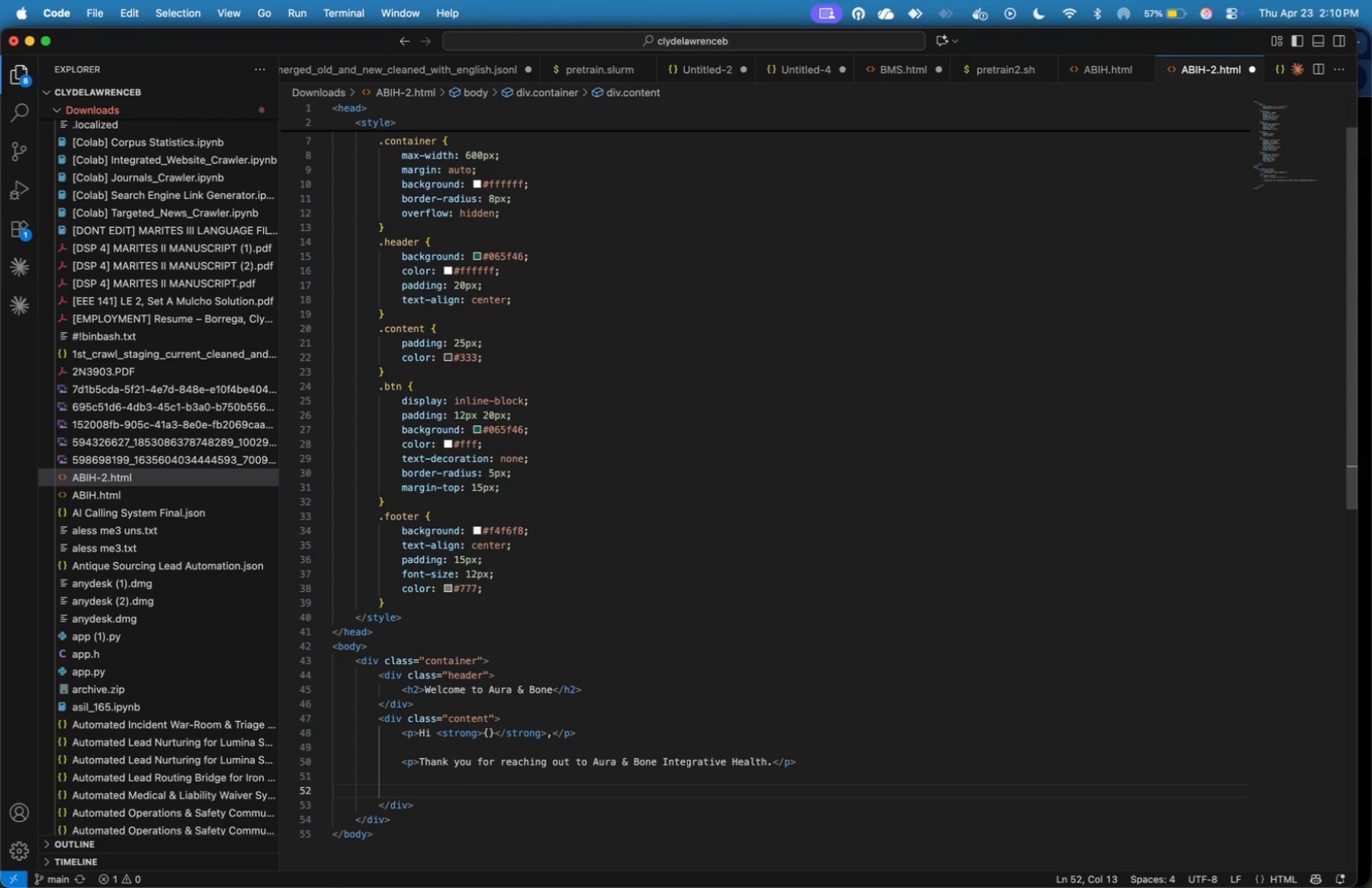 
type(<p>We've reached)
key(Backspace)
key(Backspace)
key(Backspace)
key(Backspace)
key(Backspace)
type(ceived your inquiry and are currently reviewing )
 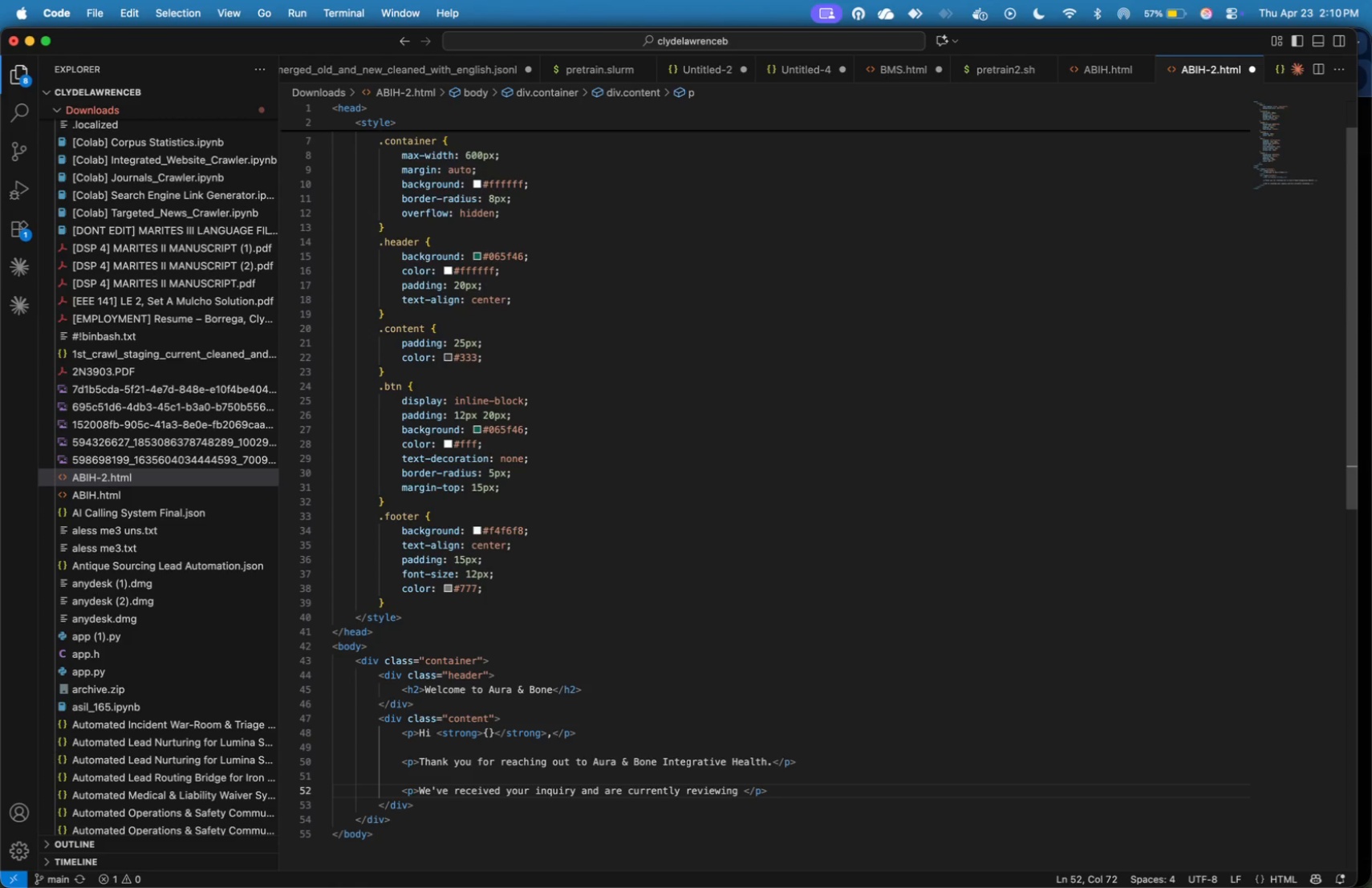 
type(your concern to match you with the nist==)
key(Backspace)
key(Backspace)
key(Backspace)
key(Backspace)
key(Backspace)
key(Backspace)
type(most suitable practitioner.)
 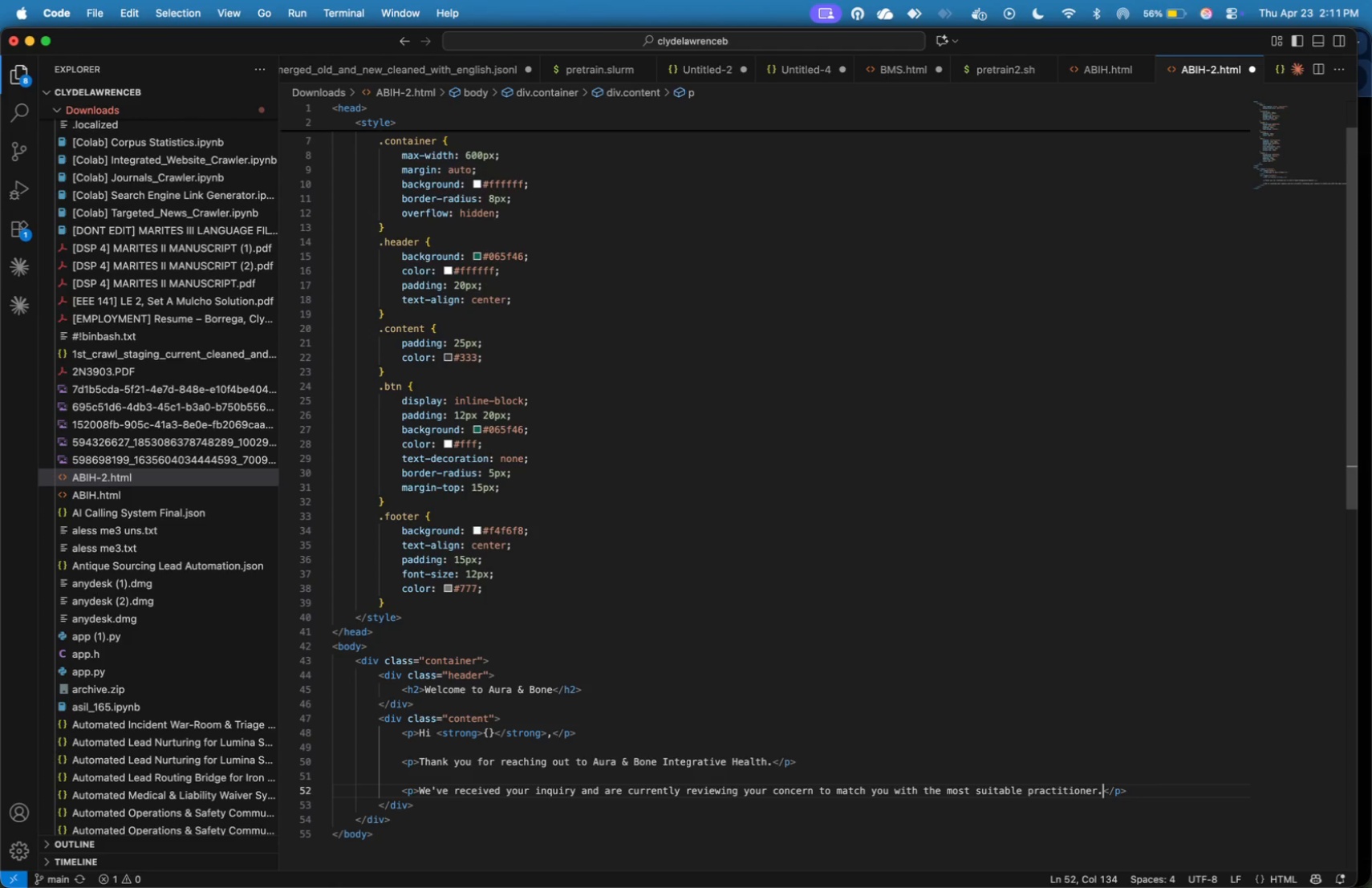 
key(ArrowRight)
 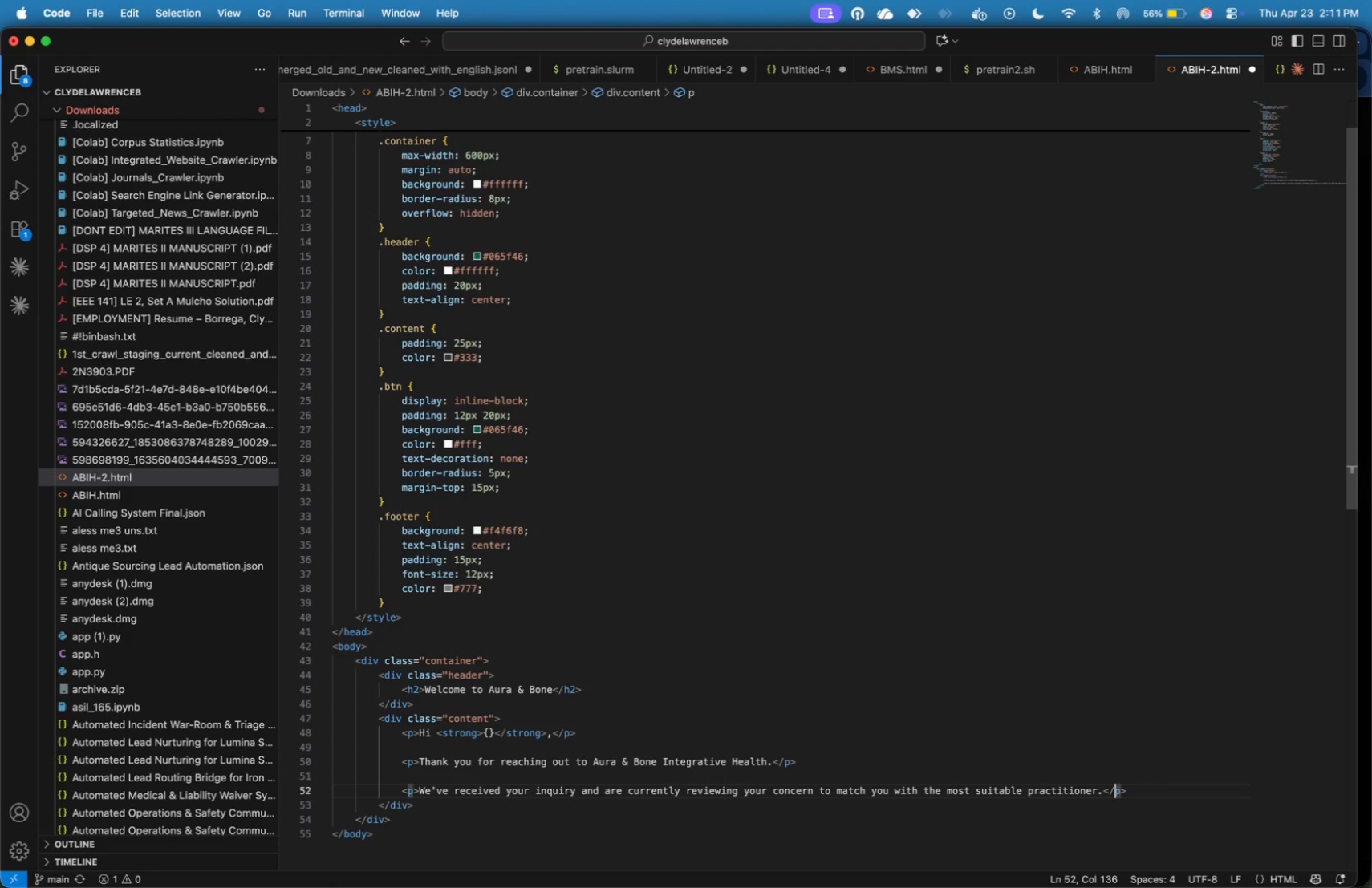 
key(ArrowRight)
 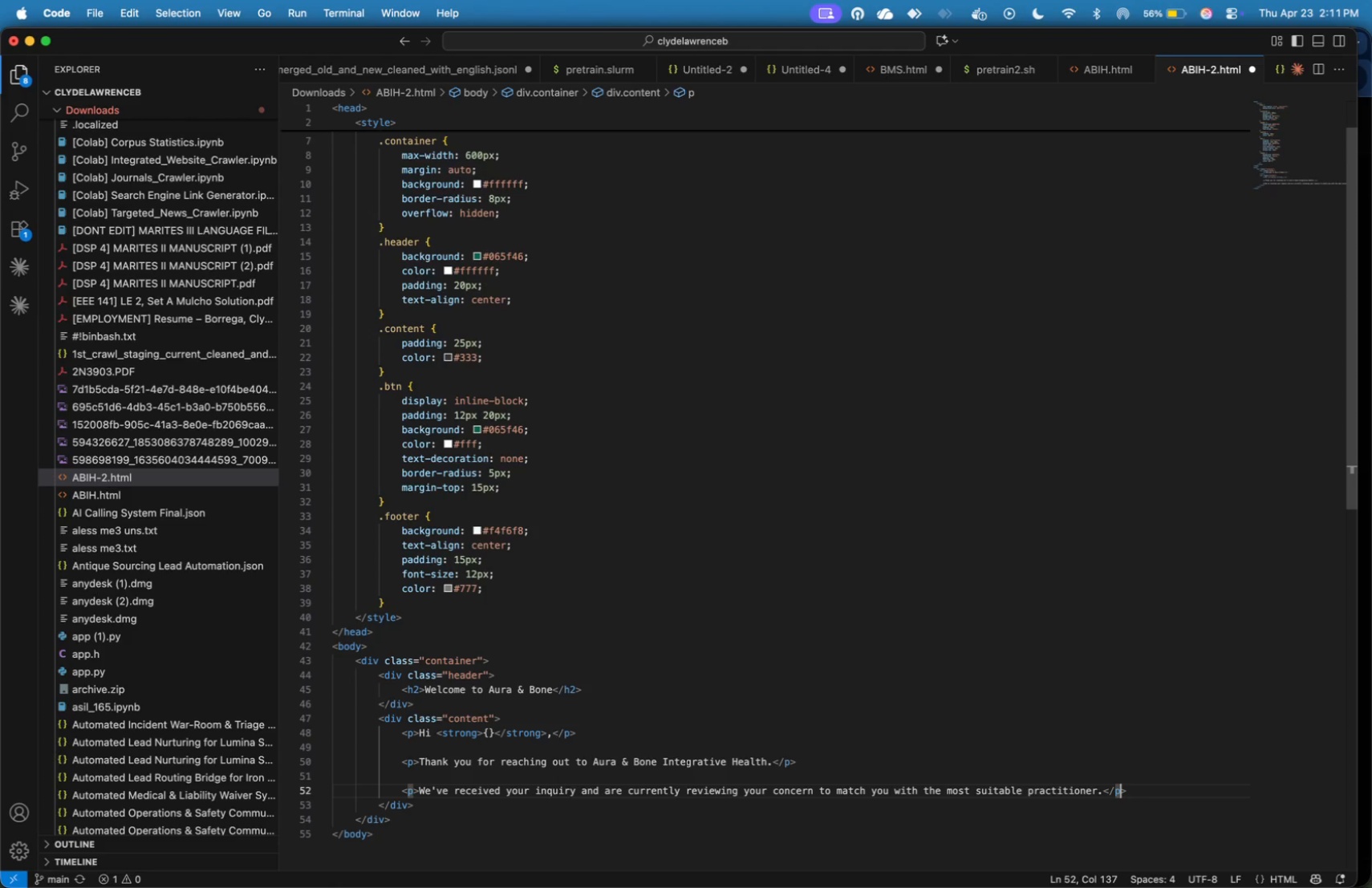 
key(ArrowRight)
 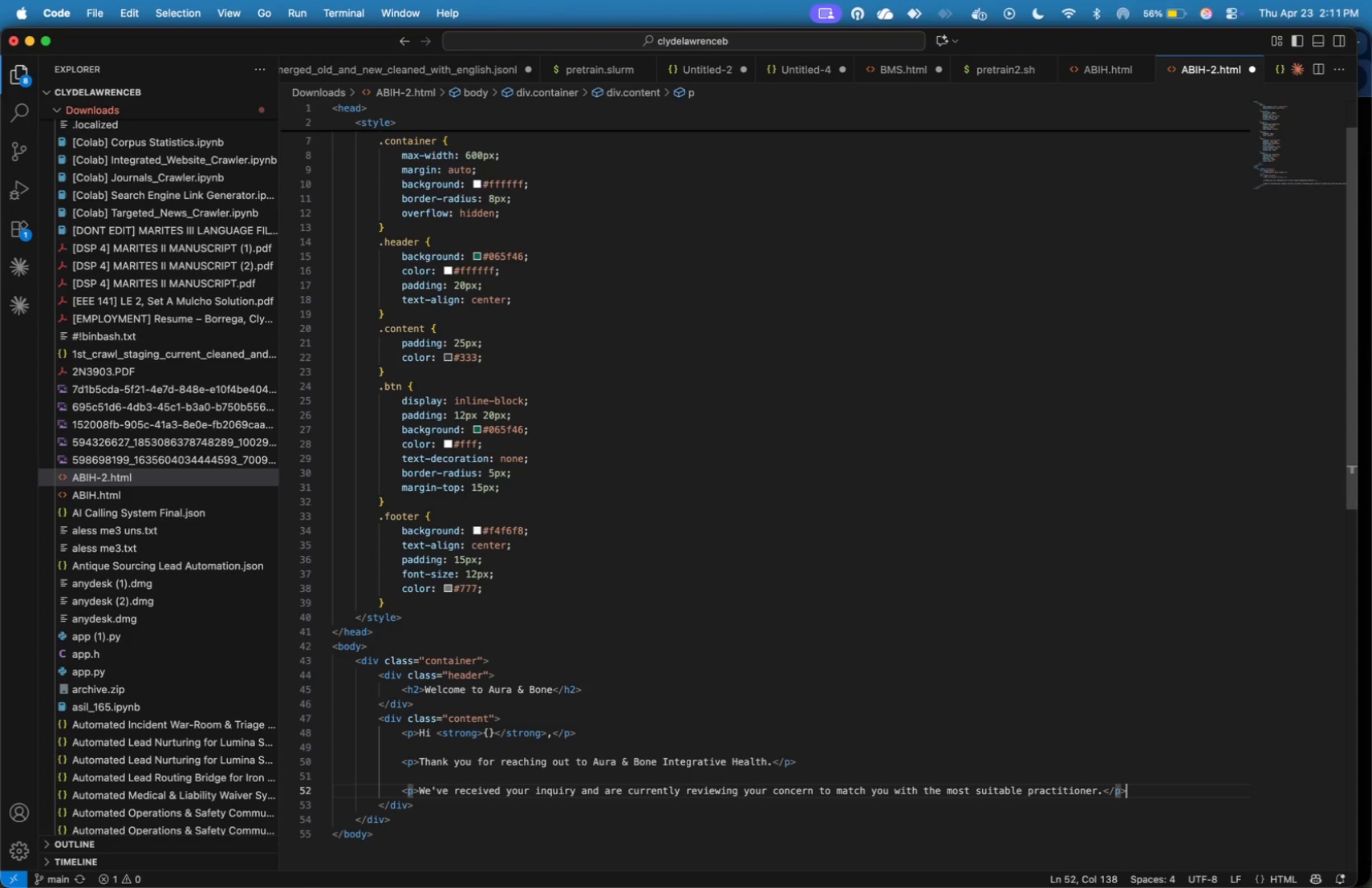 
key(ArrowRight)
 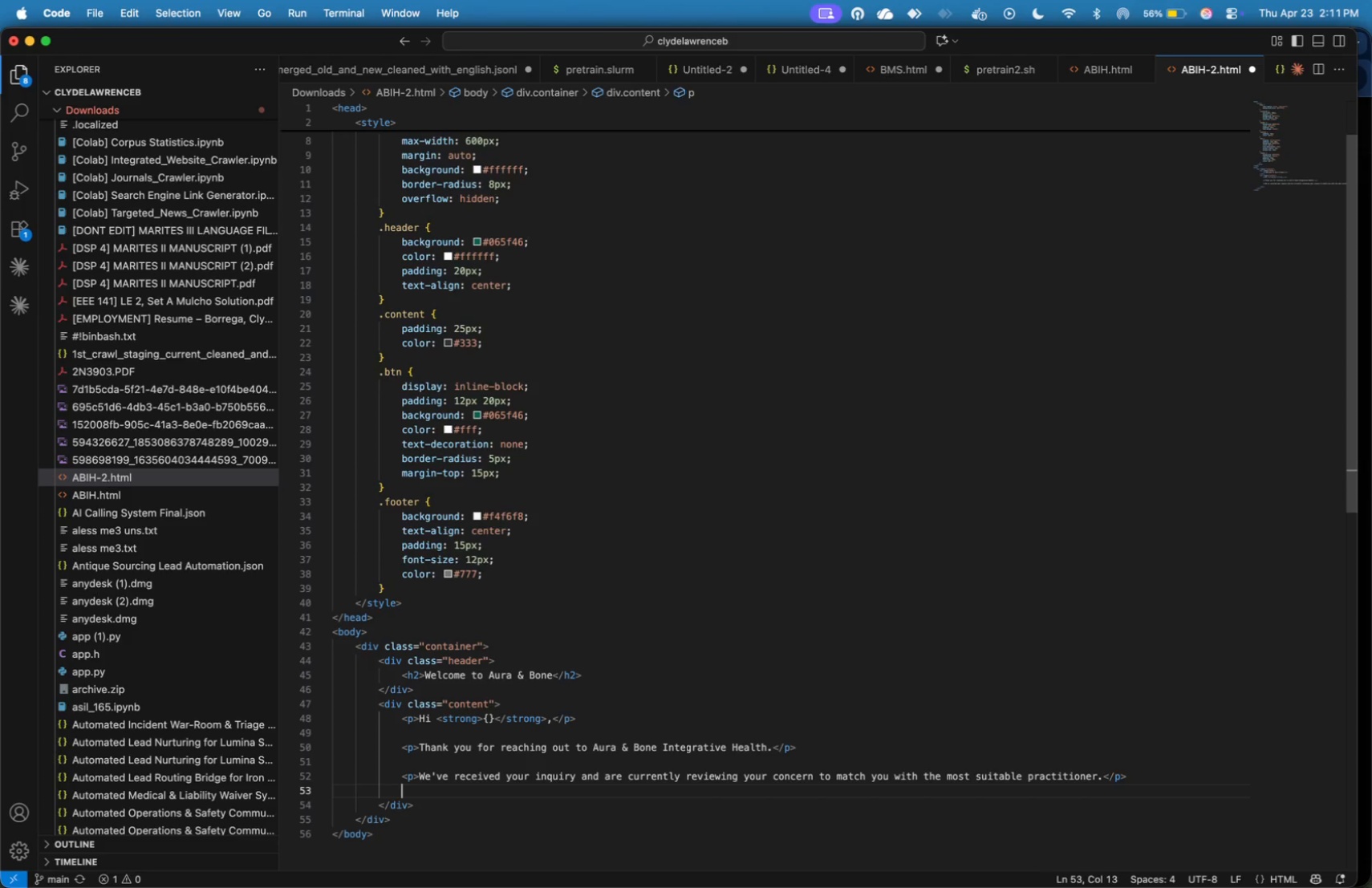 
key(Enter)
 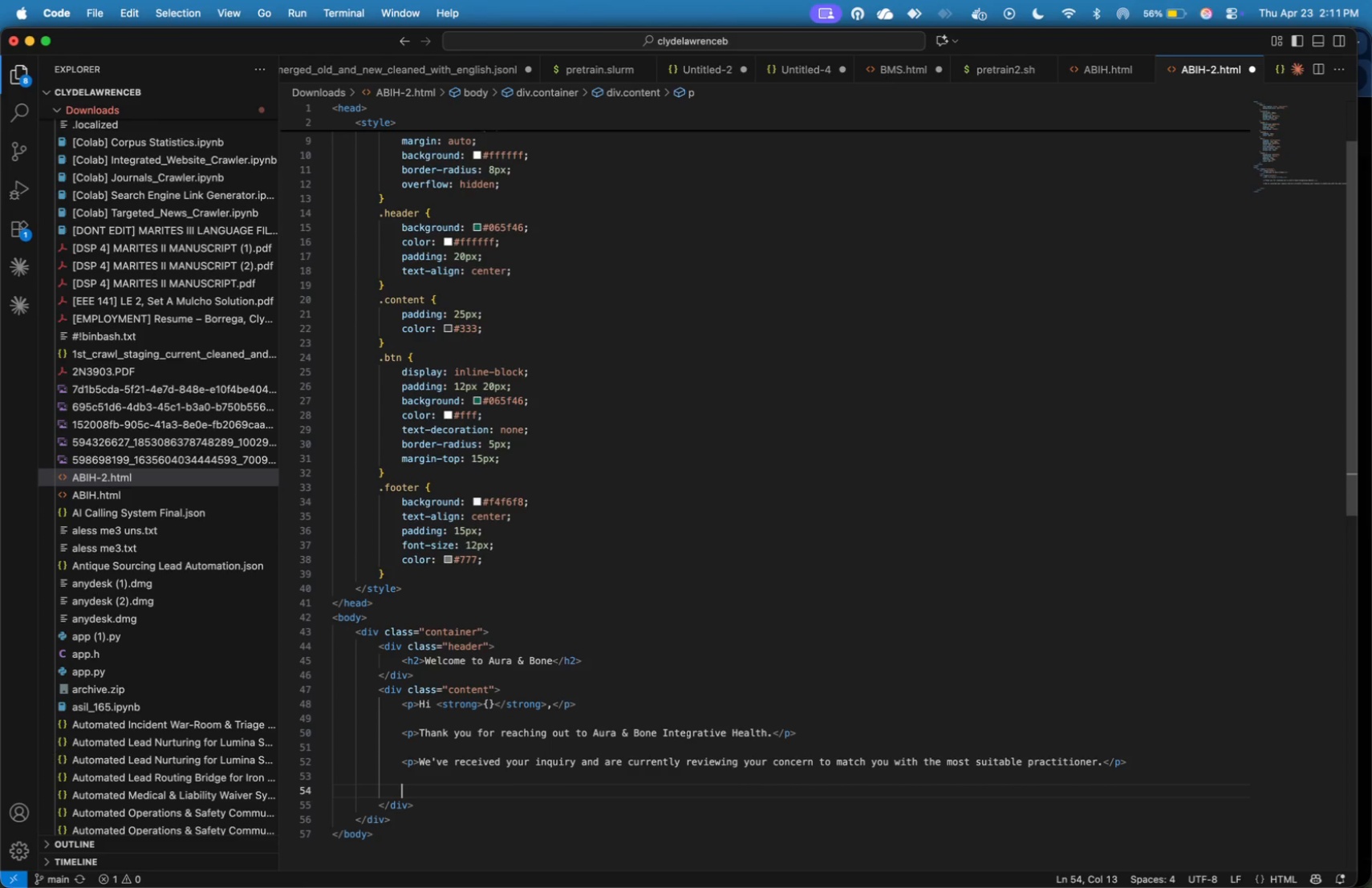 
key(Enter)
 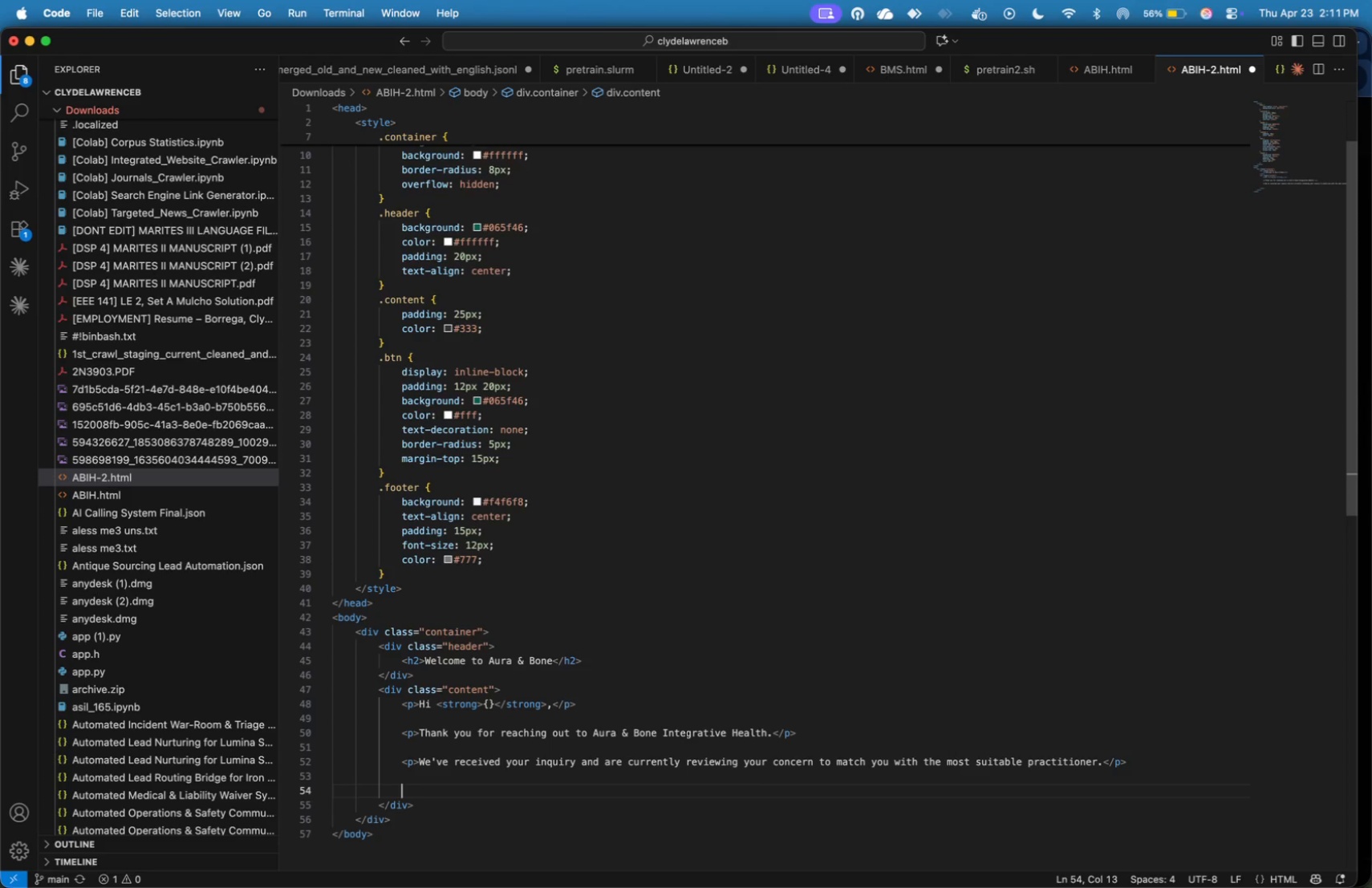 
wait(8.2)
 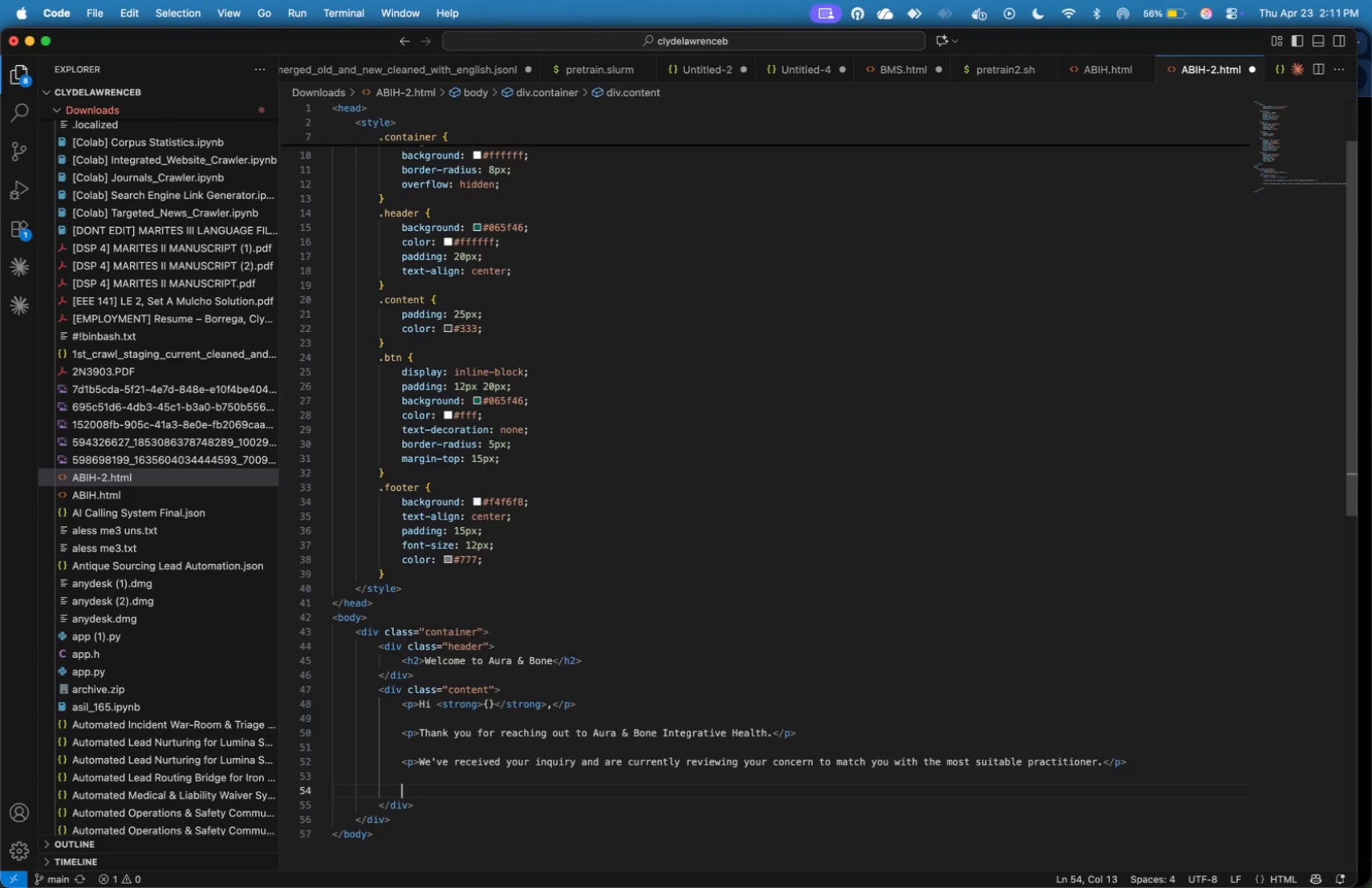 
type(<p><strong>Your concern:)
 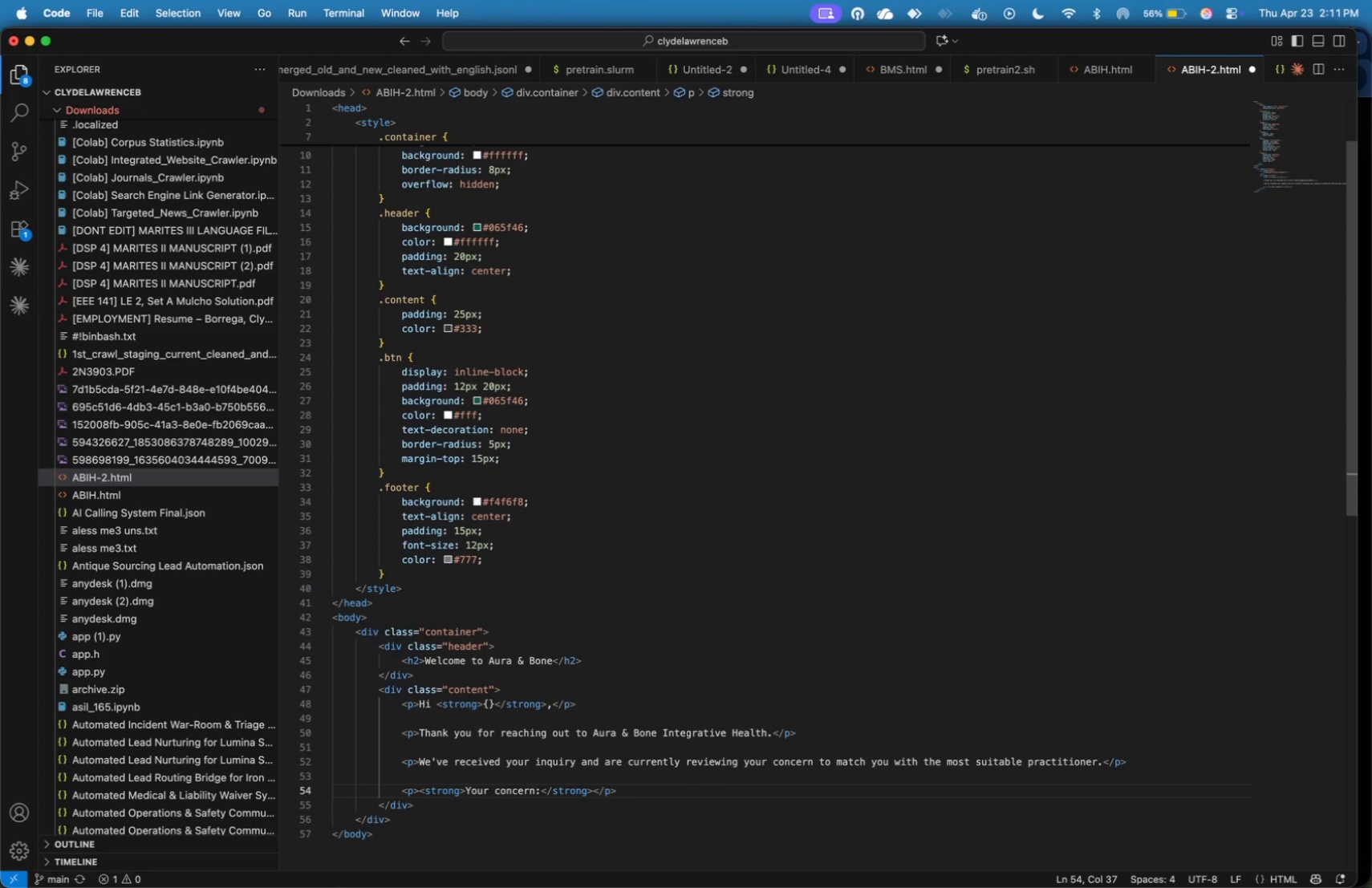 
hold_key(key=ArrowRight, duration=1.4)
 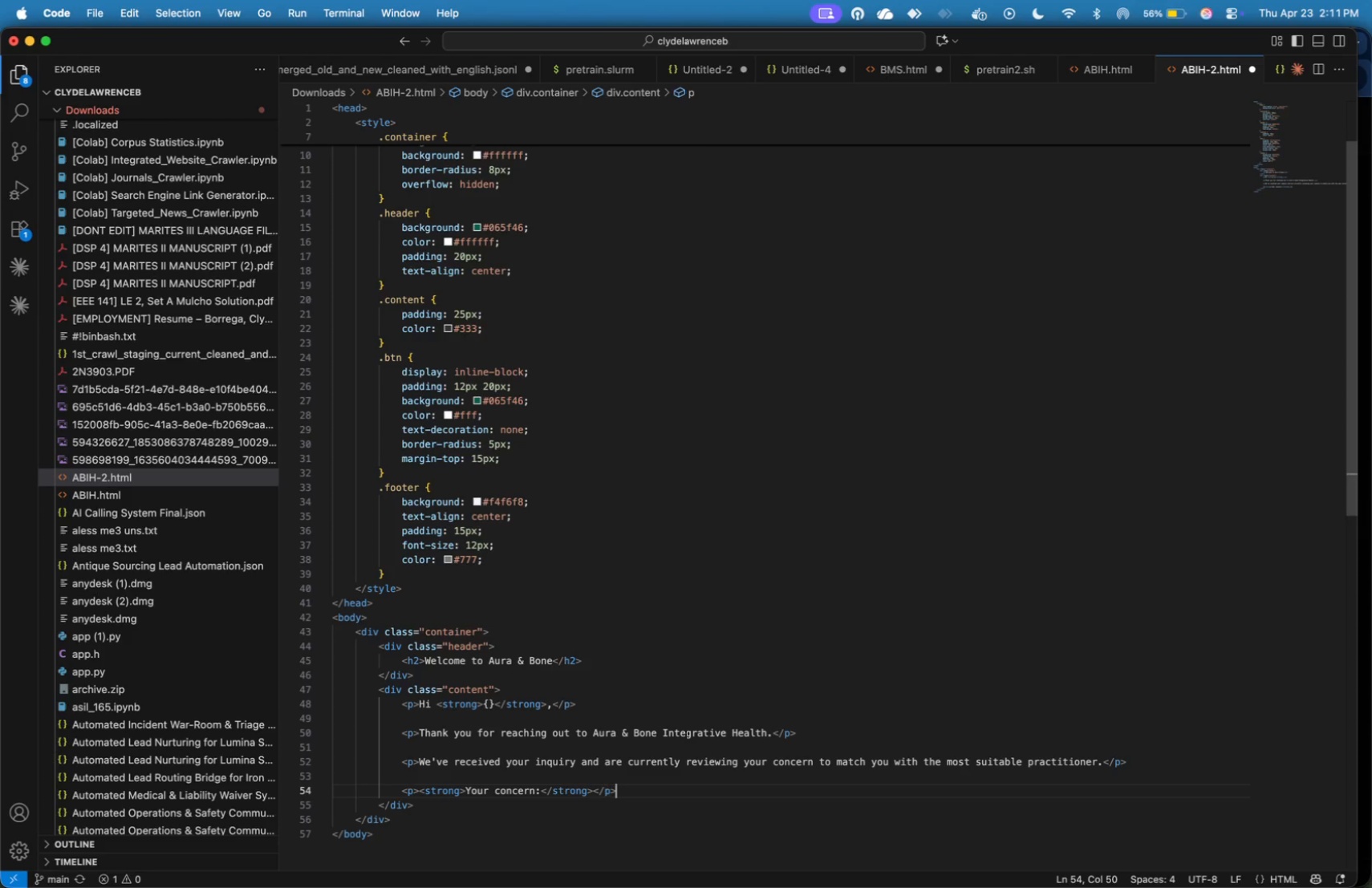 
key(ArrowRight)
 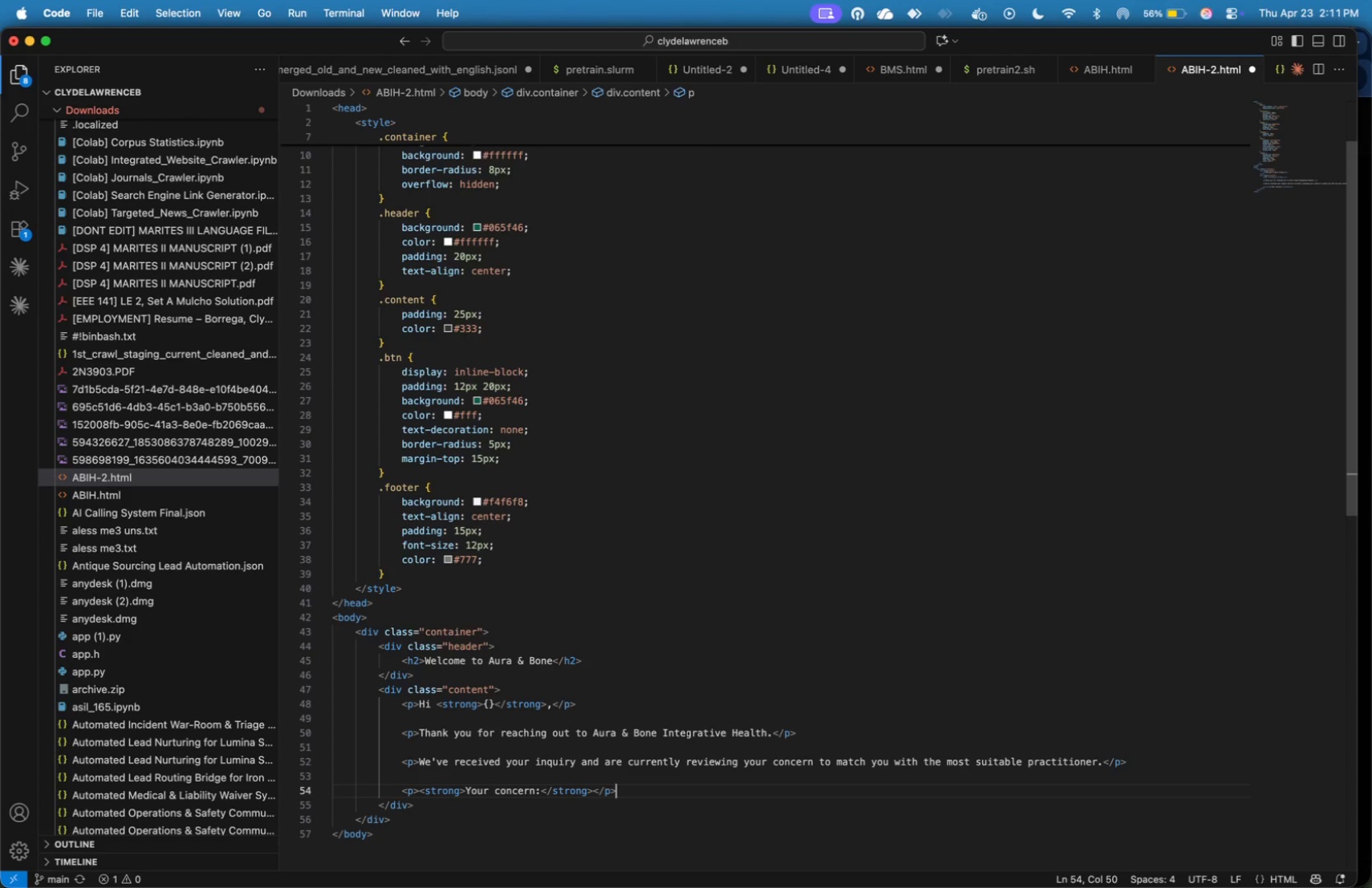 
wait(11.8)
 